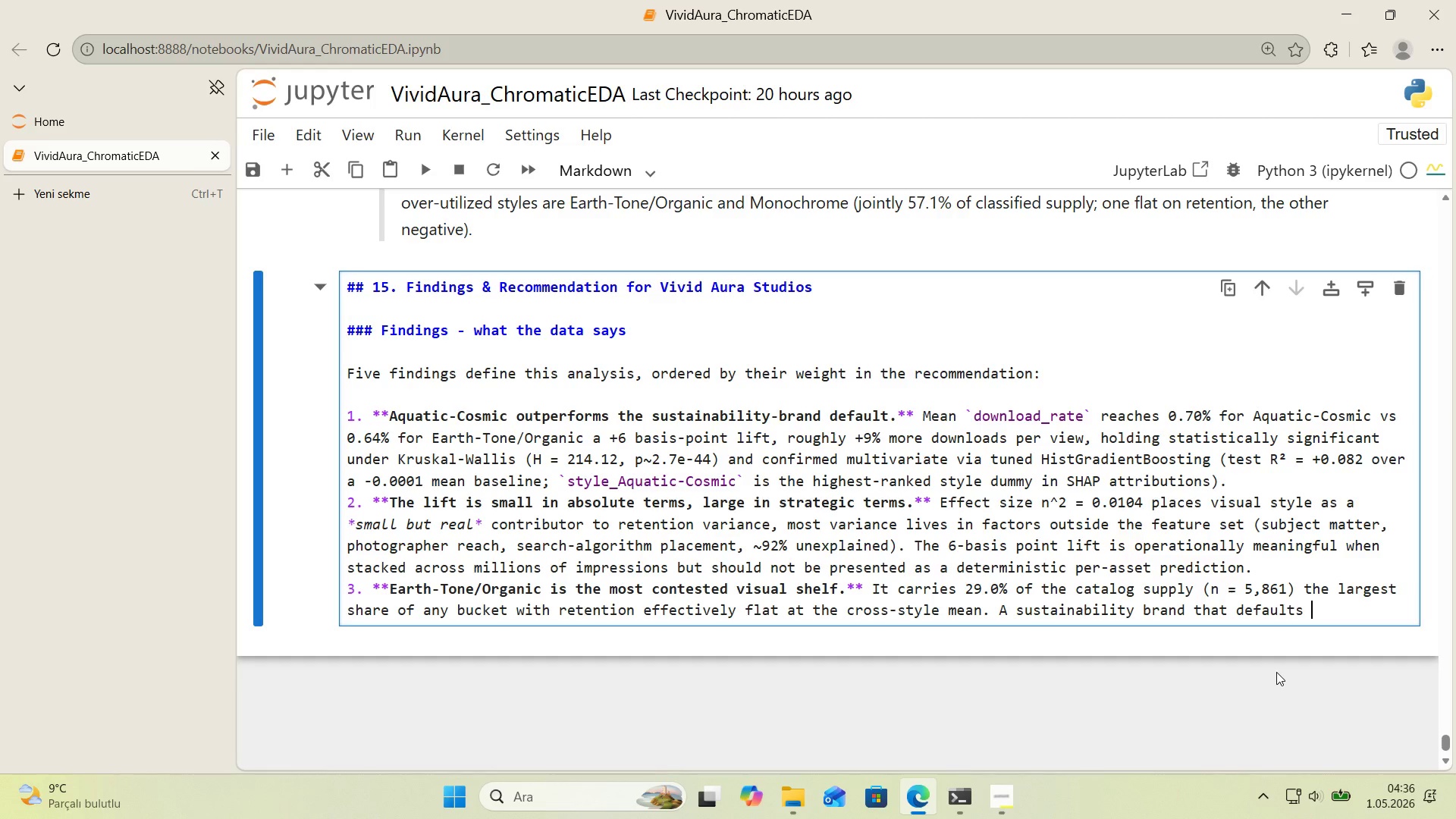 
type(to Earth-Tone 's choos'gn)
key(Backspace)
key(Backspace)
type(ng the most crowded terr'tory 'n the v'sual content market for no measurable engagement rewards)
key(Backspace)
type(.)
 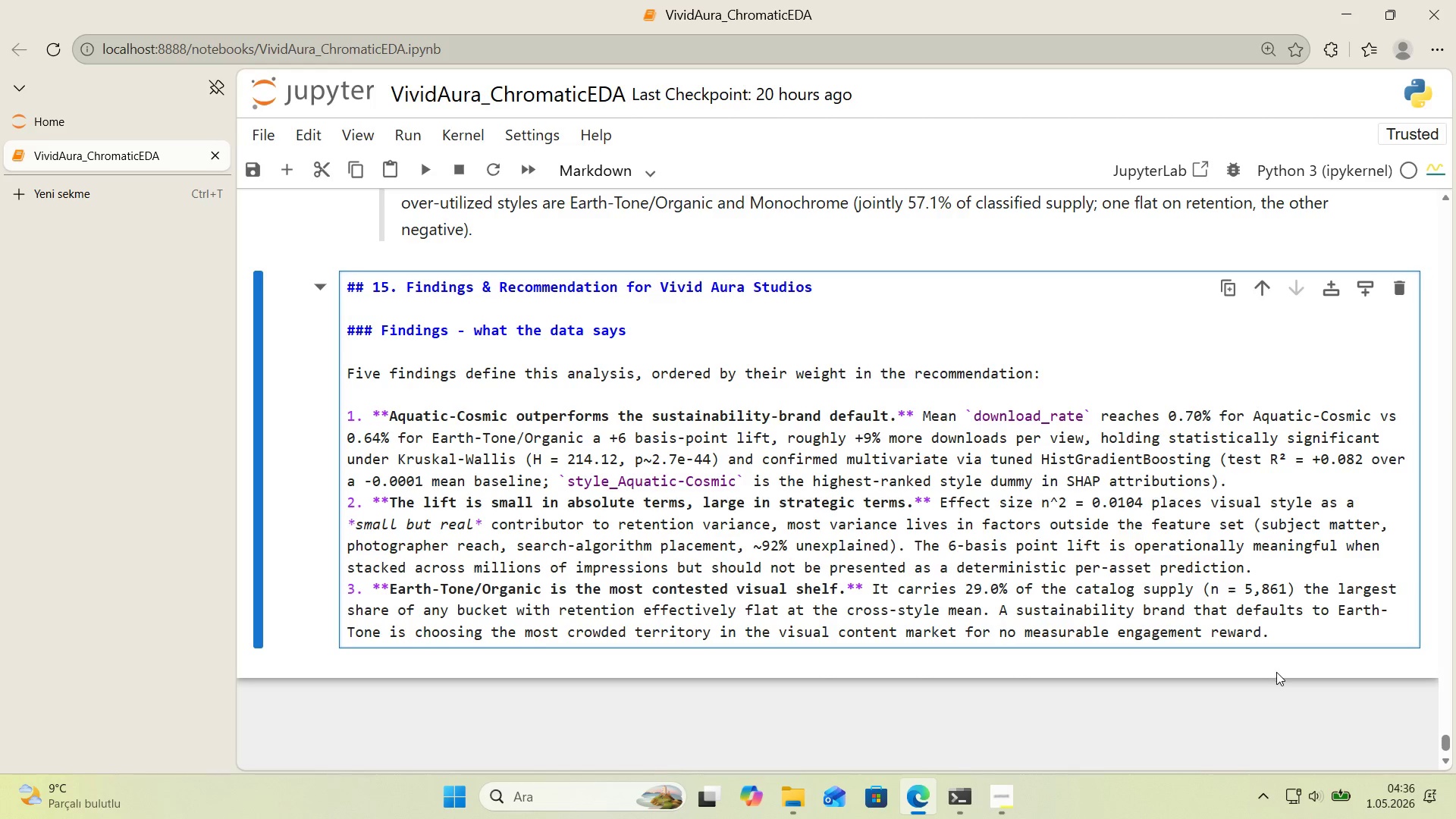 
key(Enter)
 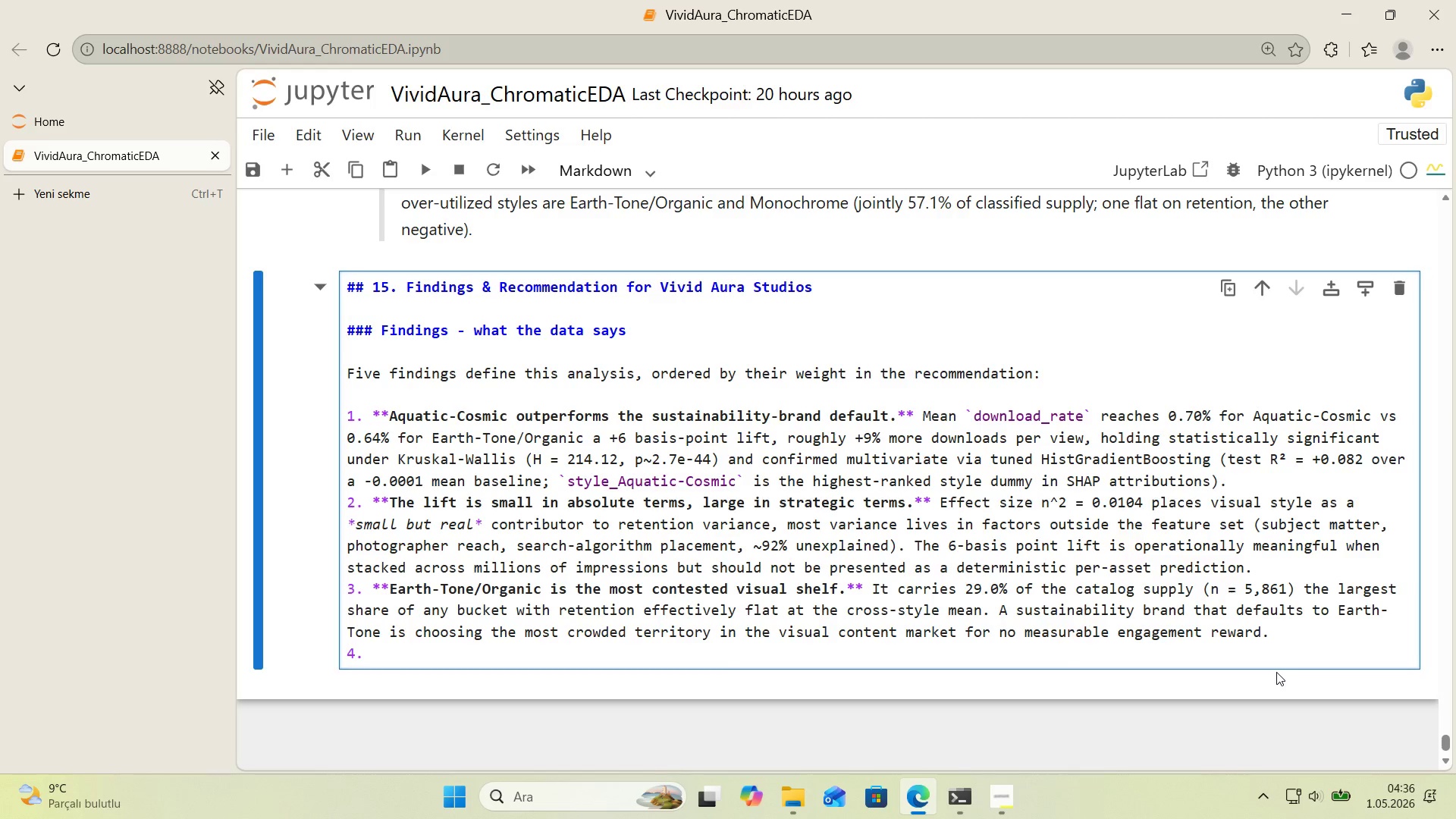 
type(**Reach and retent'on rea)
key(Backspace)
type(ward d'fferent styles.**)
 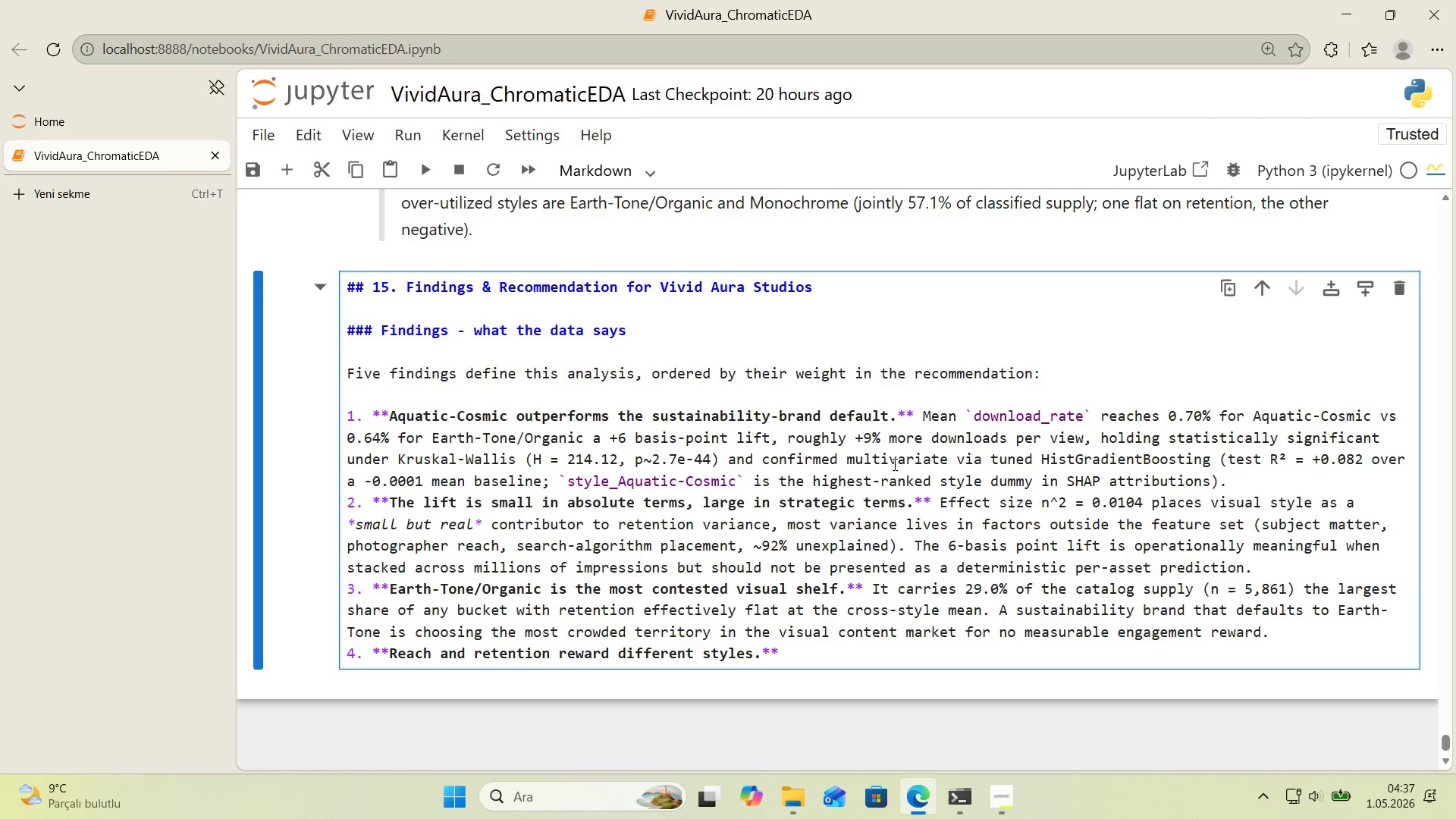 
scroll: coordinate [893, 464], scroll_direction: down, amount: 1.0
 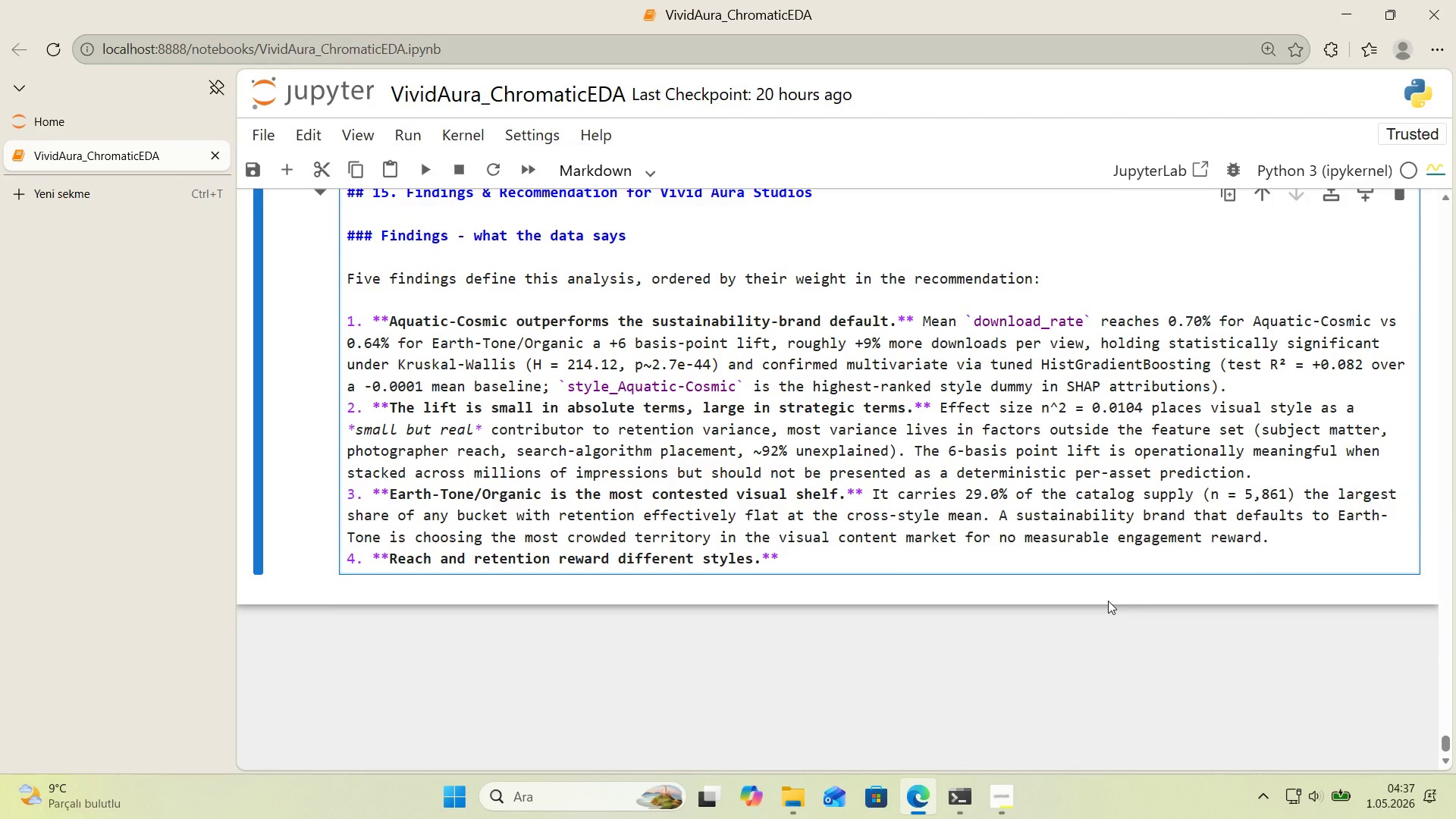 
type( M'n'mal'st leads )
 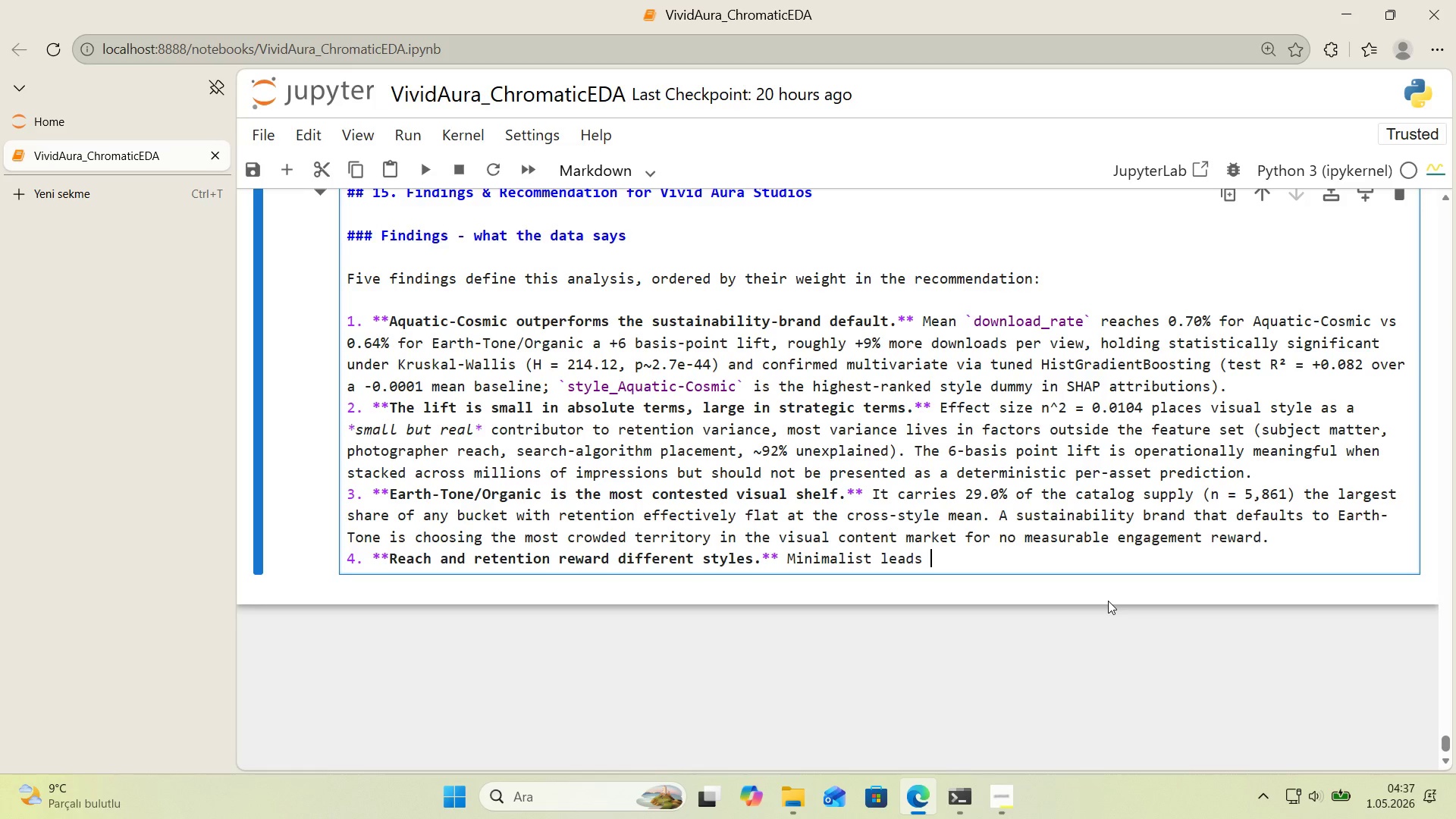 
key(Alt+Control+Comma)
 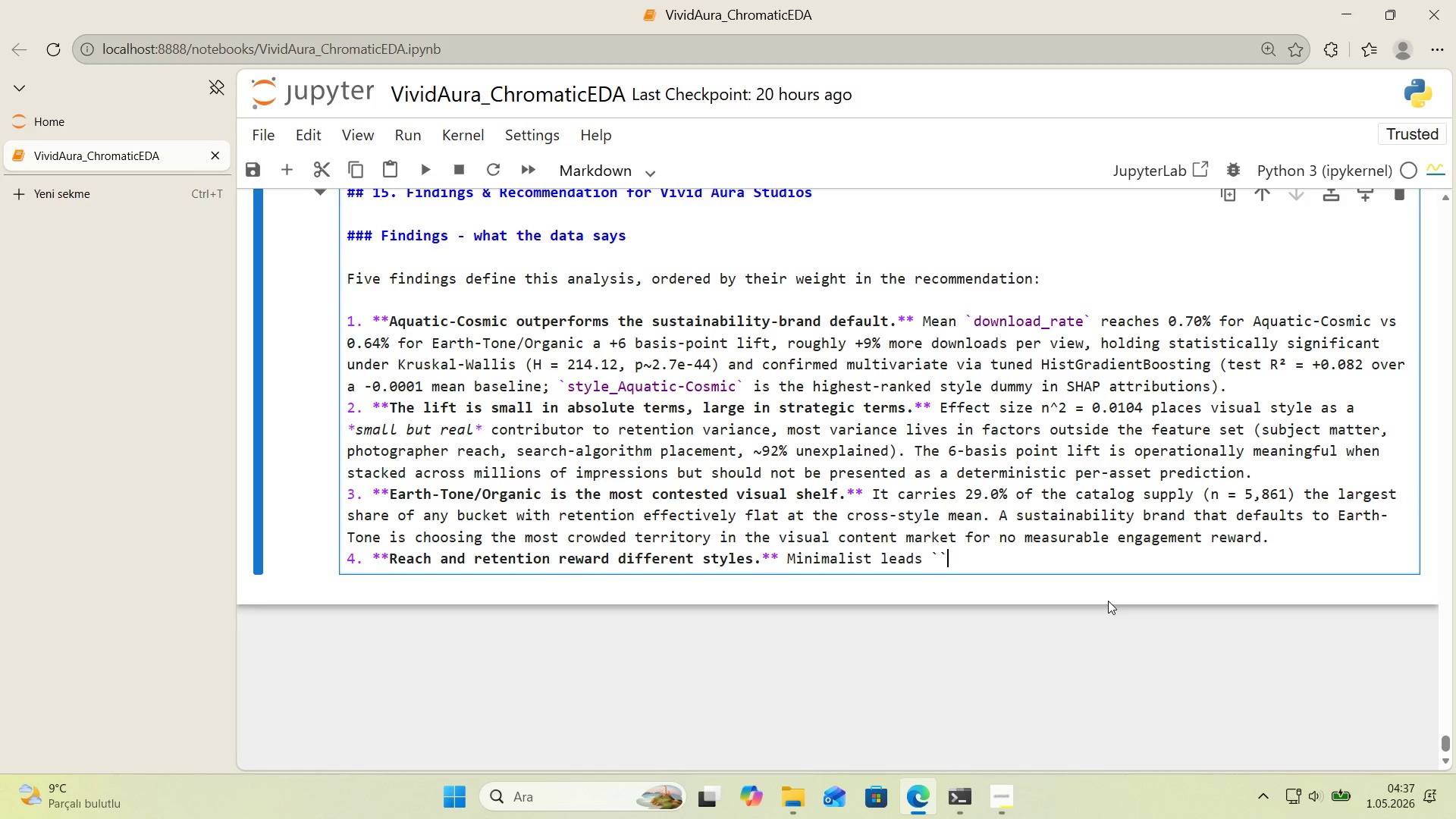 
key(Alt+Control+Comma)
 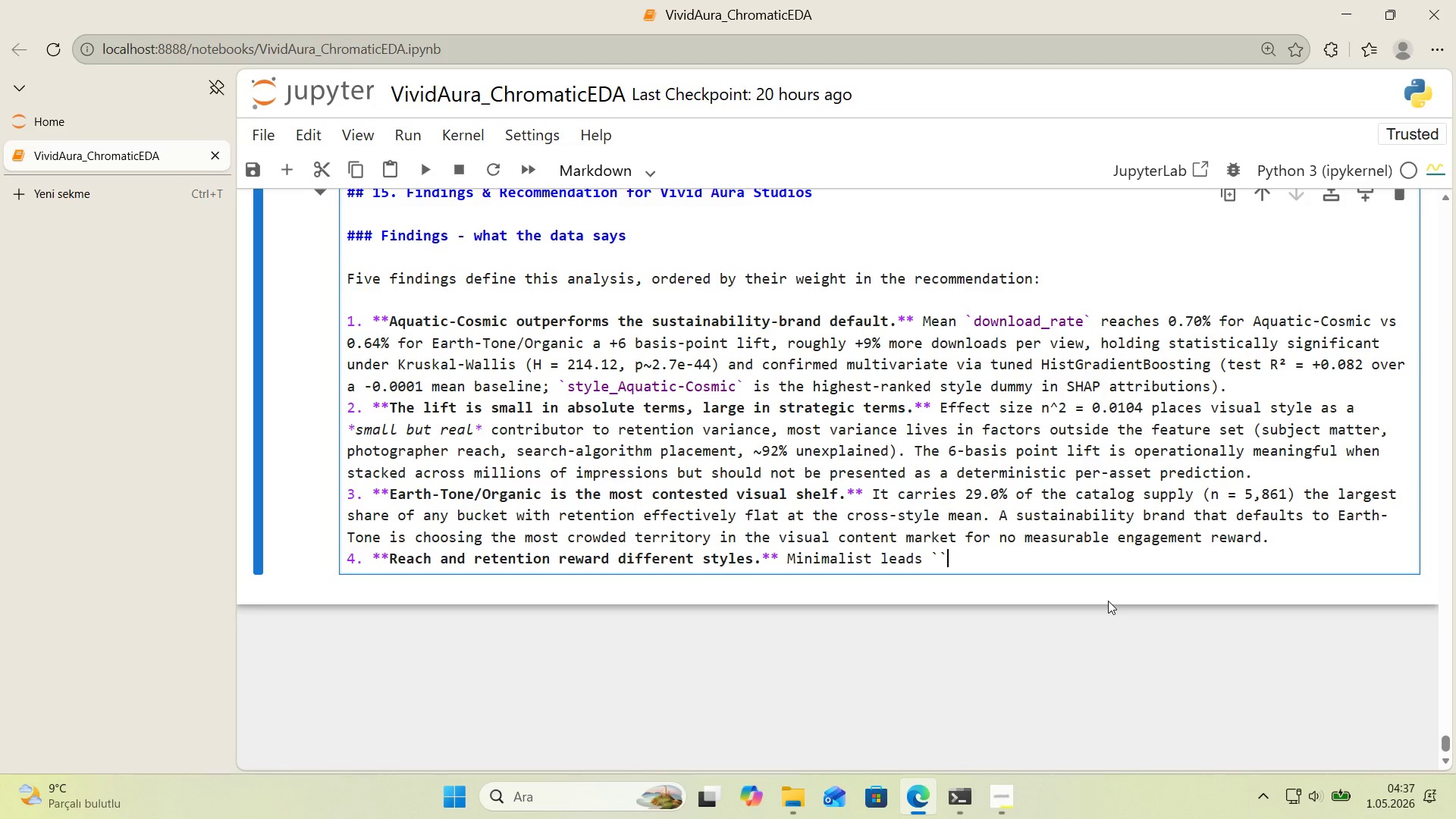 
key(ArrowLeft)
 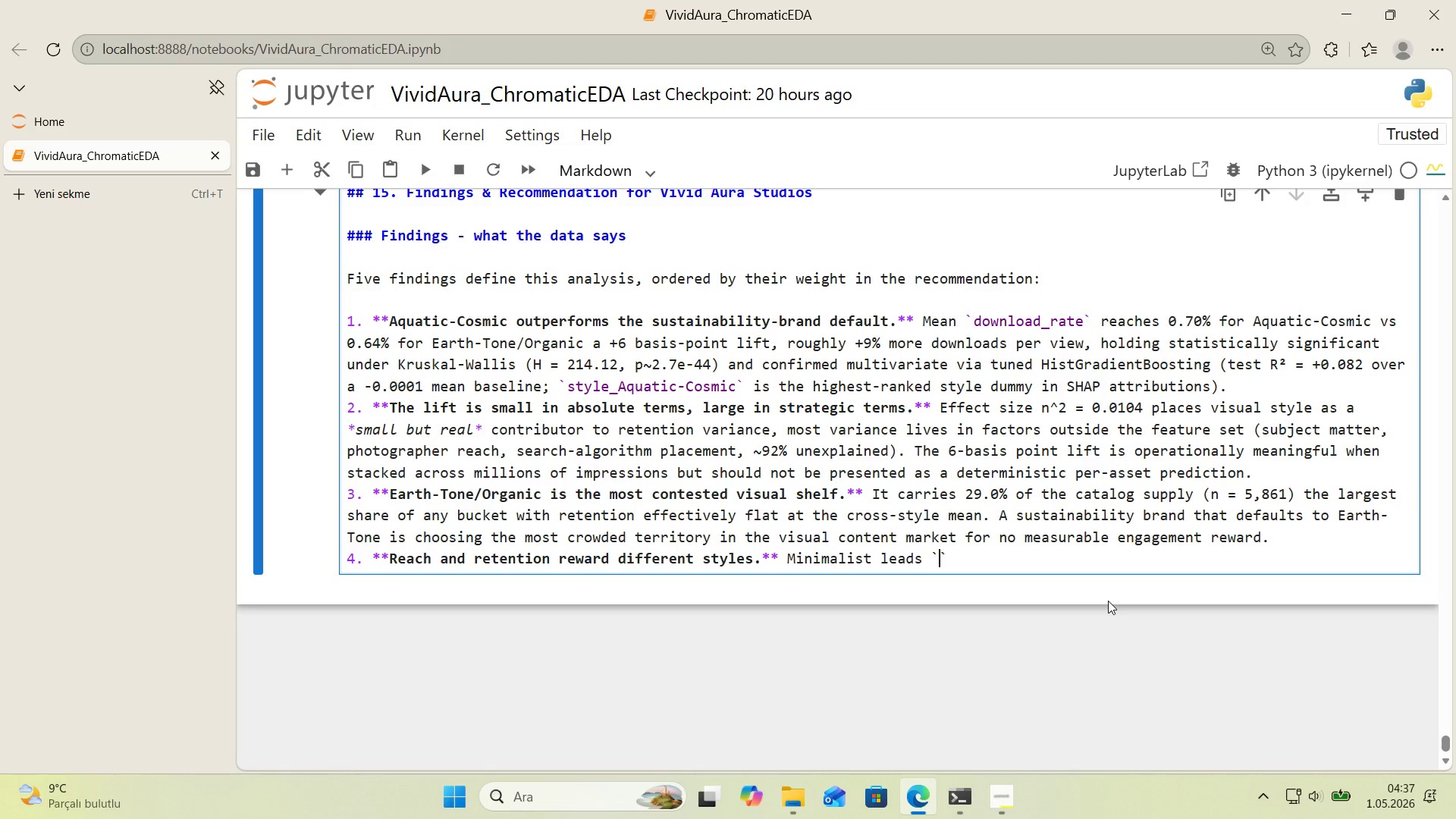 
type(v'ews_per_day)
 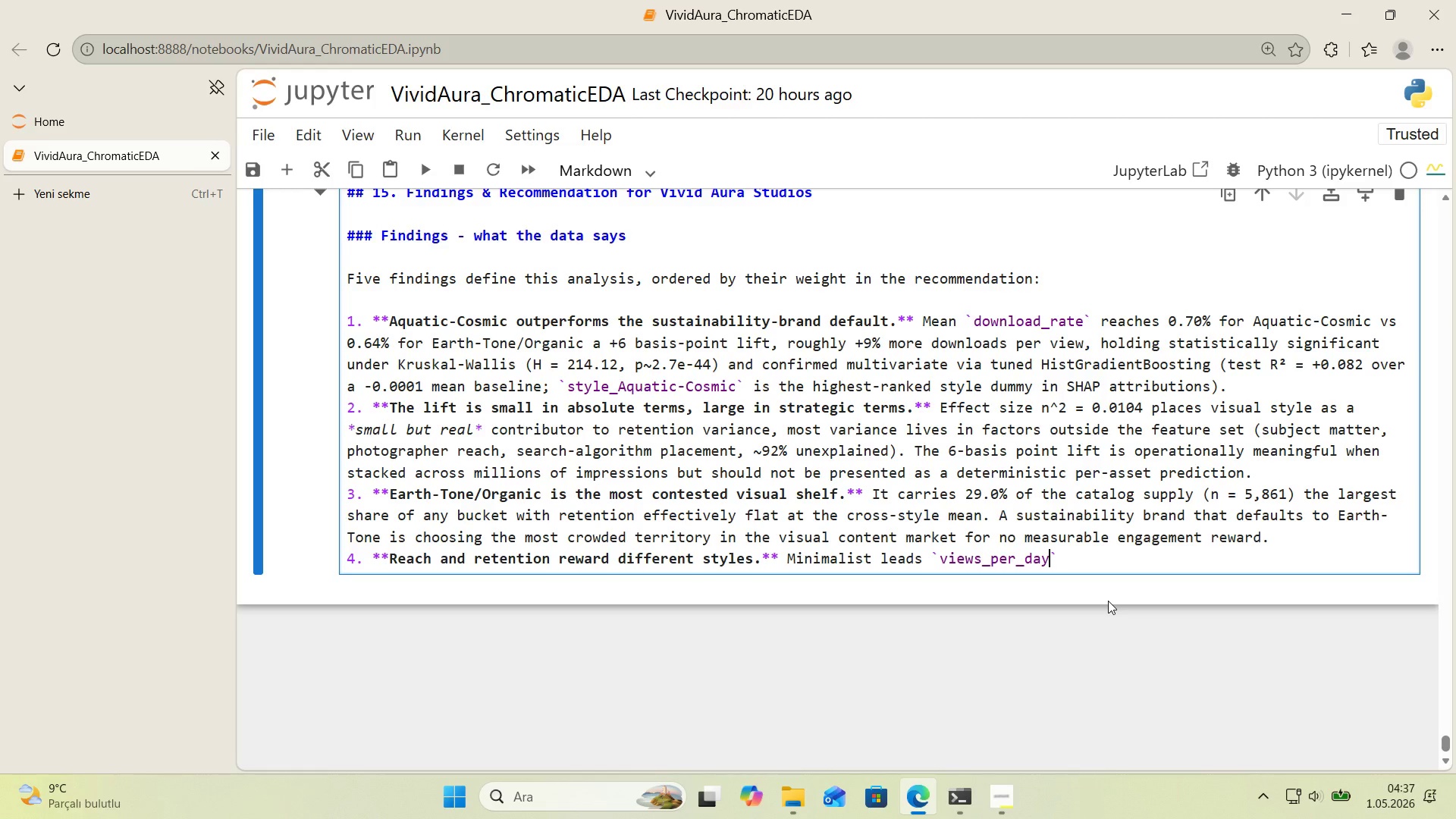 
key(ArrowRight)
 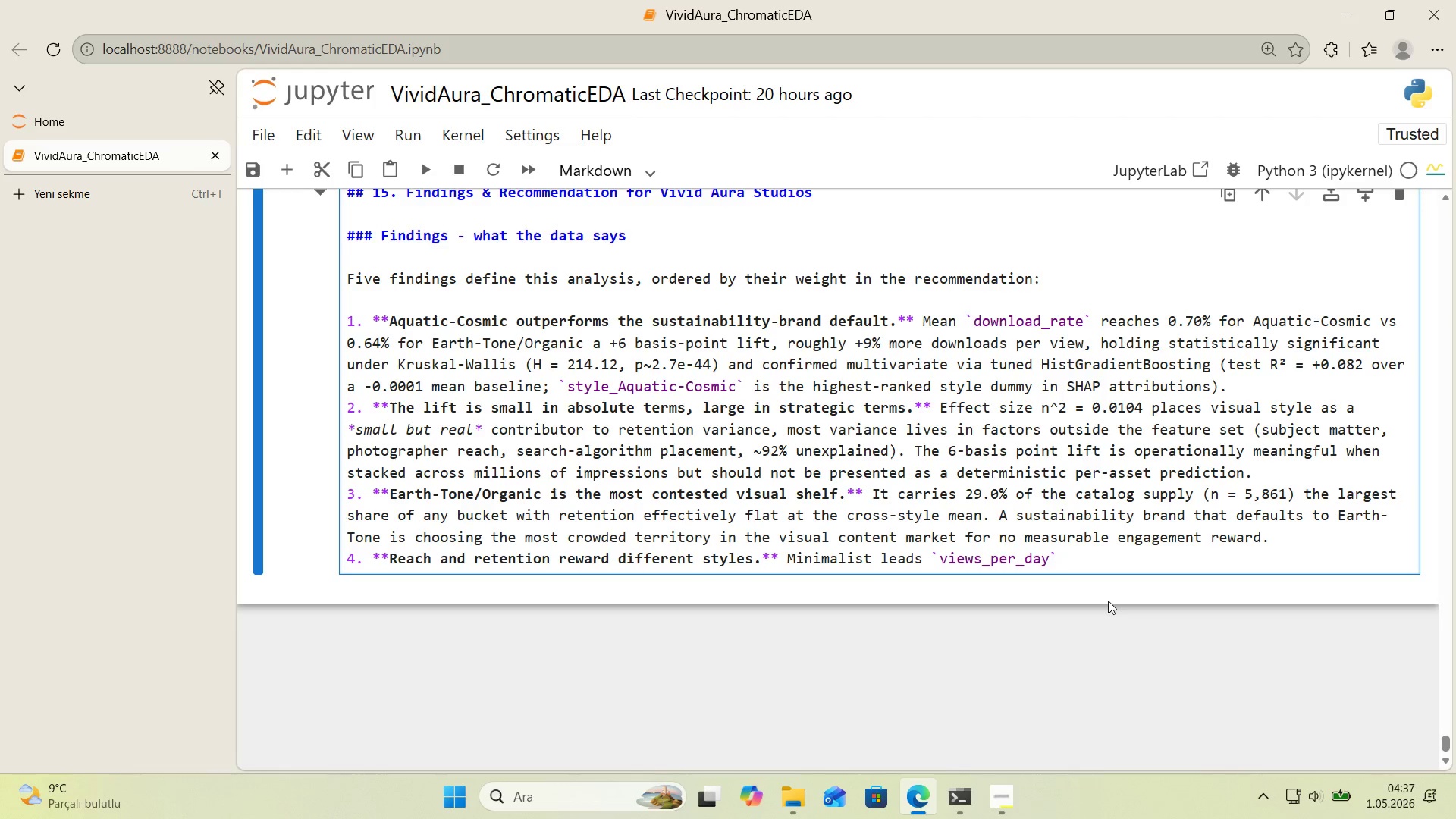 
type( at 7,057 *()
 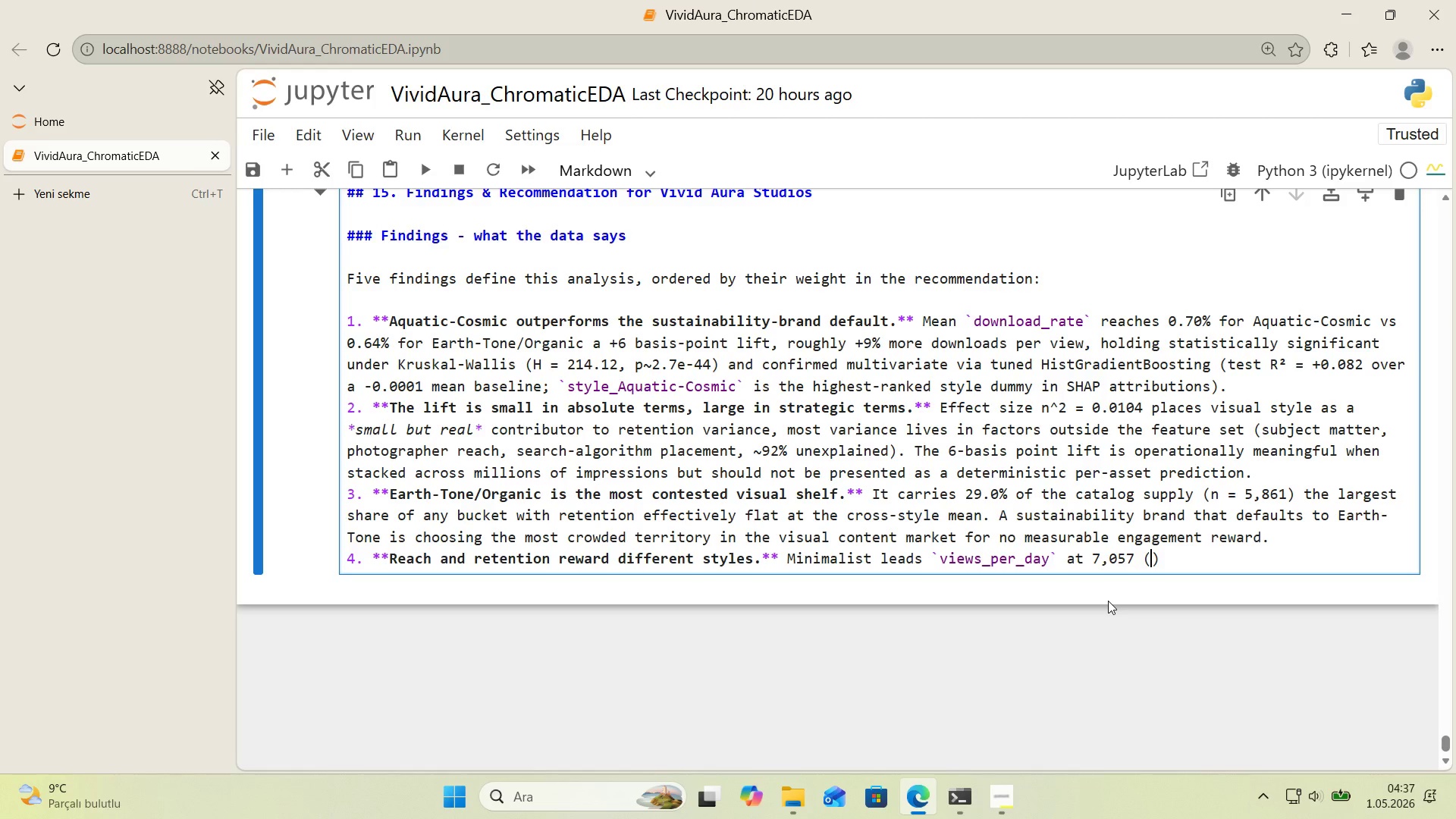 
 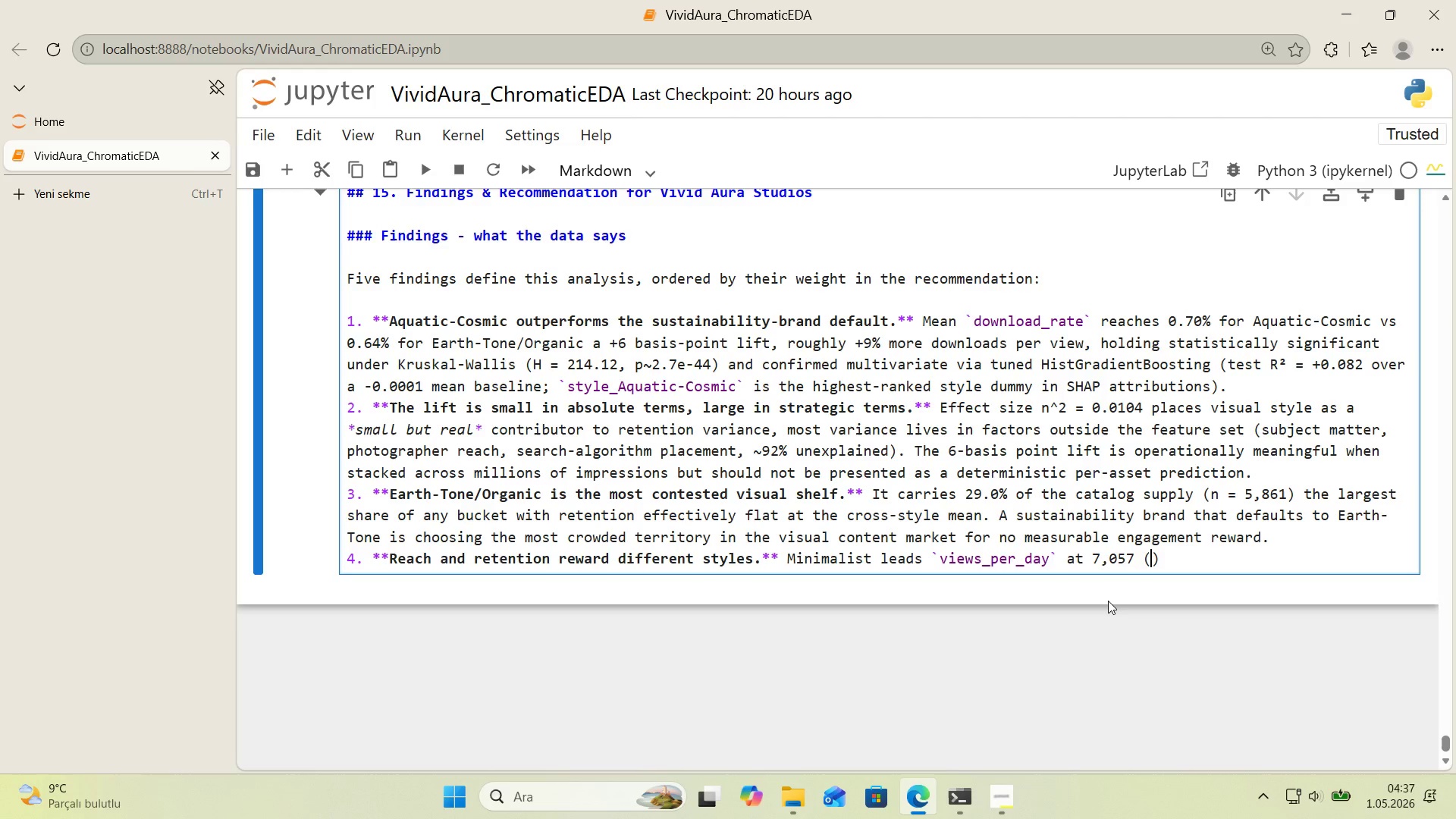 
key(ArrowLeft)
 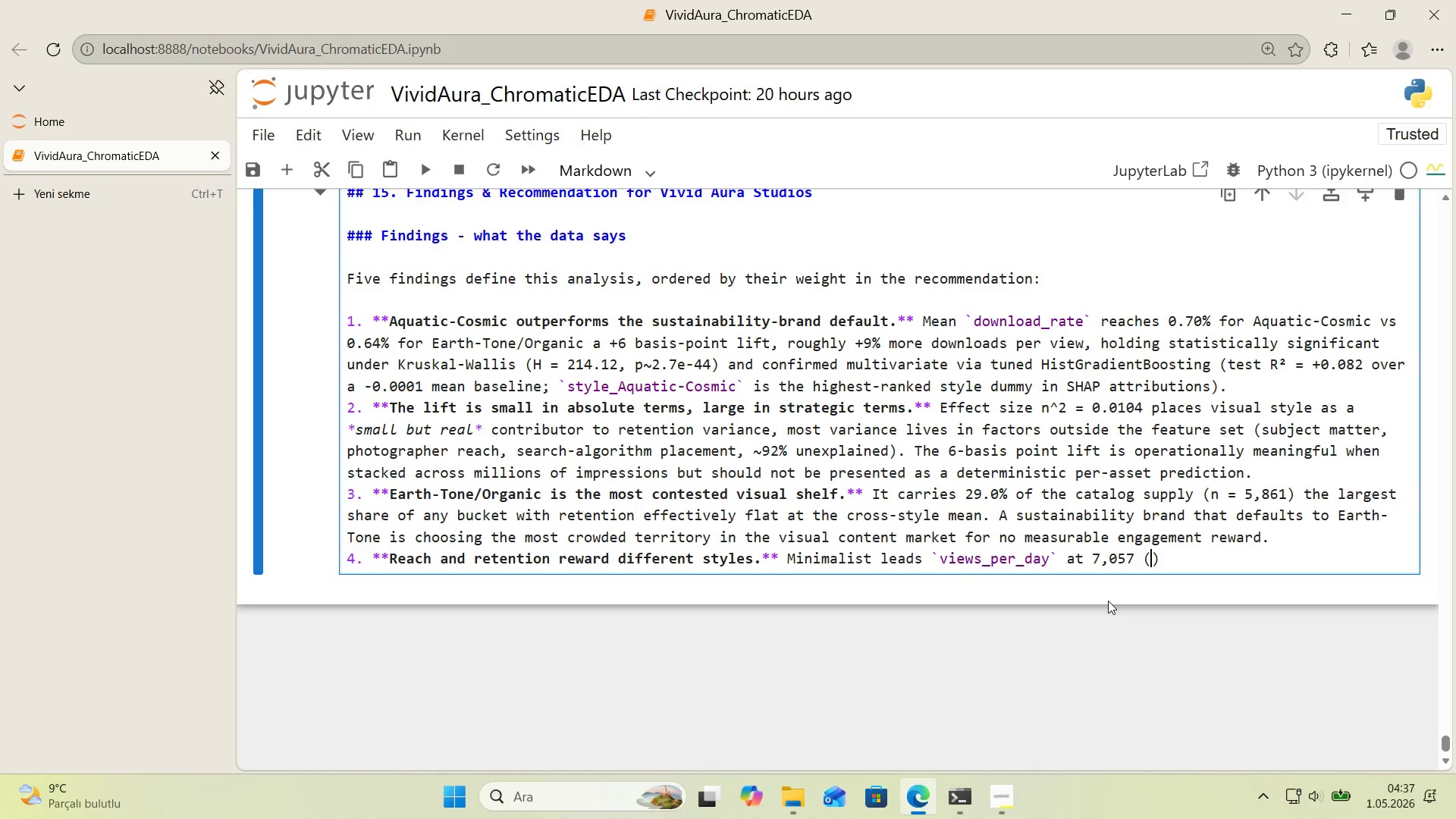 
type(vs. Aquat'c-Cosm'c )
key(Backspace)
type(@s 5,672)
 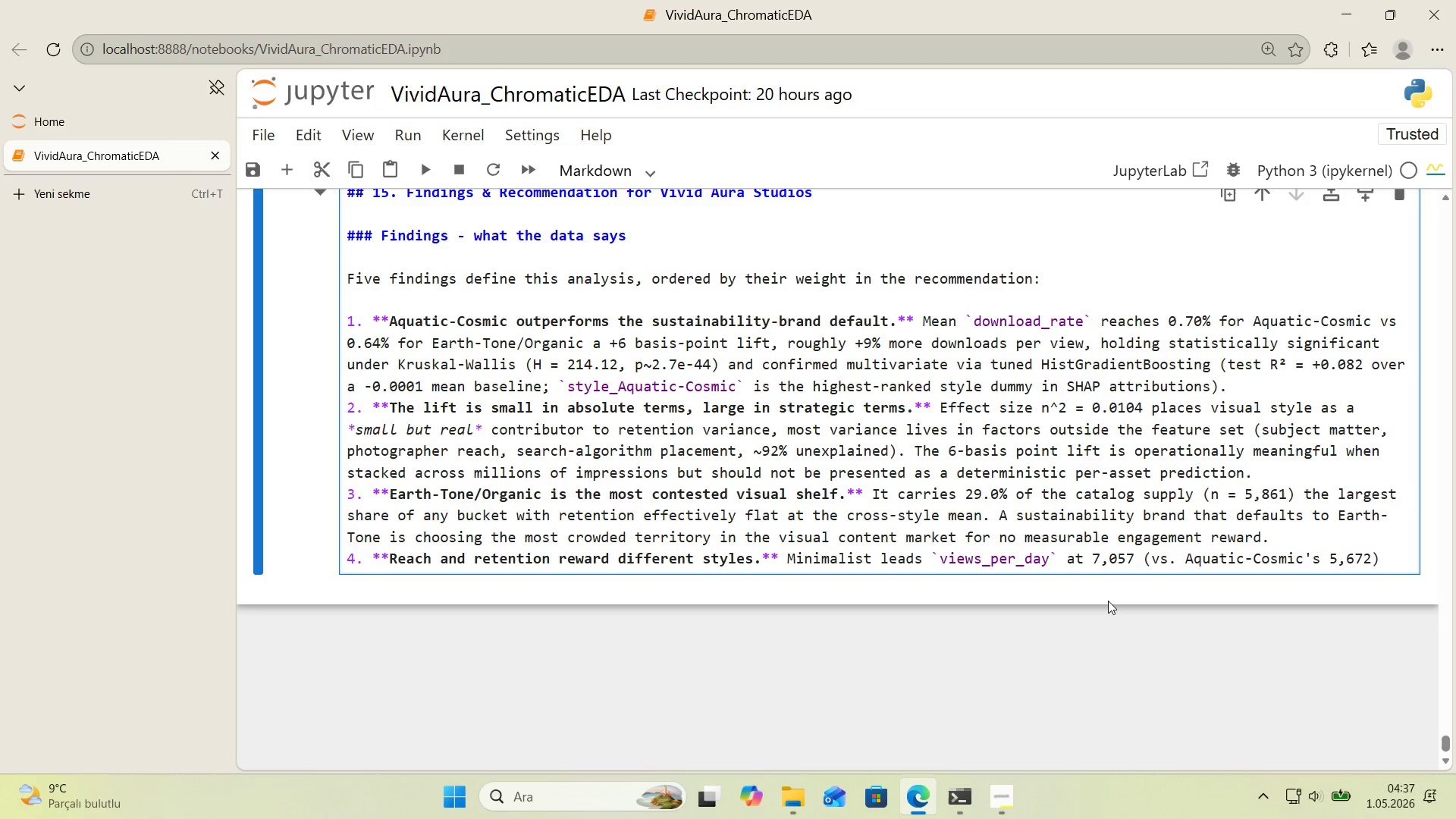 
key(ArrowRight)
 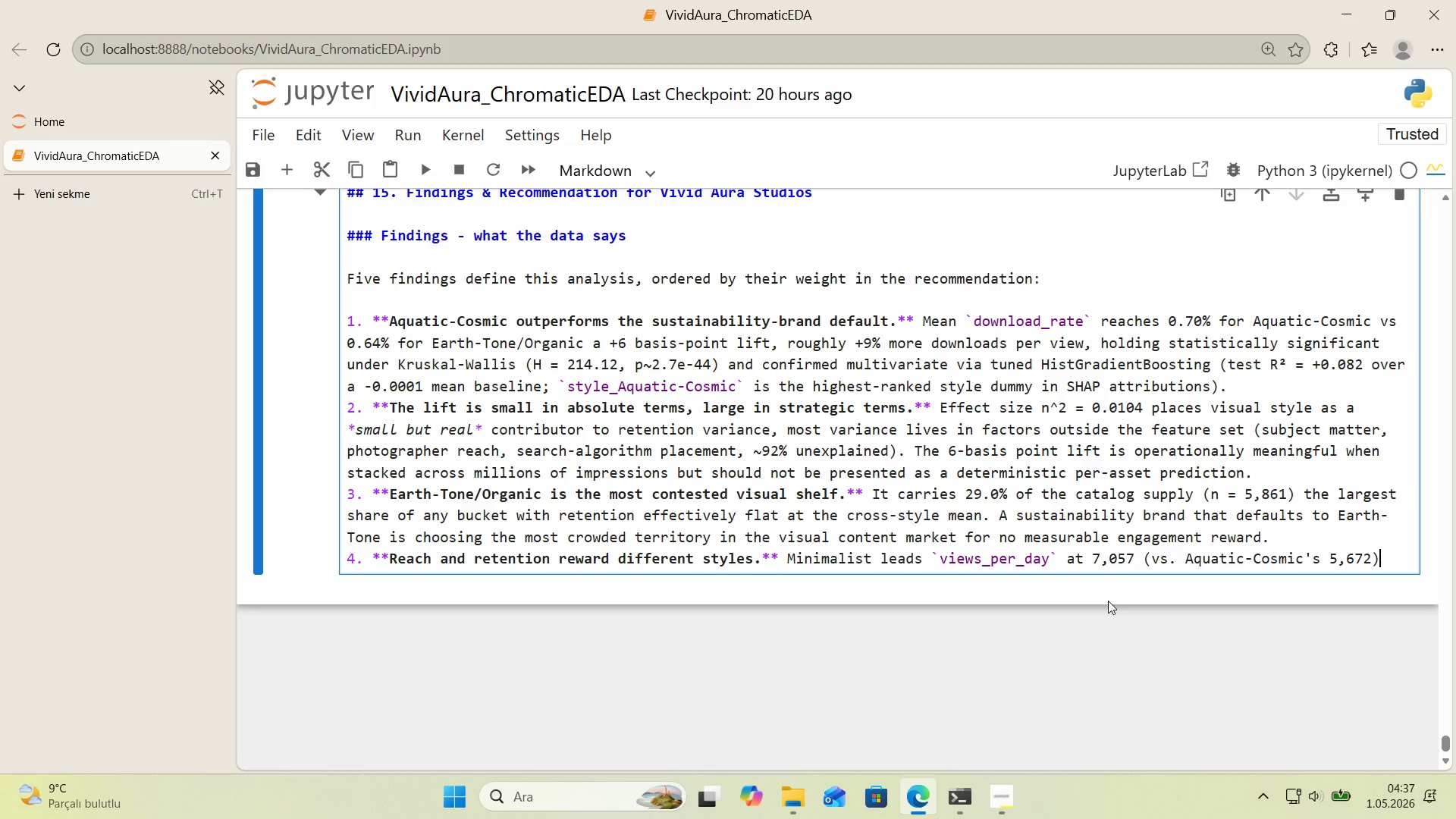 
type(< Aquat'c-Cosm'c leads )
 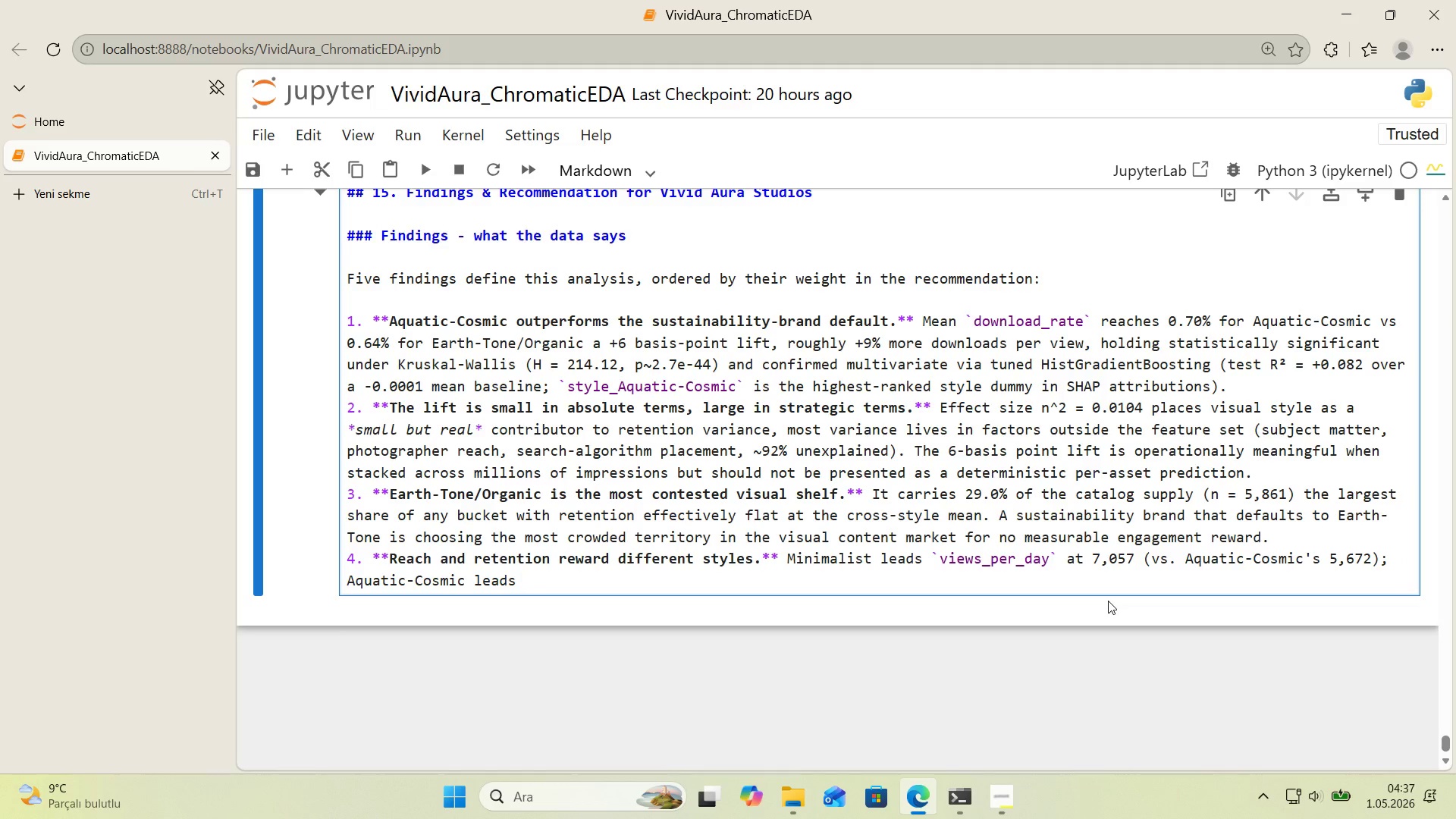 
wait(5.66)
 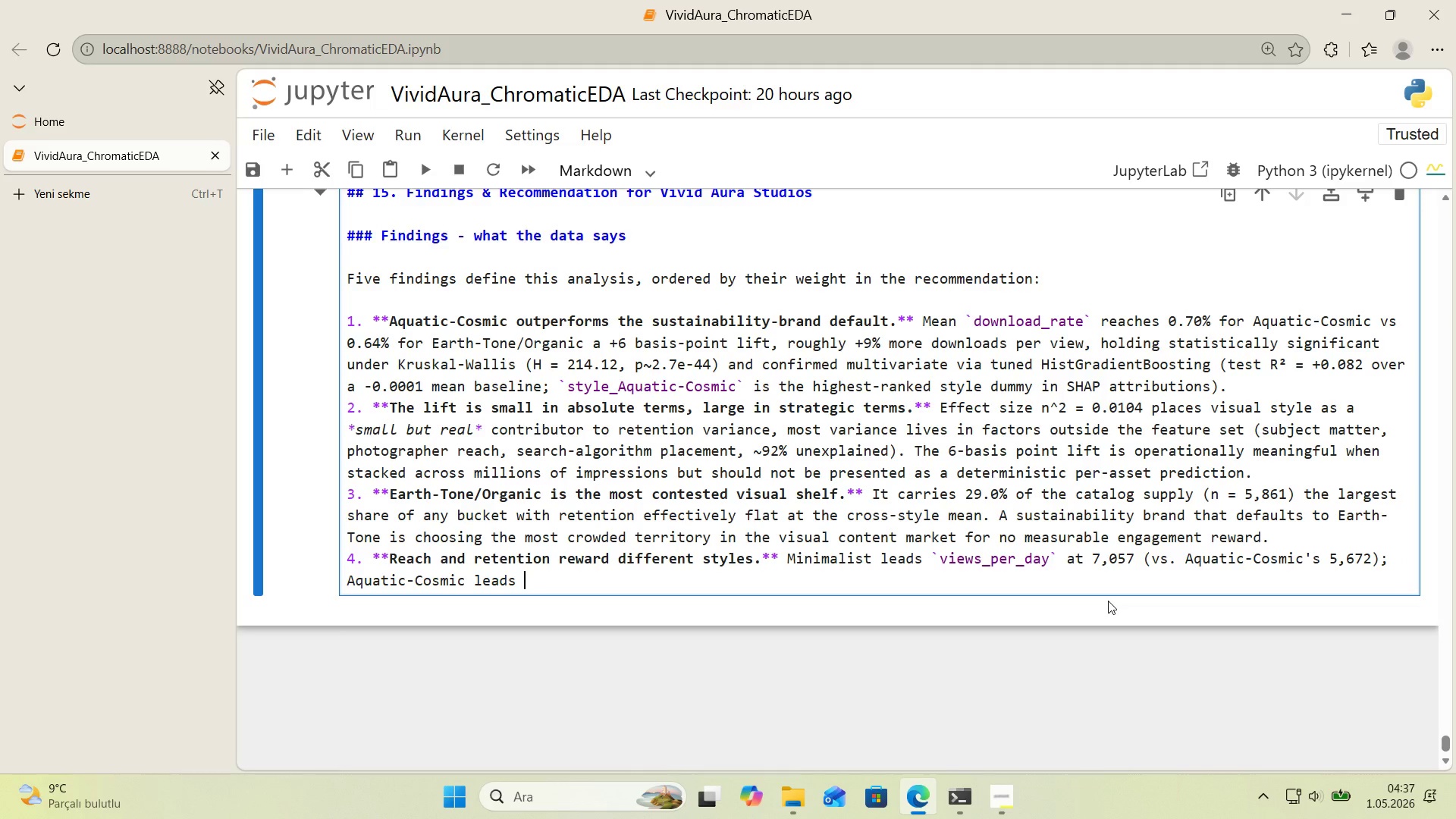 
key(Alt+Control+Comma)
 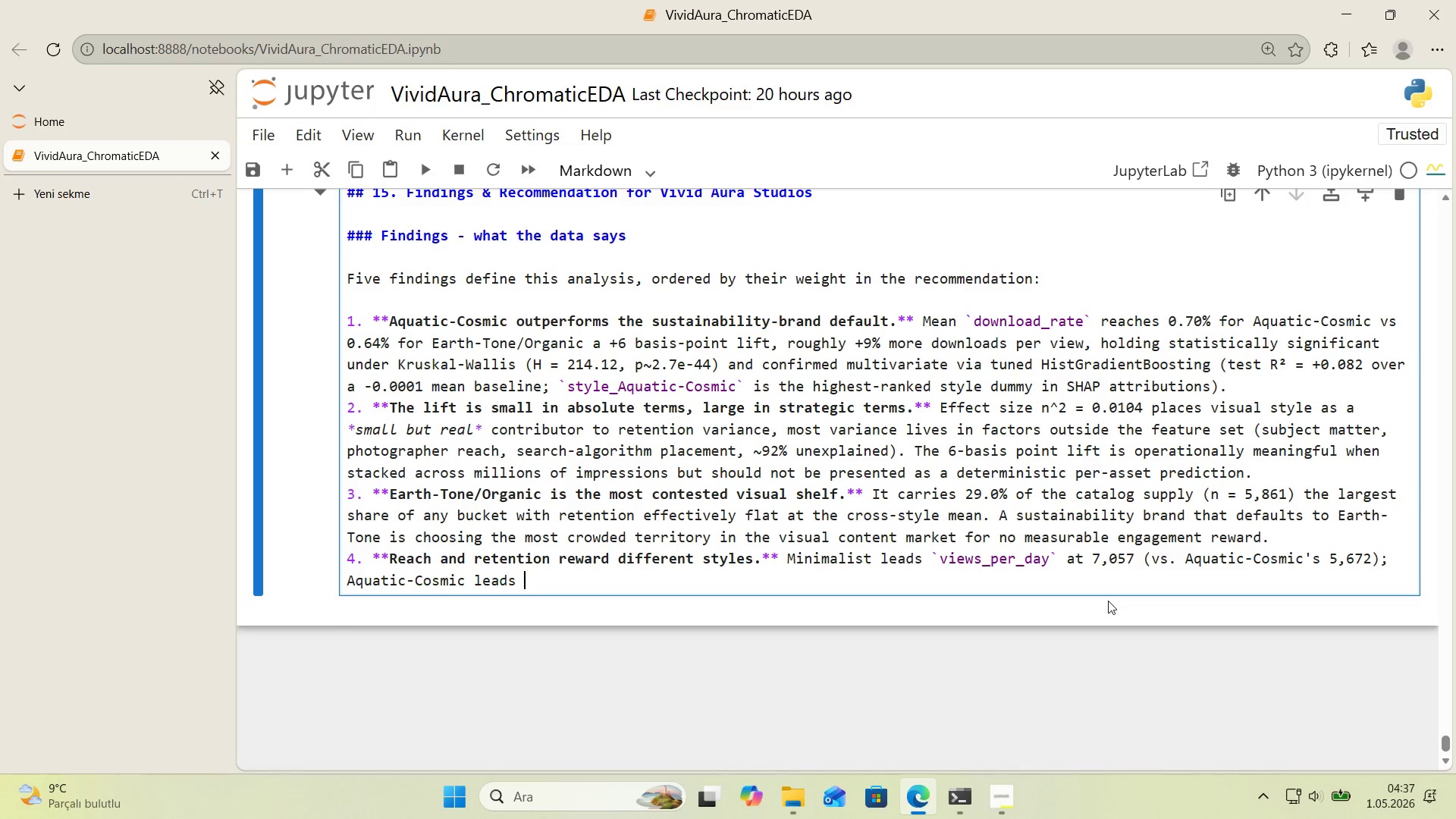 
key(Alt+Control+Comma)
 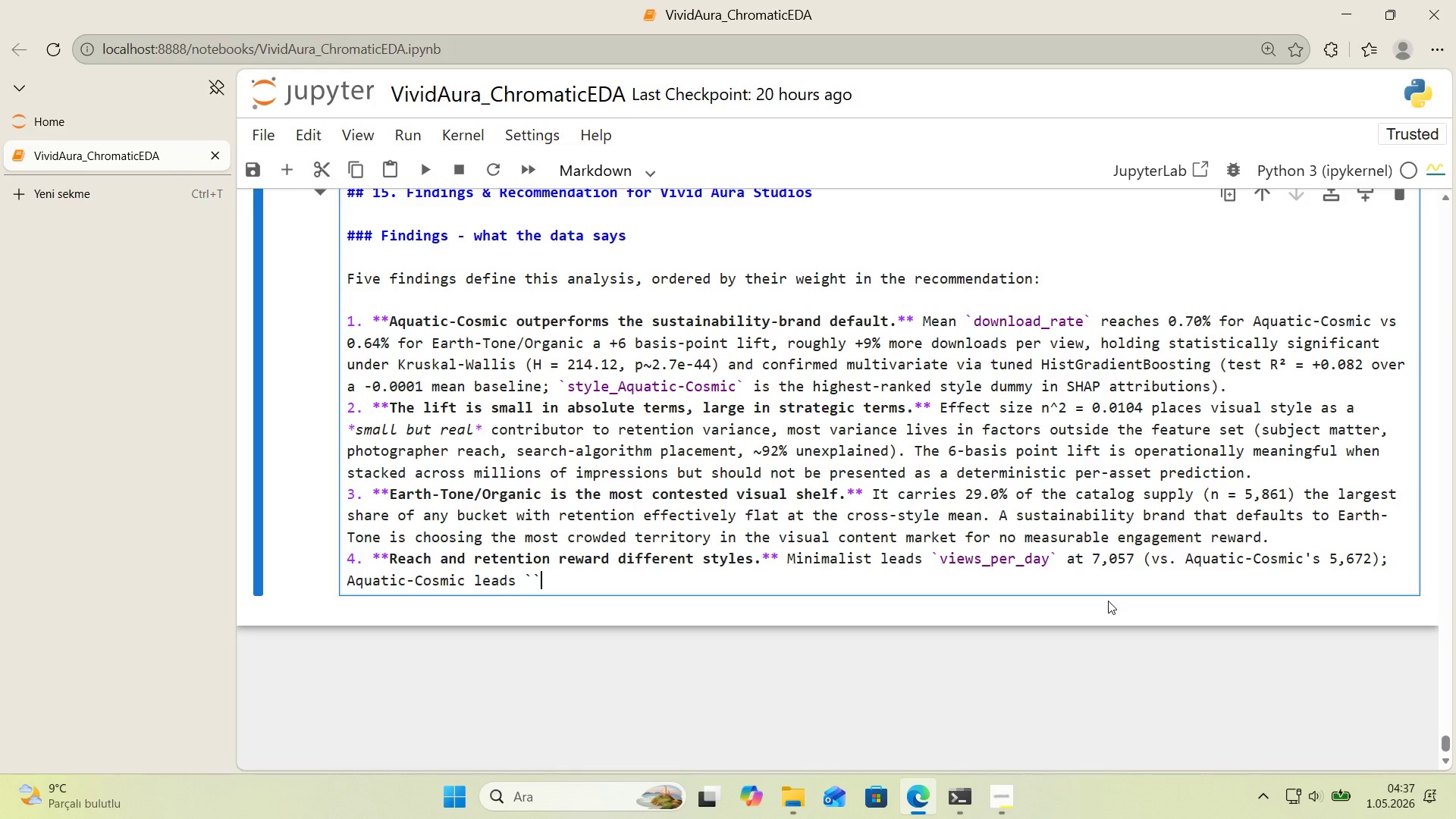 
key(Alt+Control+Comma)
 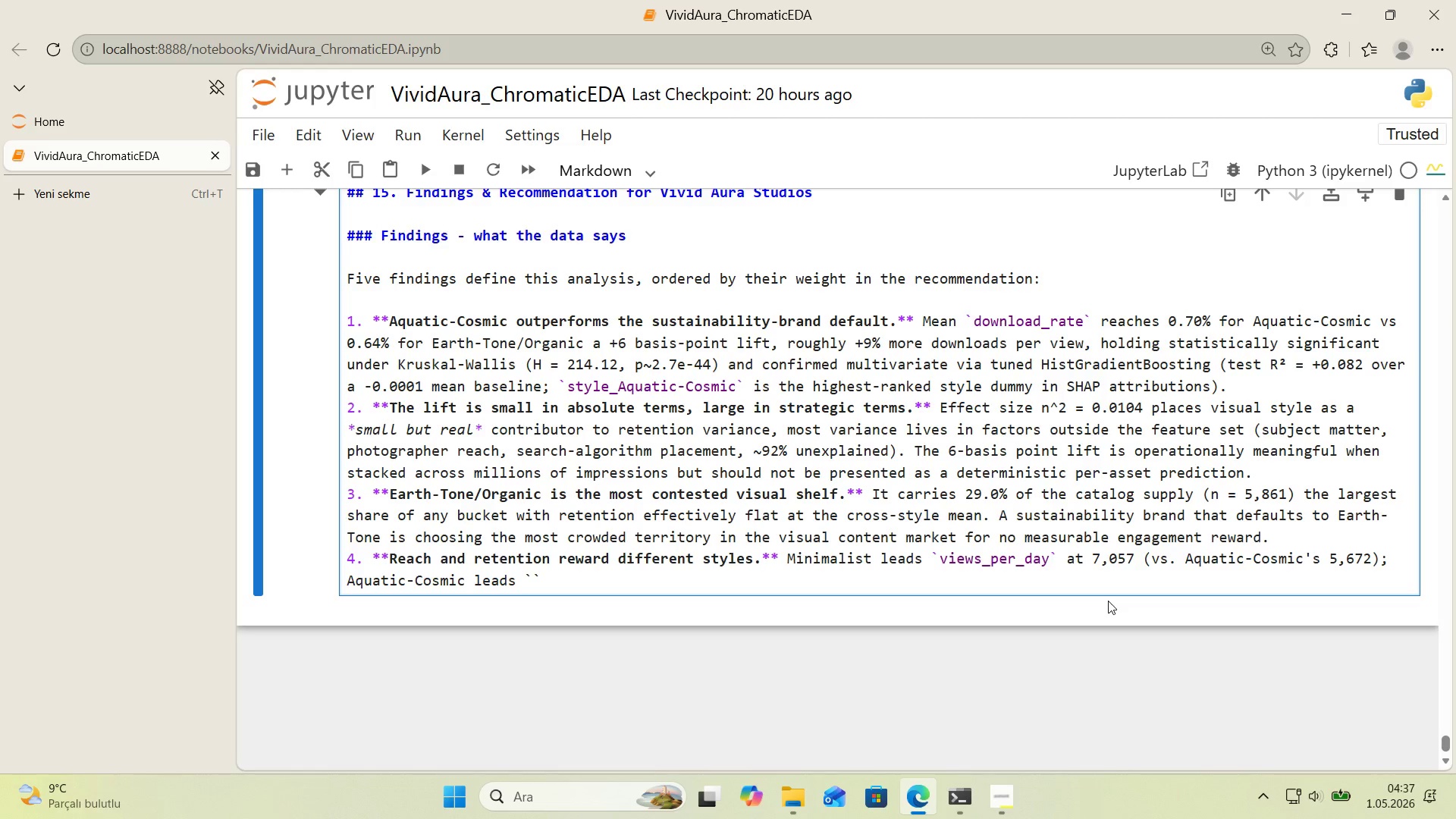 
key(ArrowLeft)
 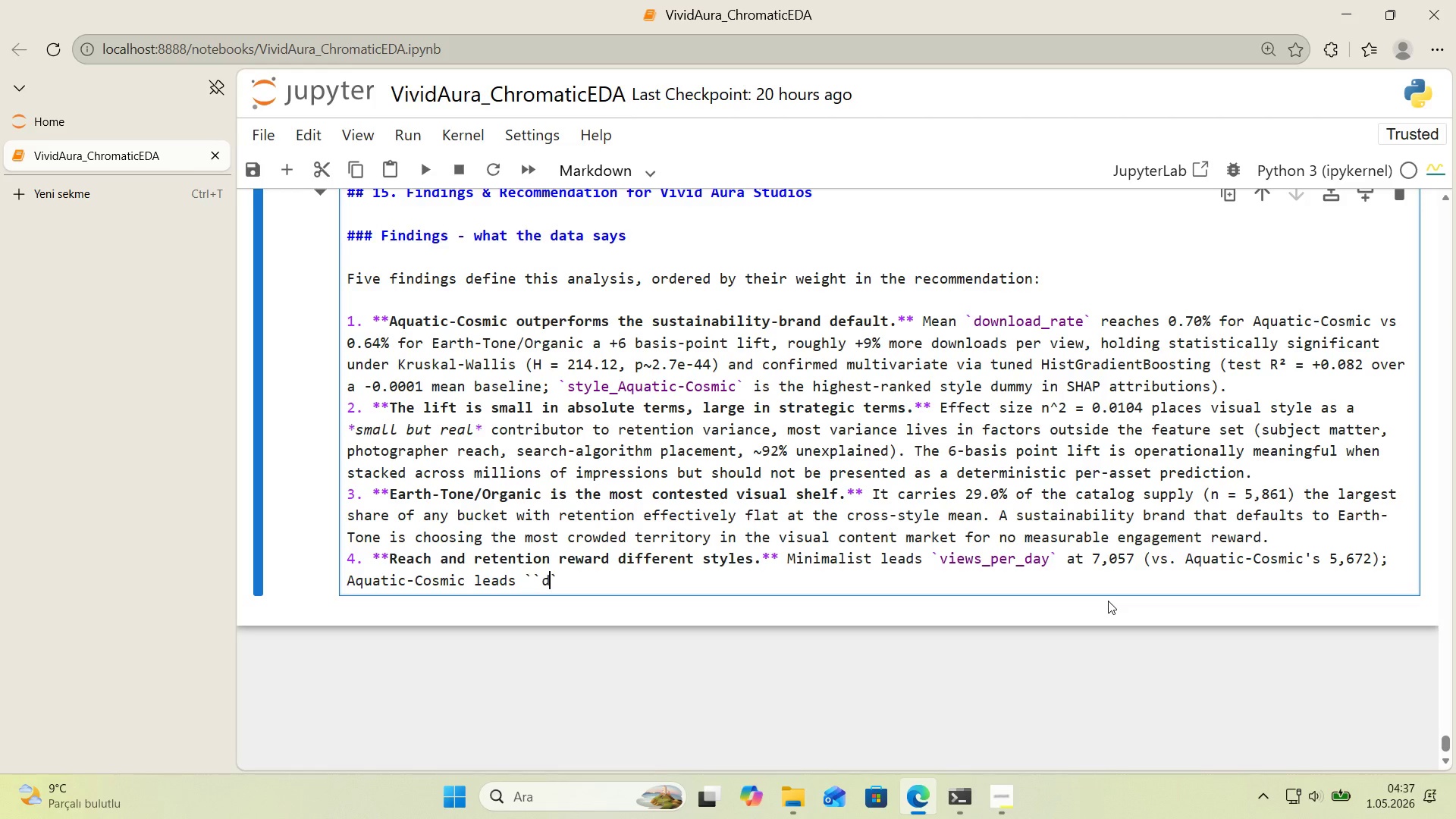 
type(d)
key(Backspace)
key(Backspace)
type(download_rate)
 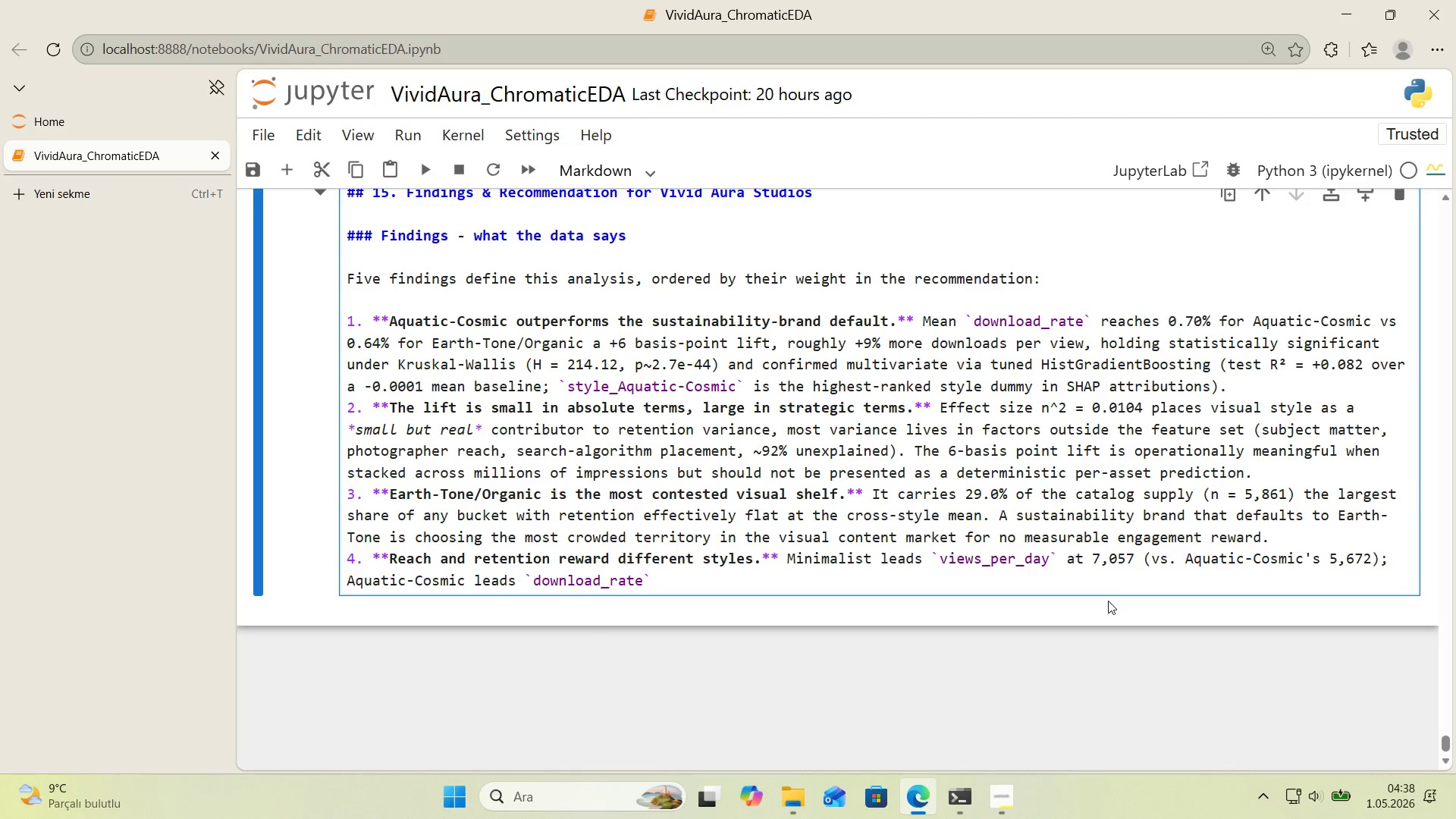 
key(ArrowRight)
 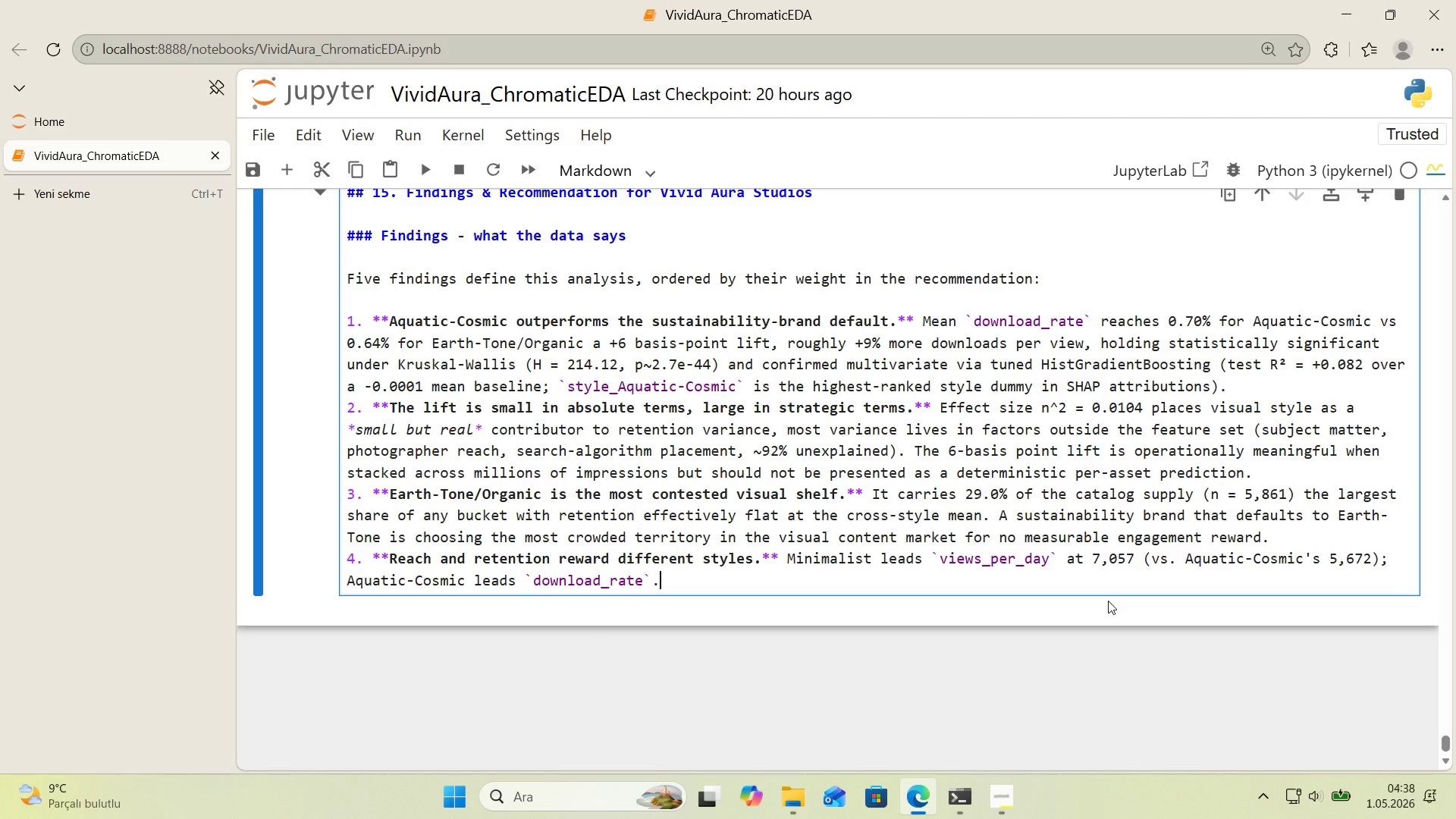 
type(. AWA)
key(Backspace)
key(Backspace)
type(wareness campa'gns and retent'on campa'gn )
 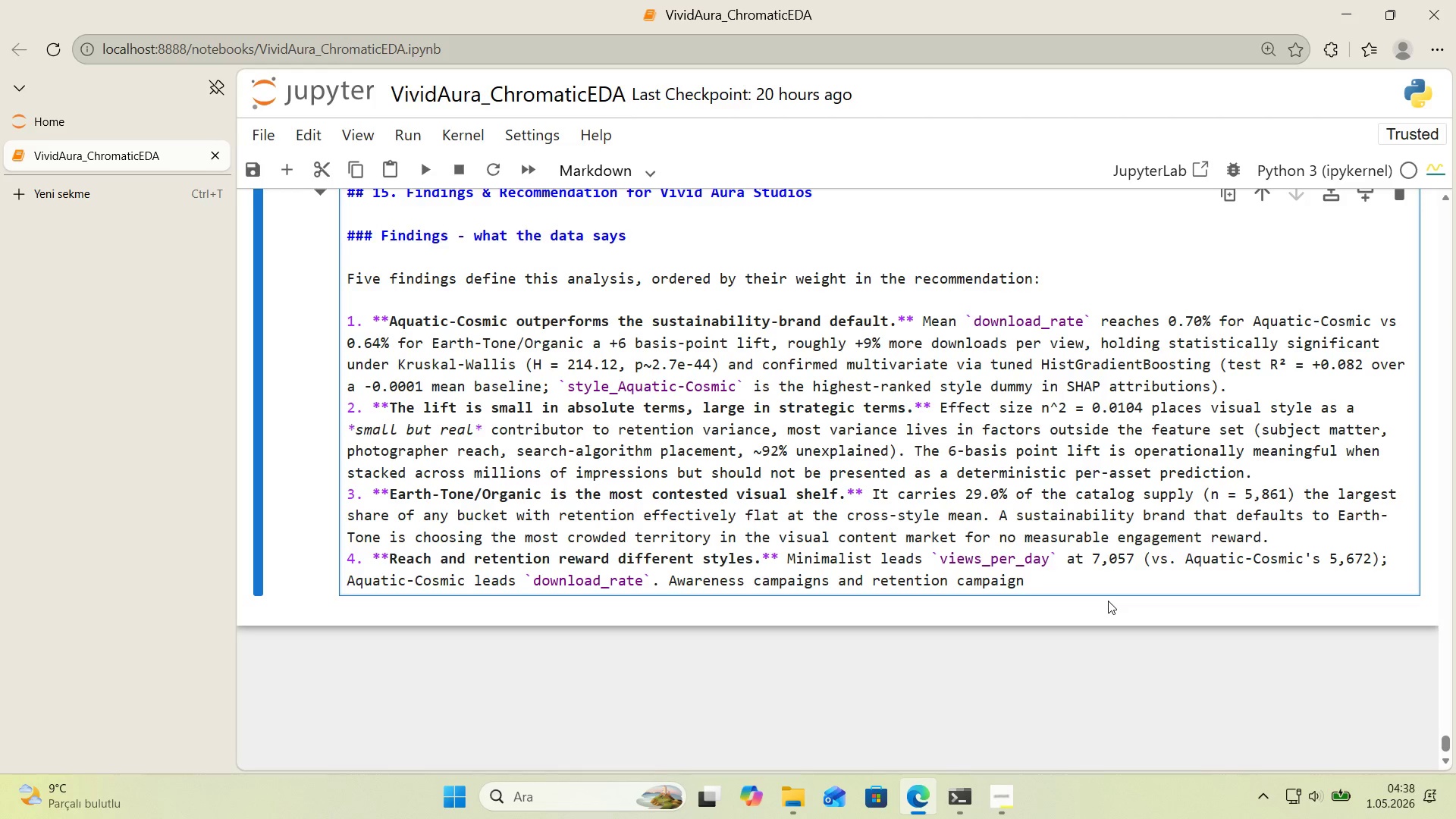 
type(are d'ffree)
key(Backspace)
key(Backspace)
key(Backspace)
type(erent opt'm'zat'on targets, and the )
 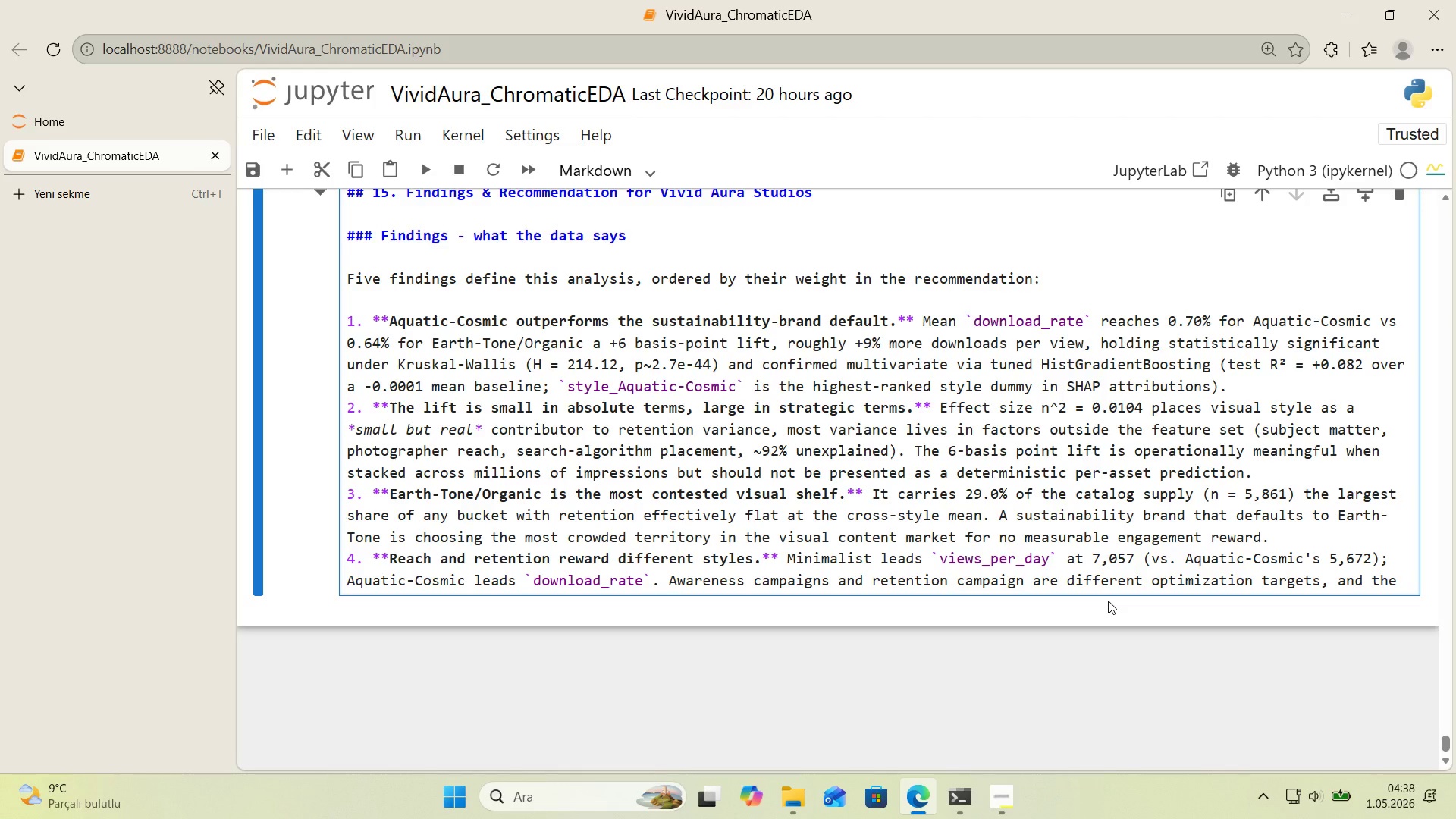 
type(@@)
 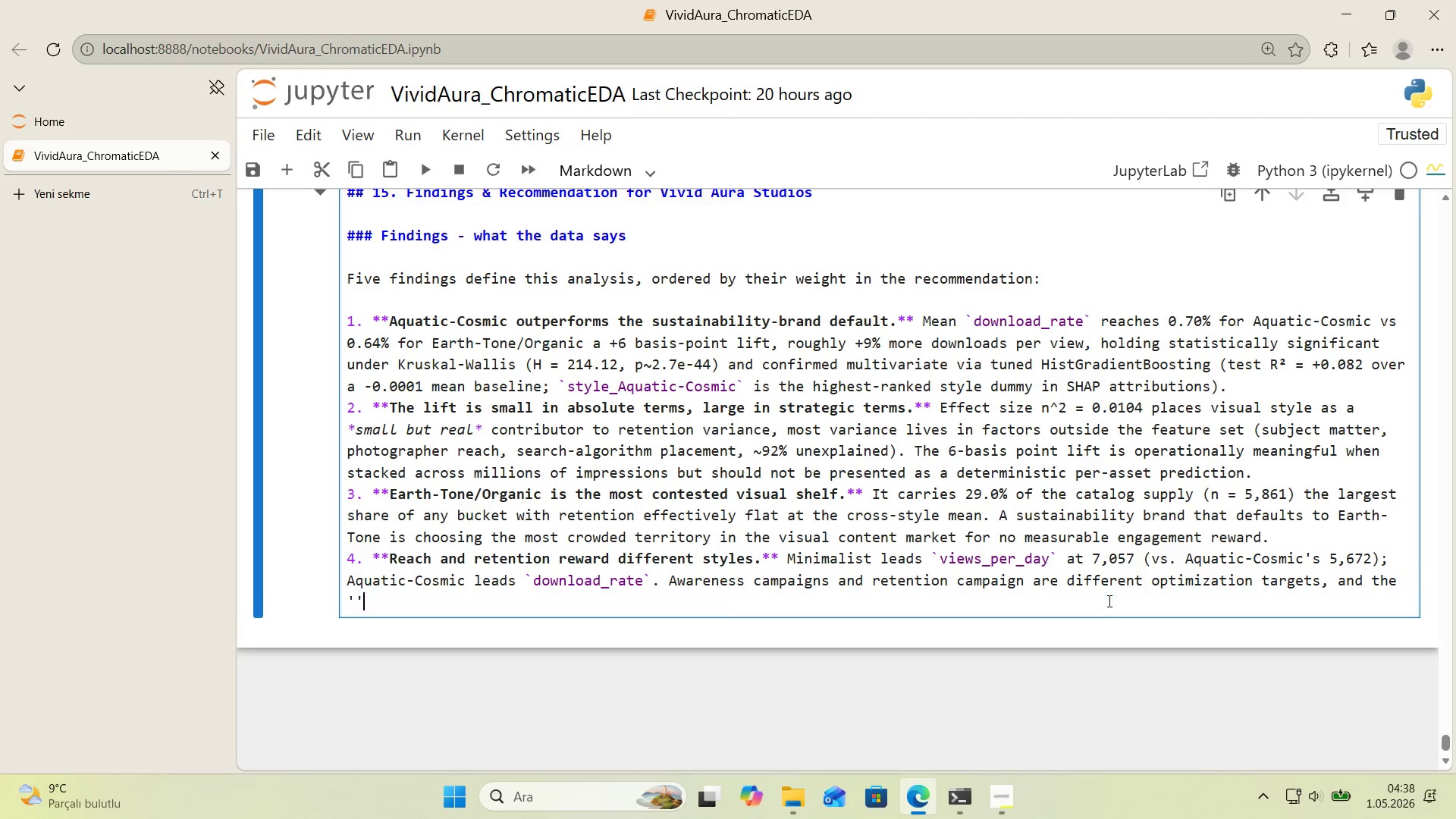 
key(ArrowLeft)
 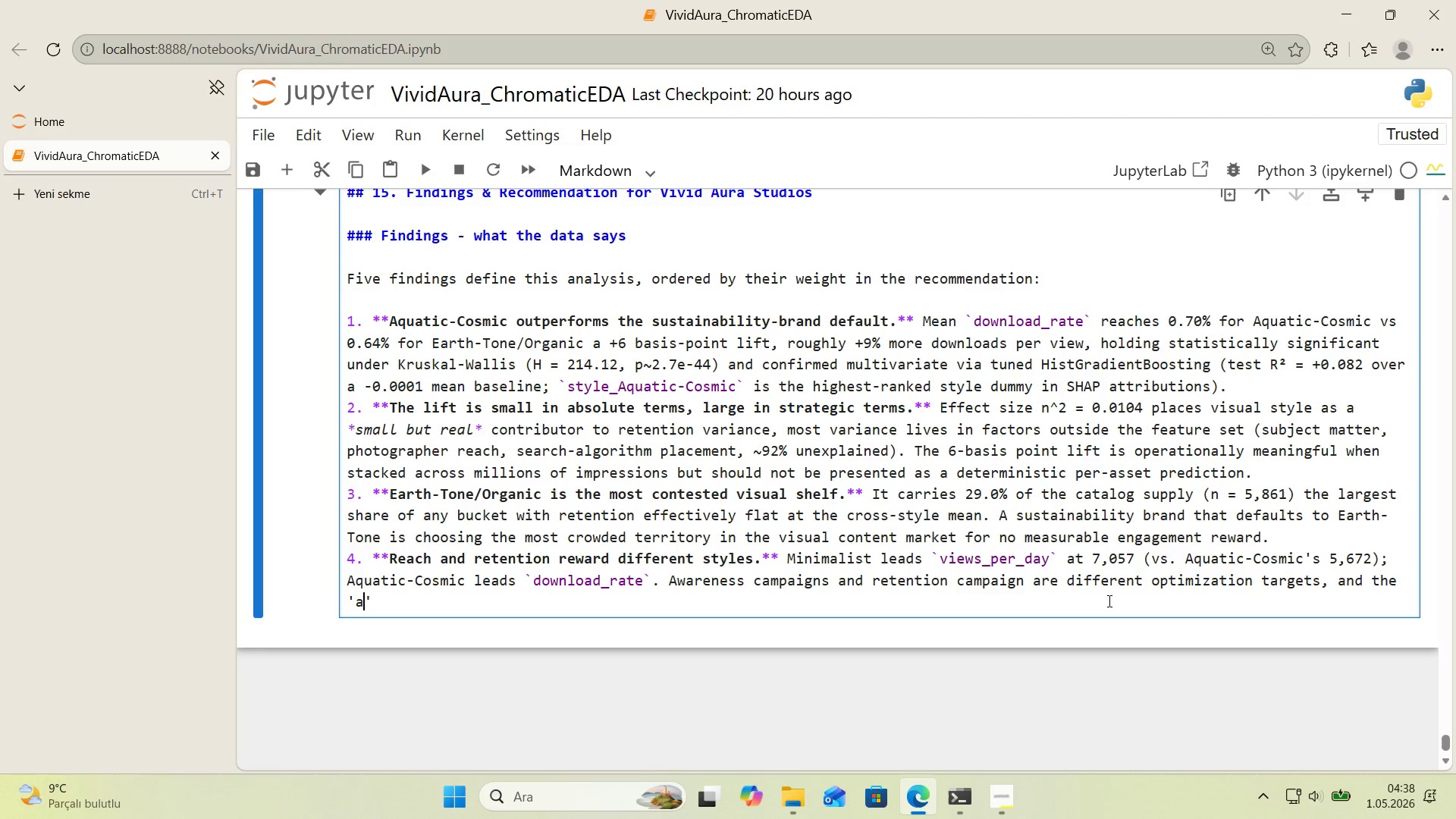 
type(aud'ence retent'on)
 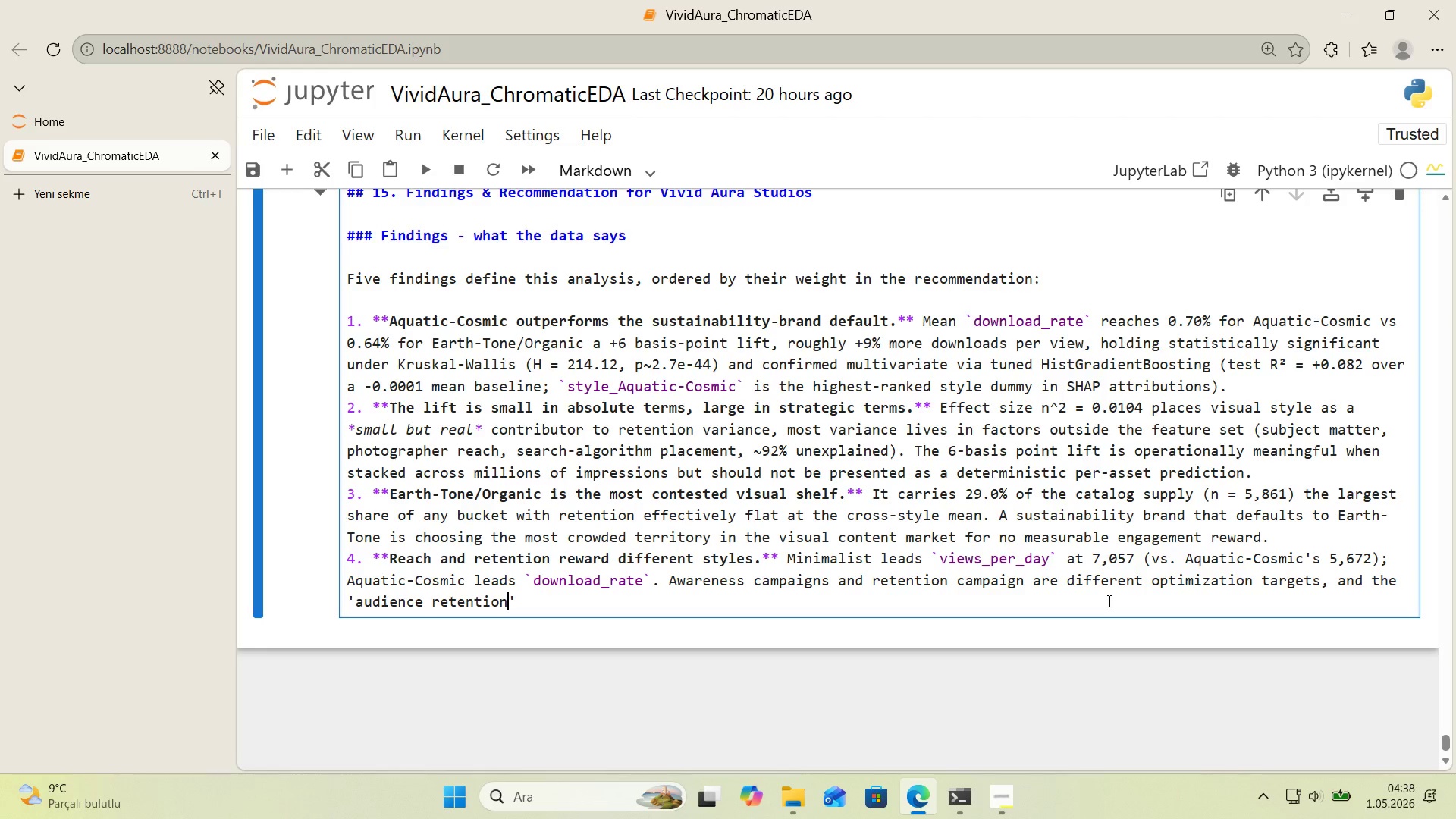 
key(ArrowRight)
 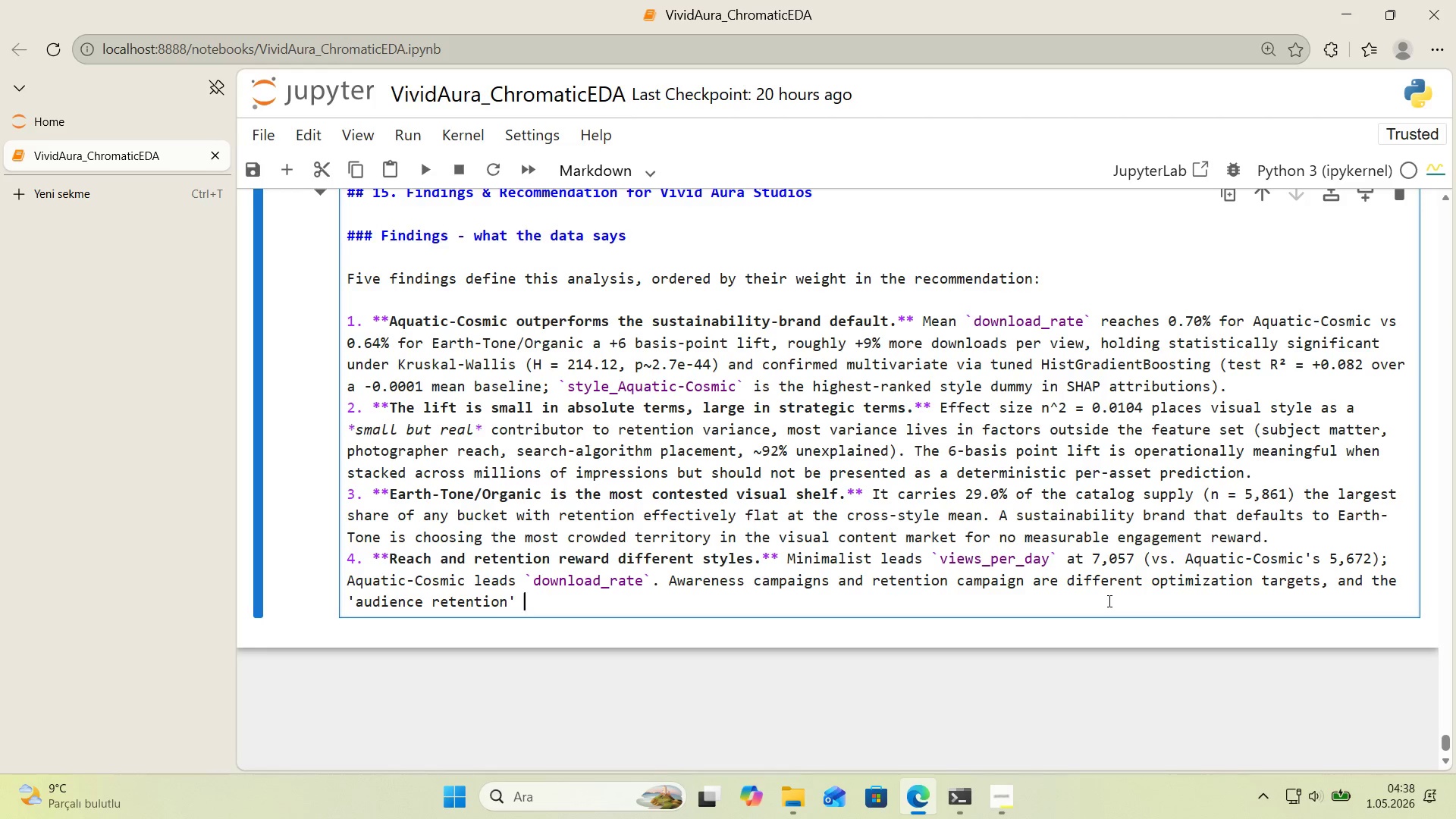 
type( fram'ng po'nts at Aquat'c-Cosm'c, not M'n'mal'st.)
 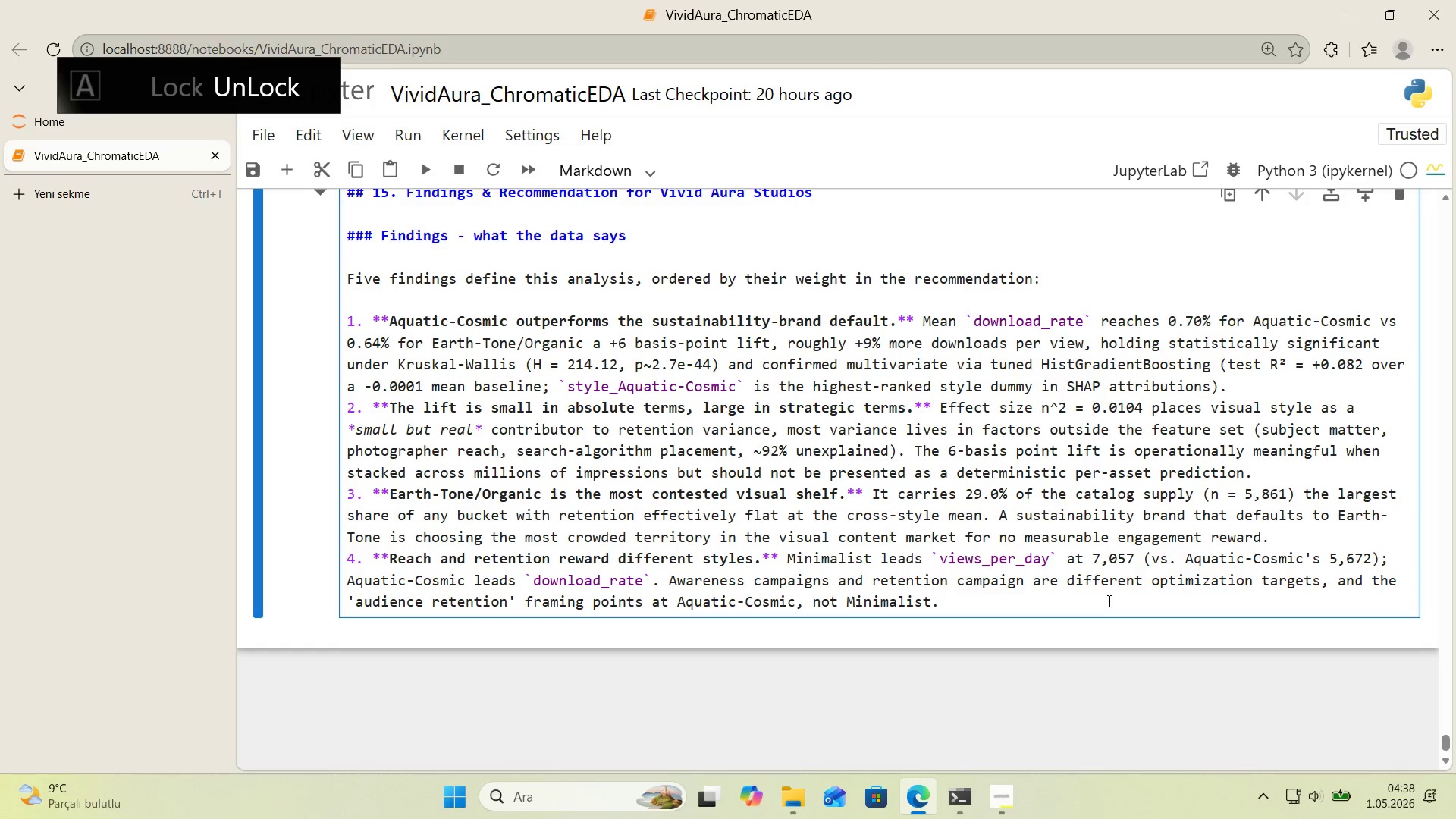 
key(Enter)
 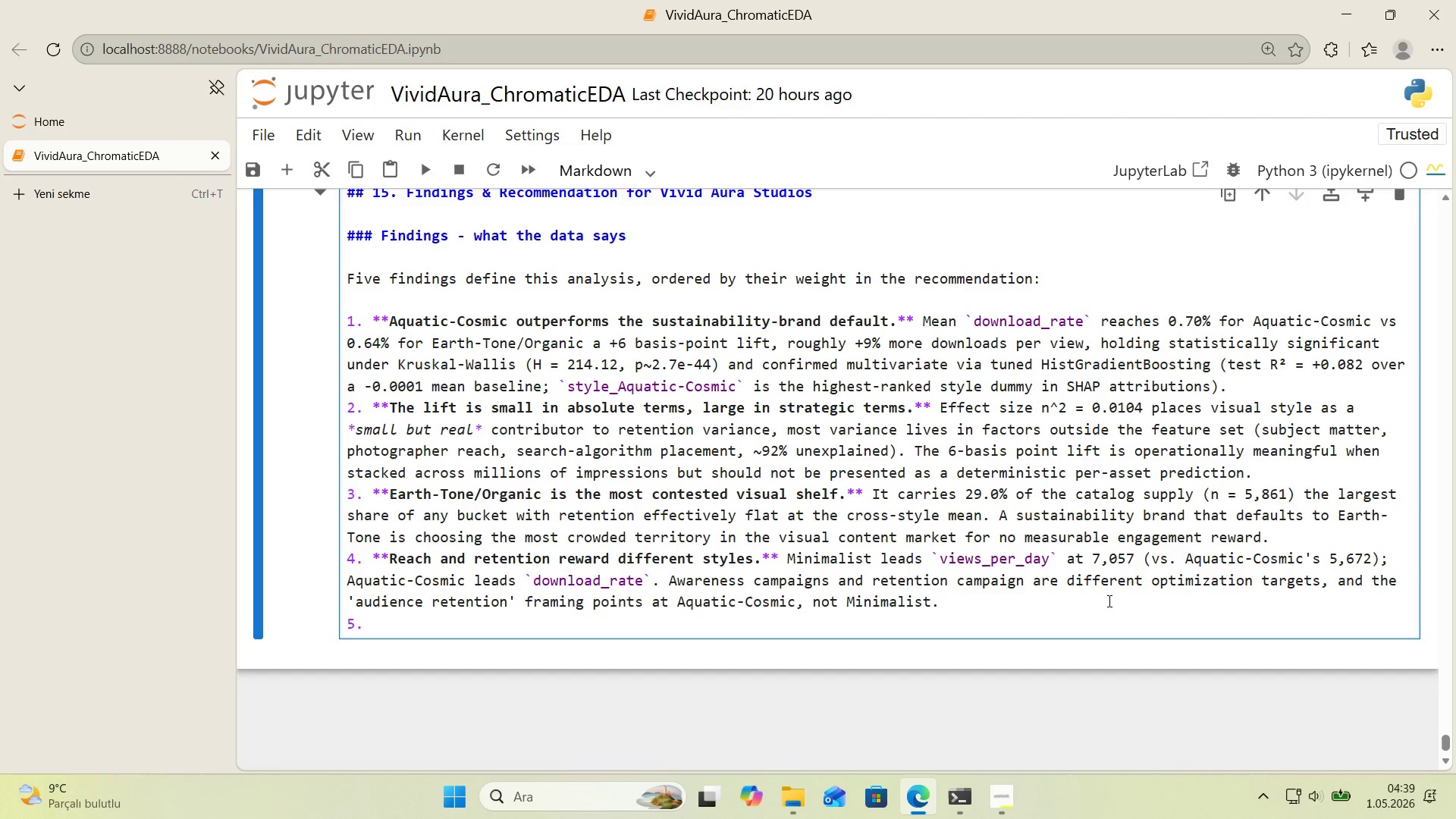 
wait(71.97)
 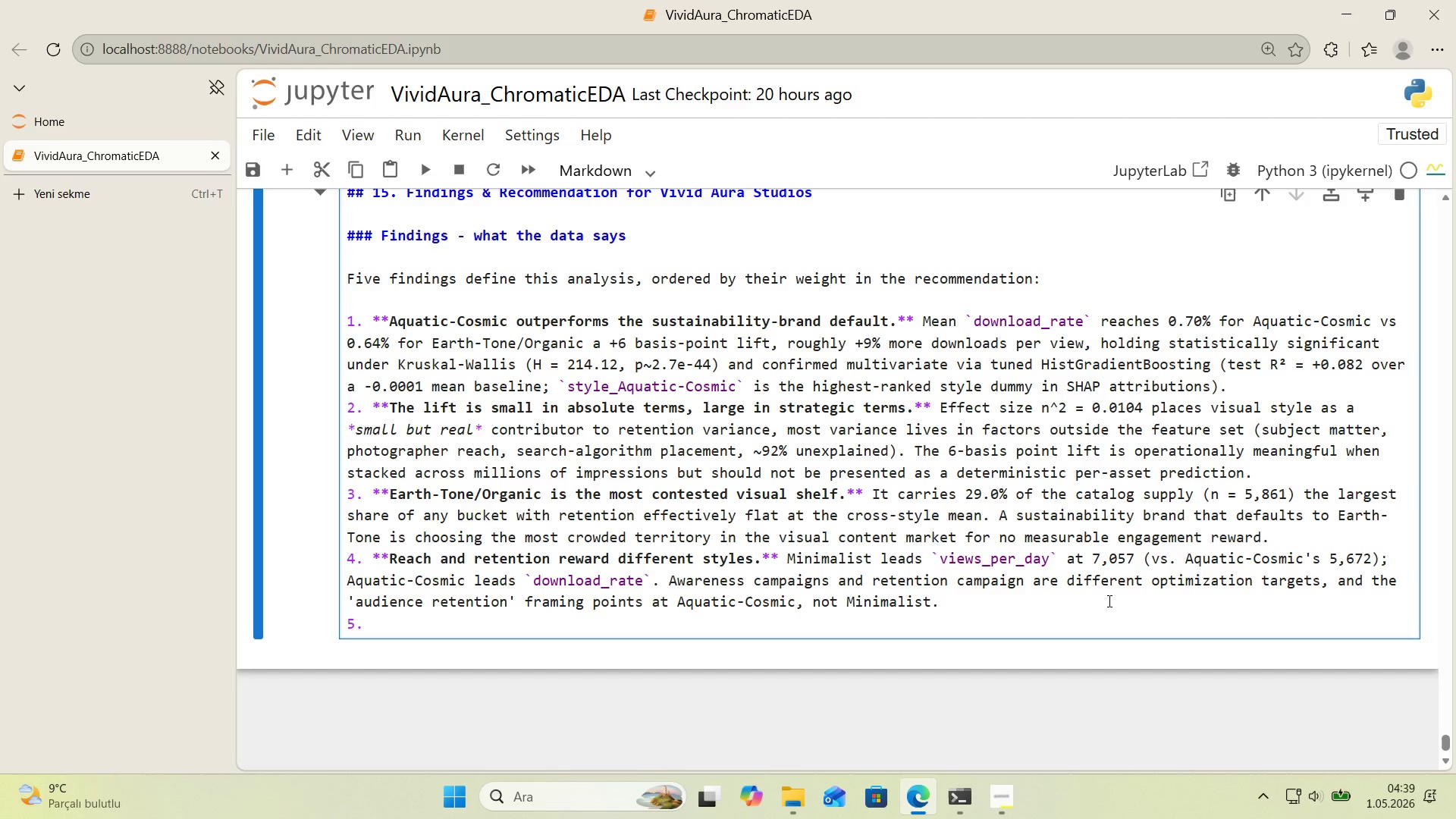 
type(**Descr't)
key(Backspace)
type(pt'on sent'ment does not move retent'on.**)
 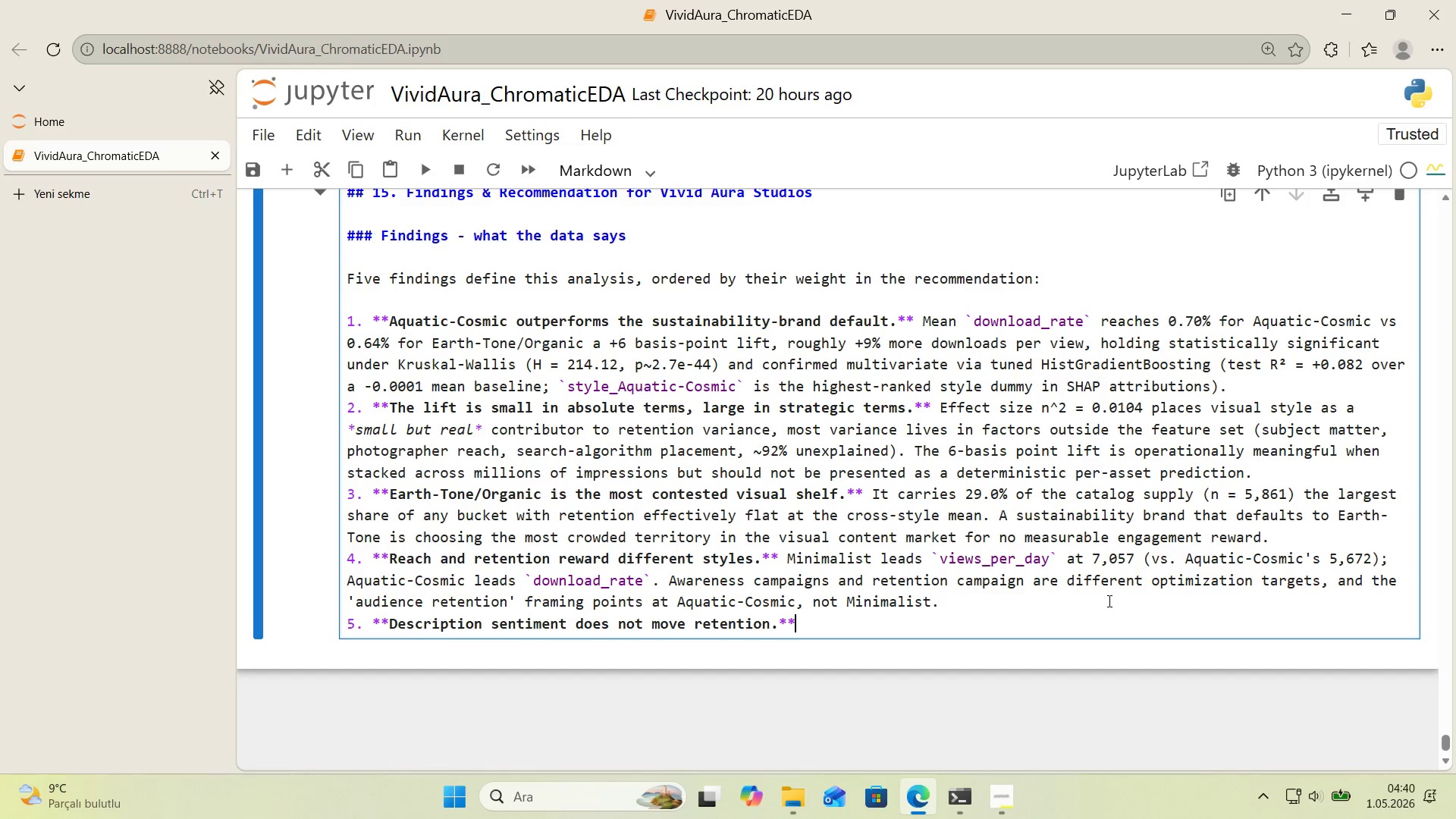 
wait(22.02)
 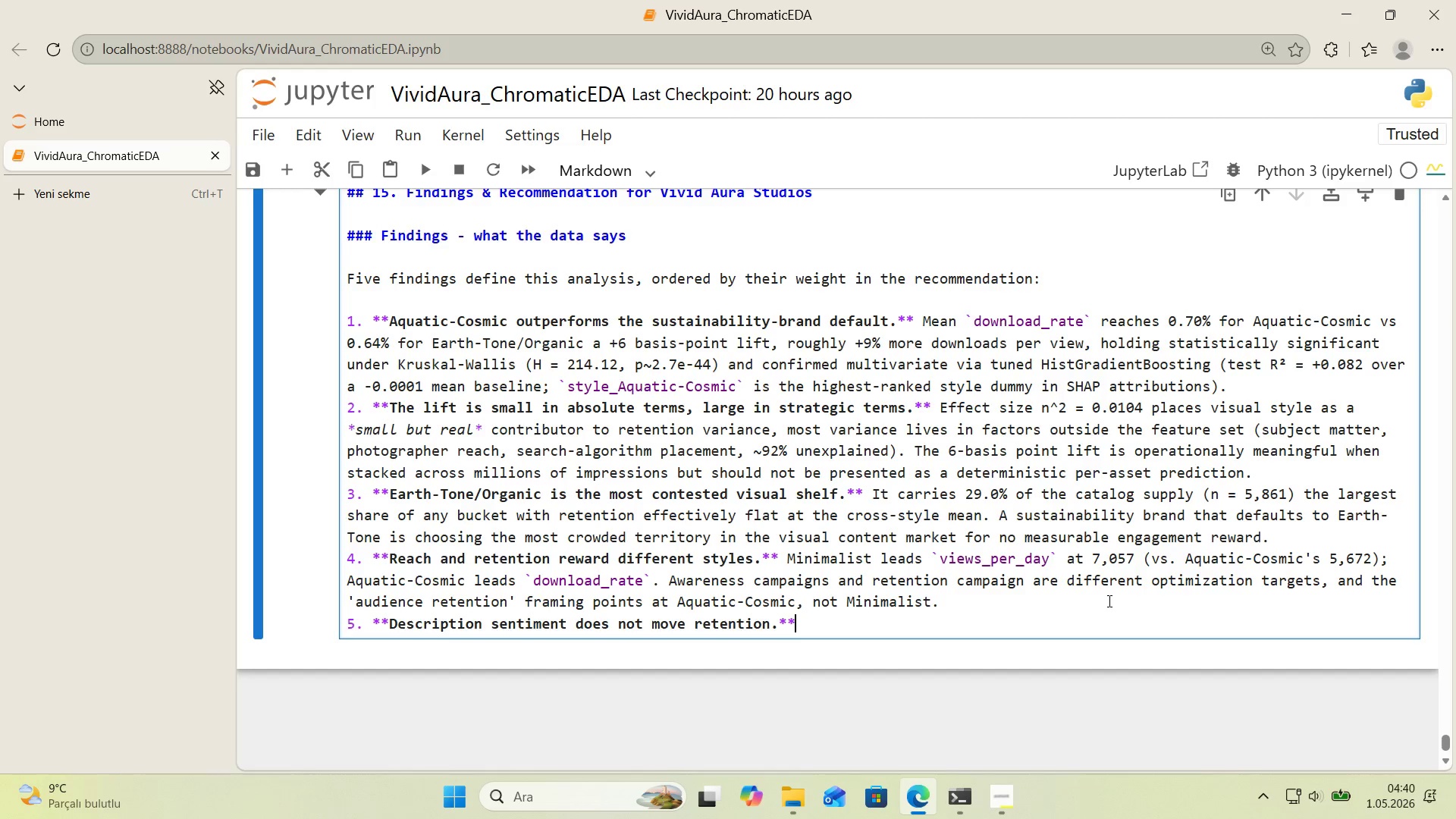 
type( Spearman correlat'on bbetw)
key(Backspace)
key(Backspace)
key(Backspace)
key(Backspace)
type(etween VADER-scored )
 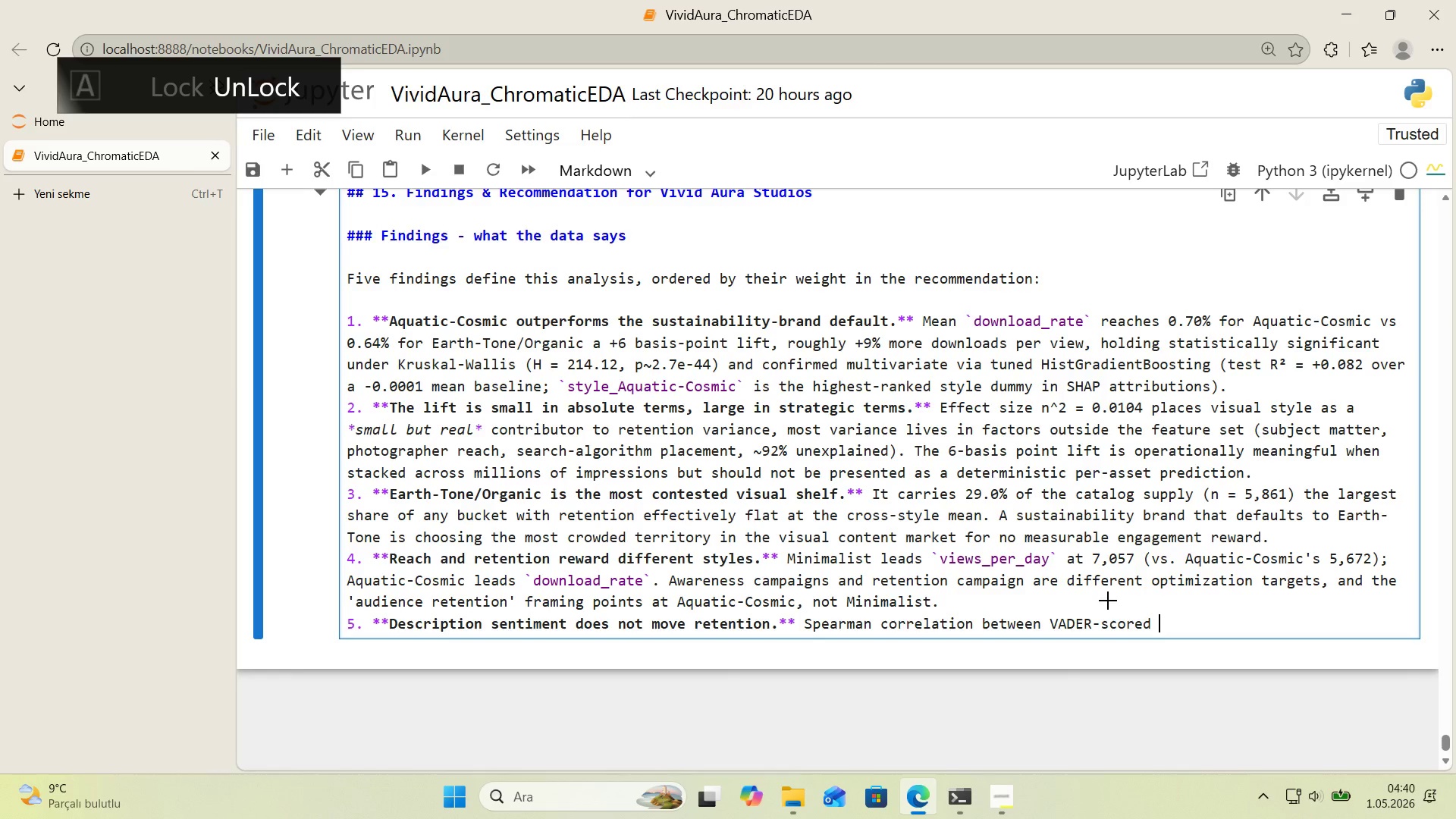 
key(Alt+Control+Comma)
 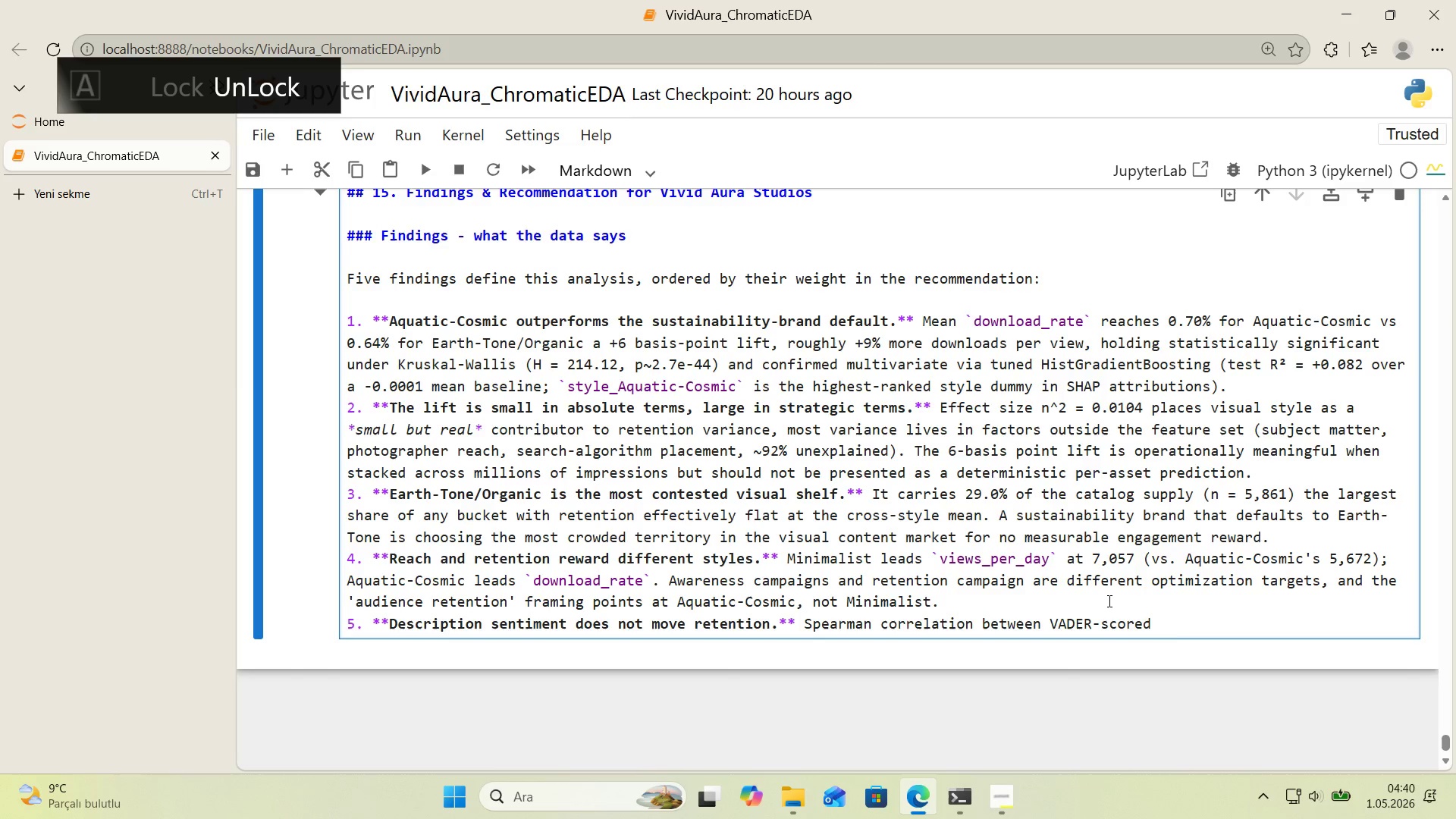 
key(Alt+Control+Comma)
 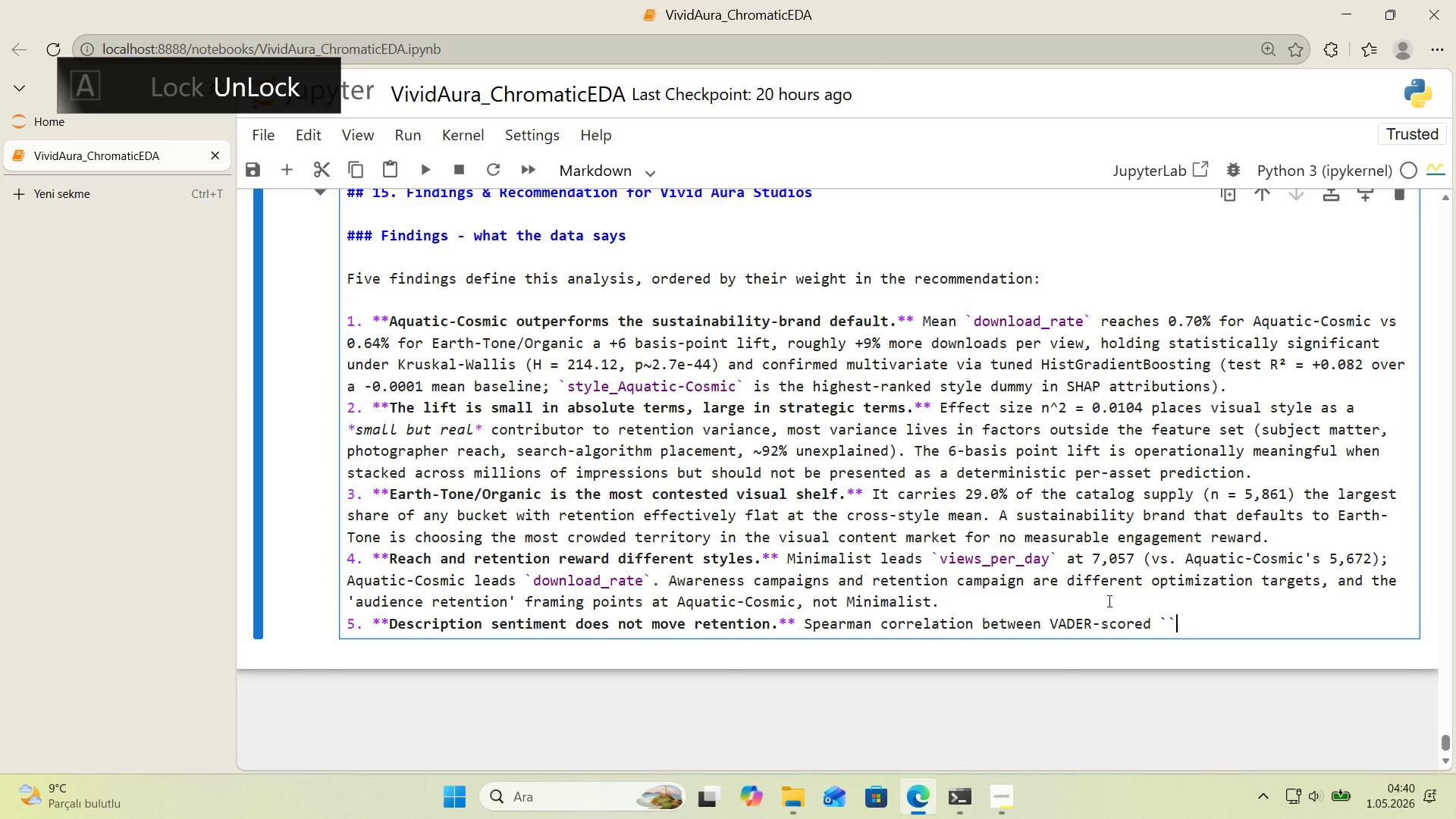 
key(Control+ControlRight)
 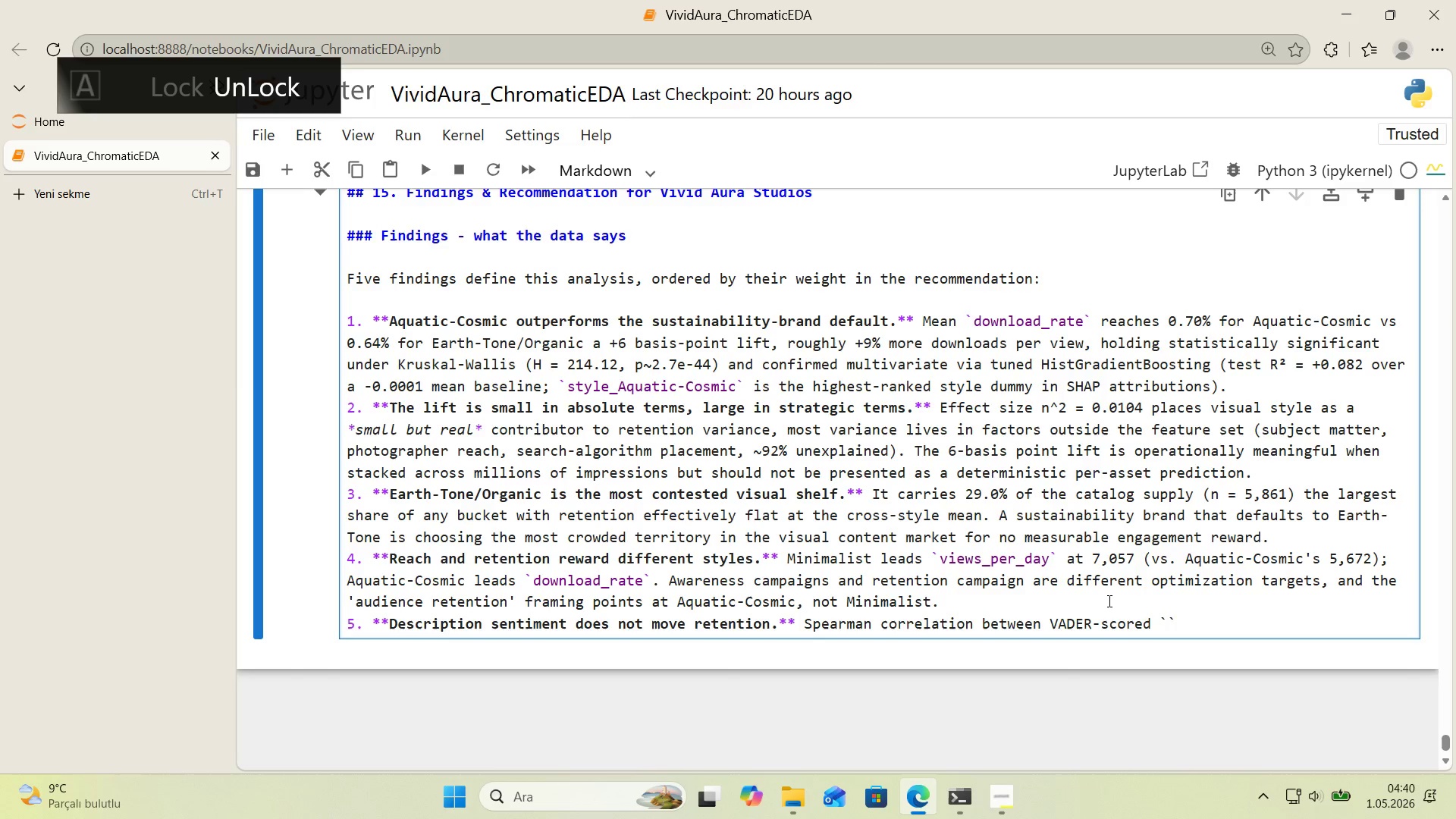 
key(ArrowLeft)
 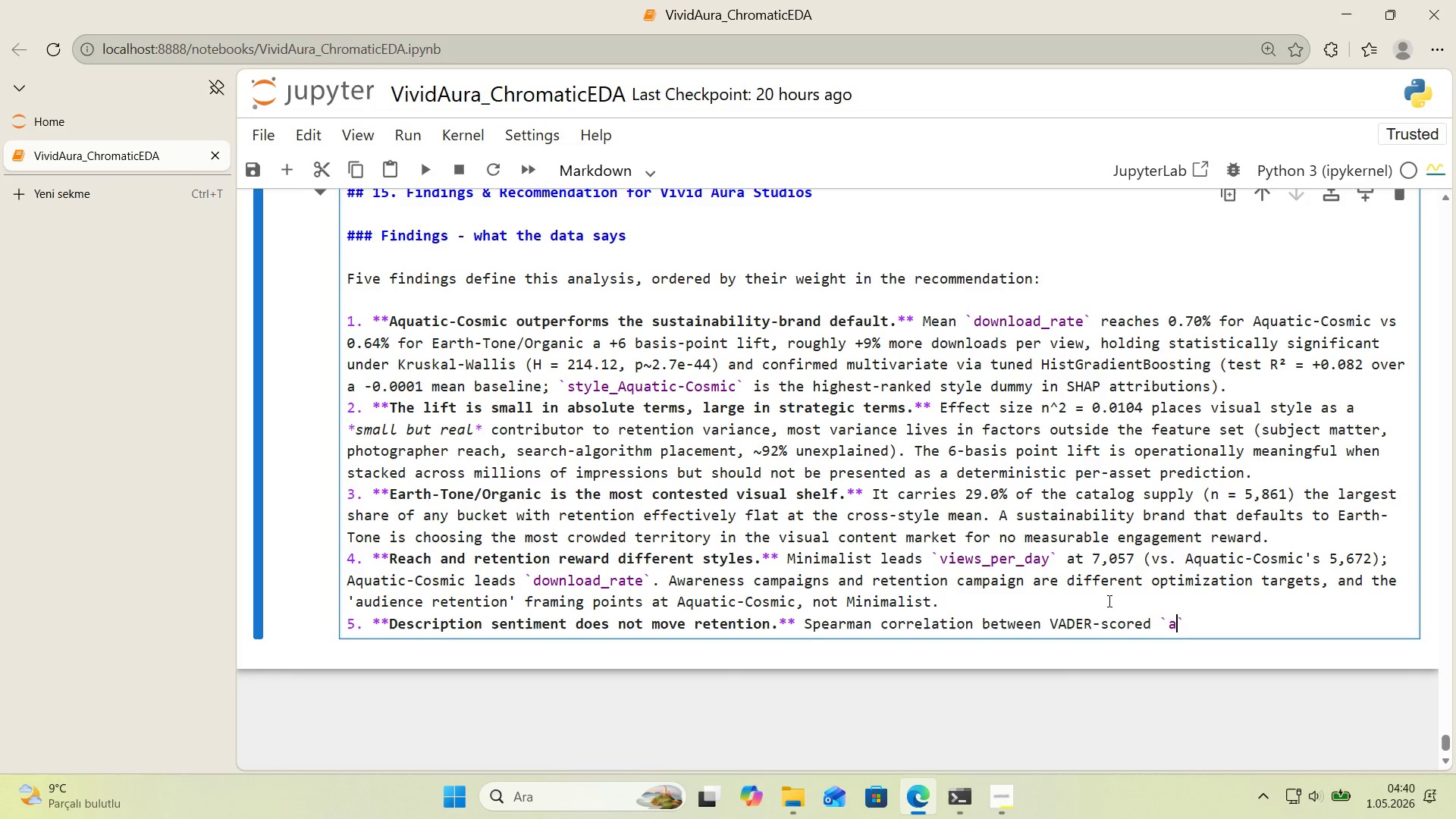 
type(a'_descr'pt'on)
 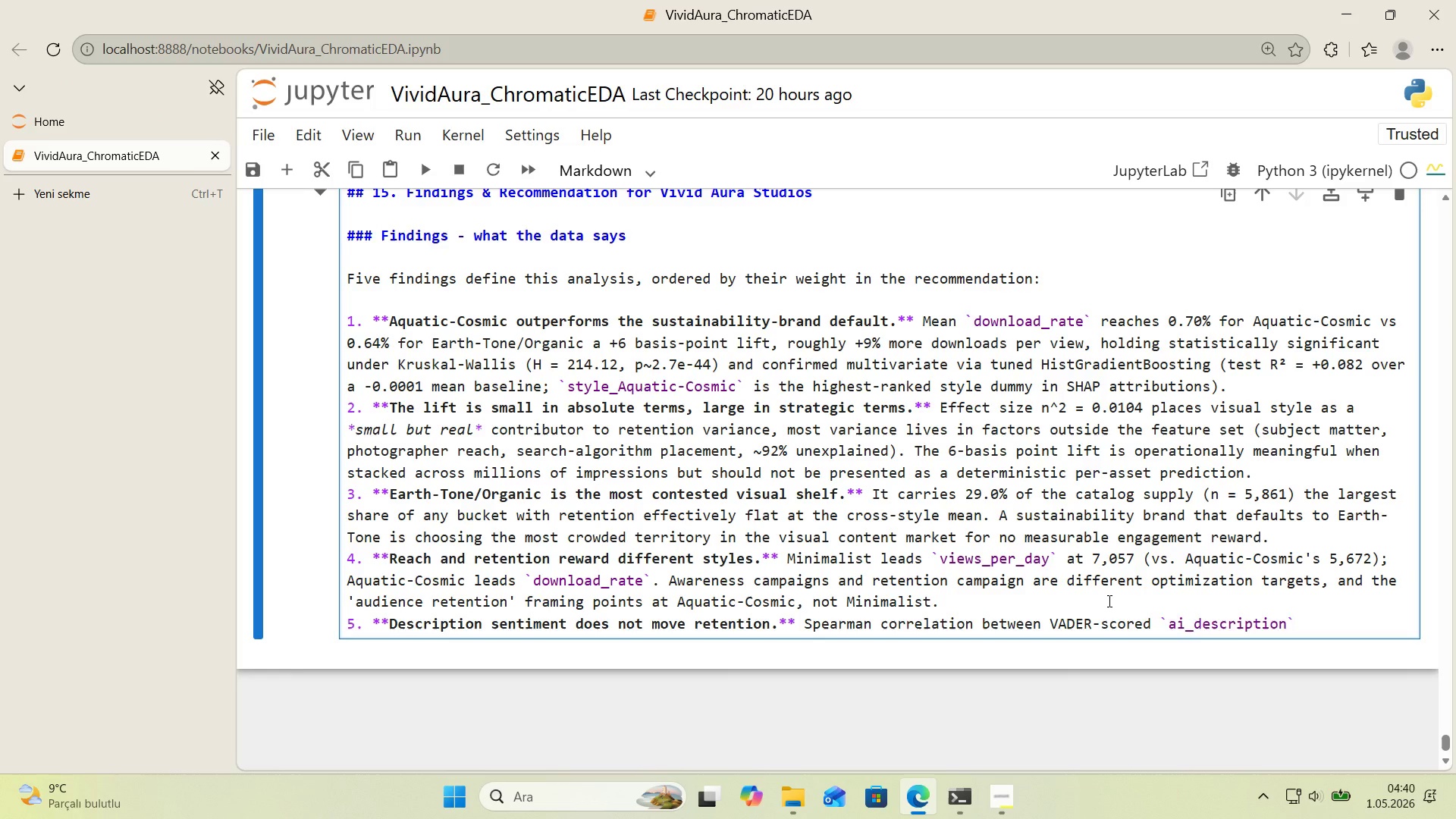 
key(ArrowRight)
 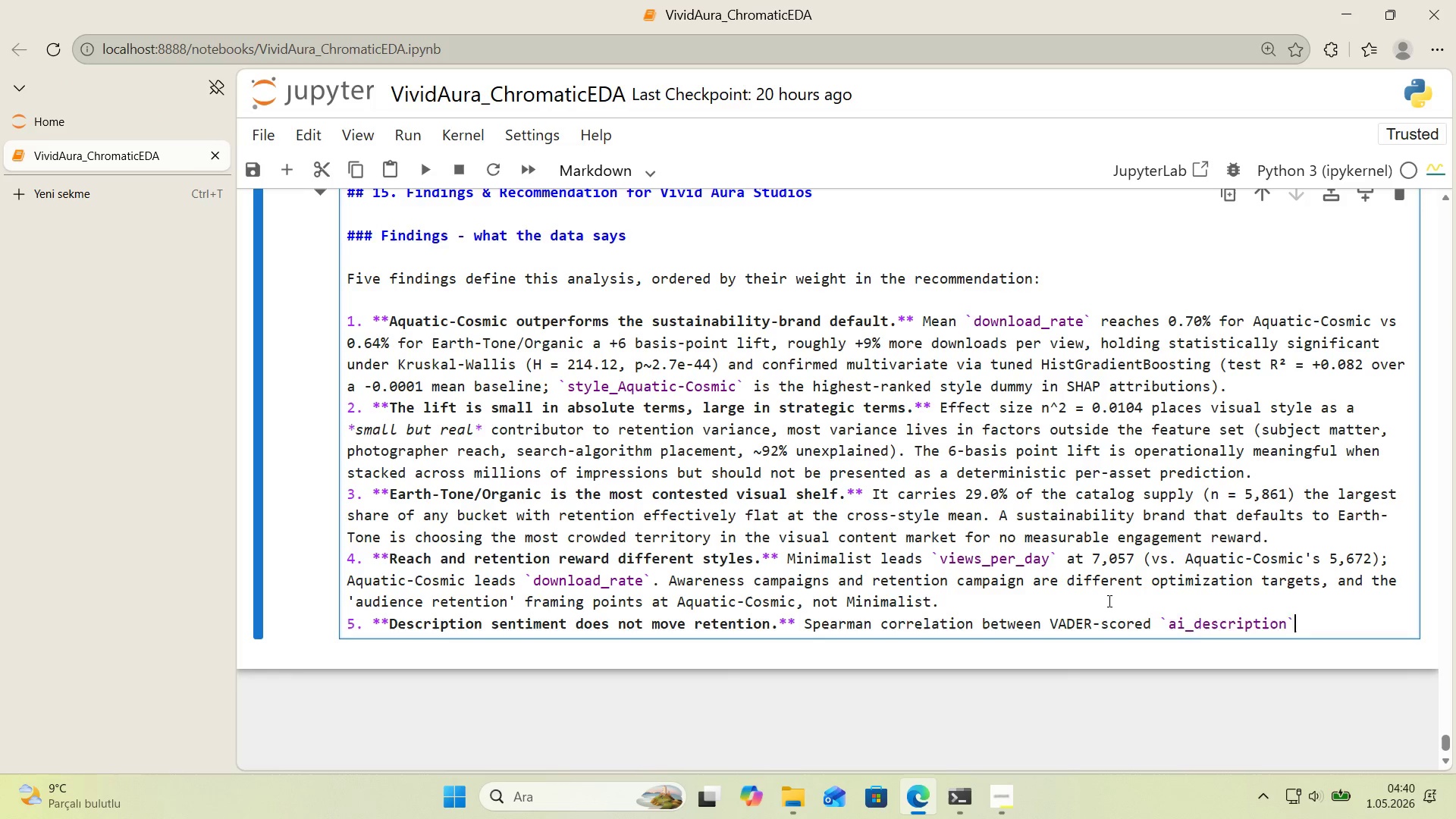 
type( valence and )
 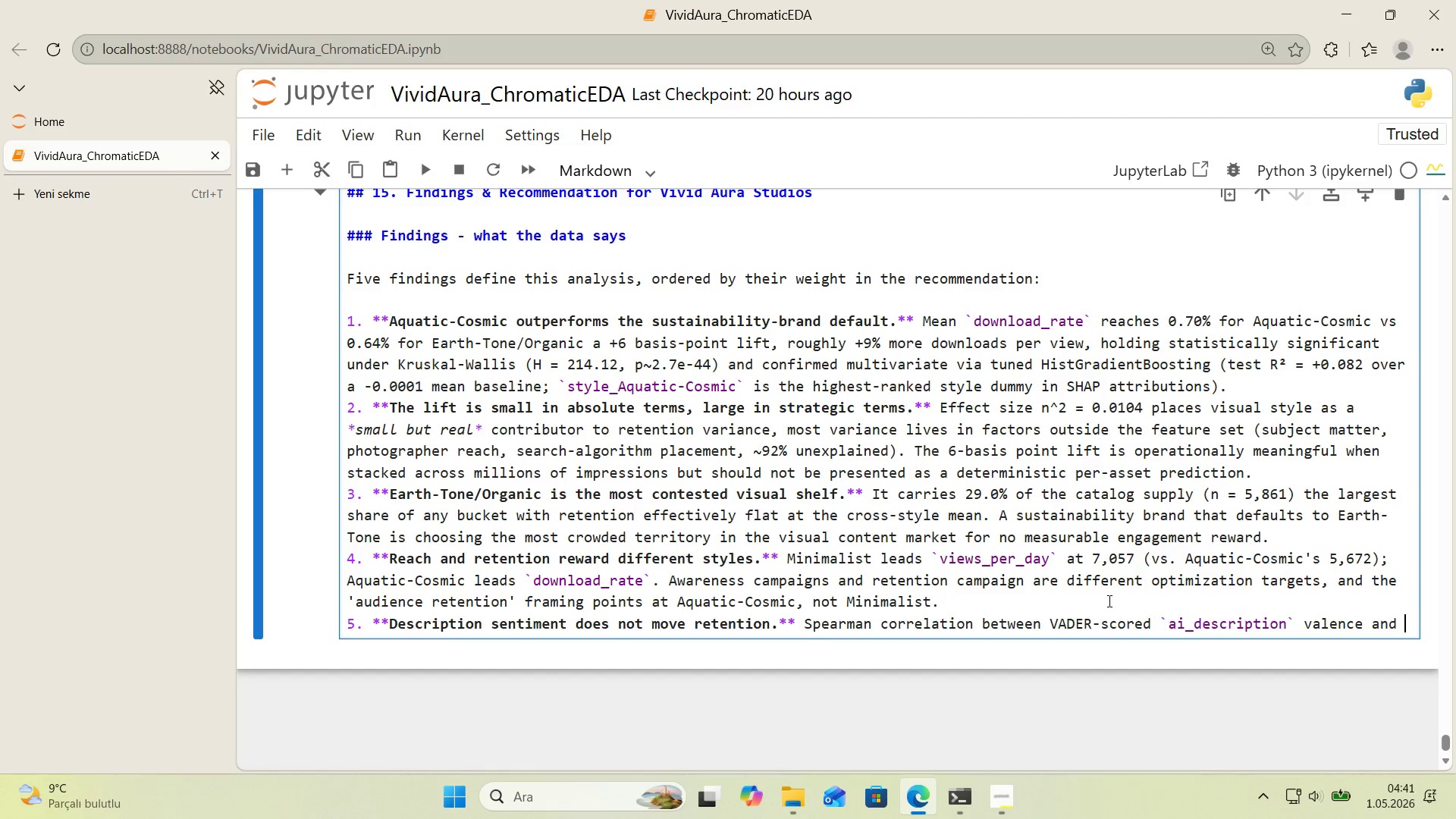 
key(Alt+Control+Comma)
 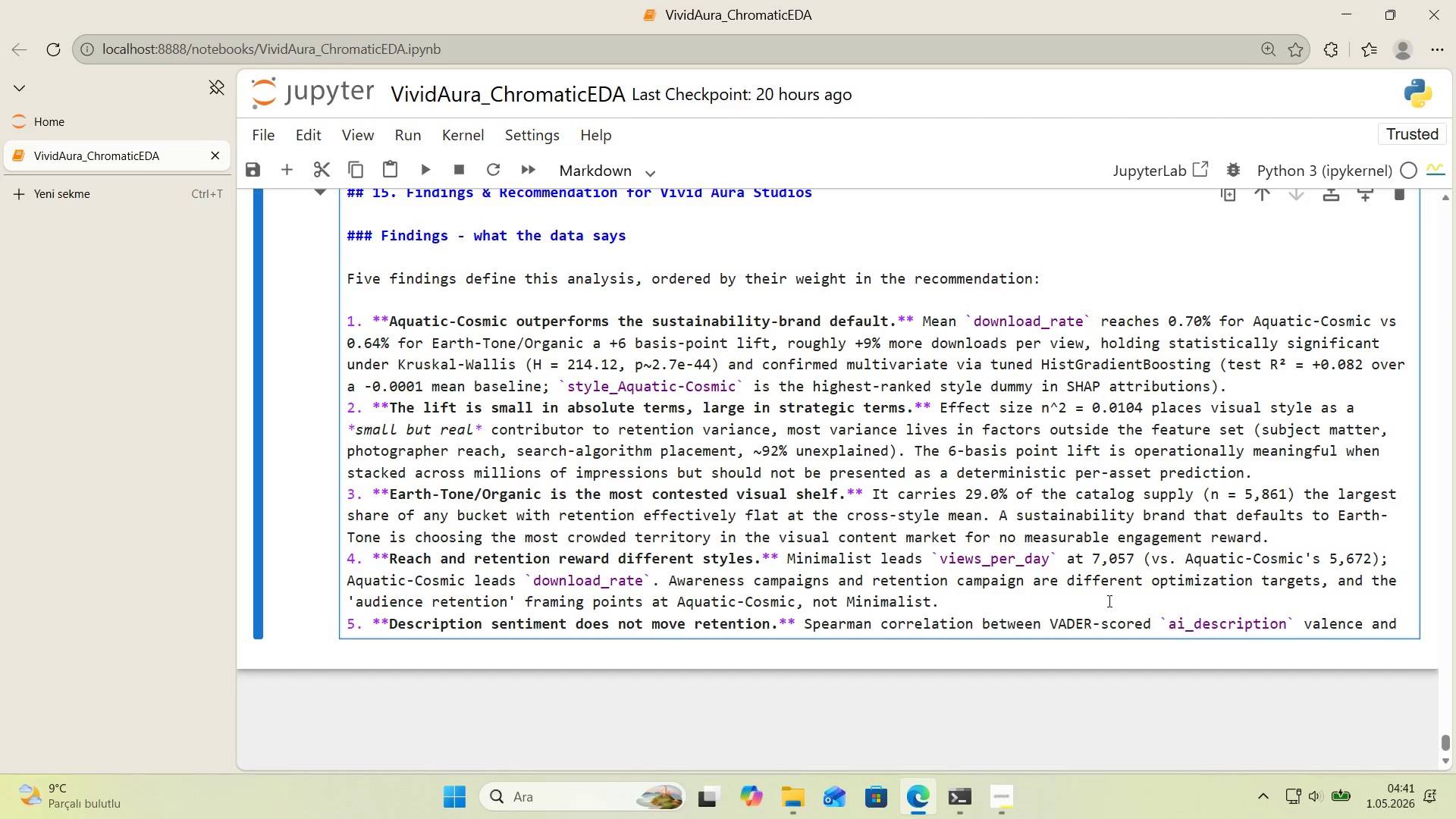 
key(Alt+Control+Comma)
 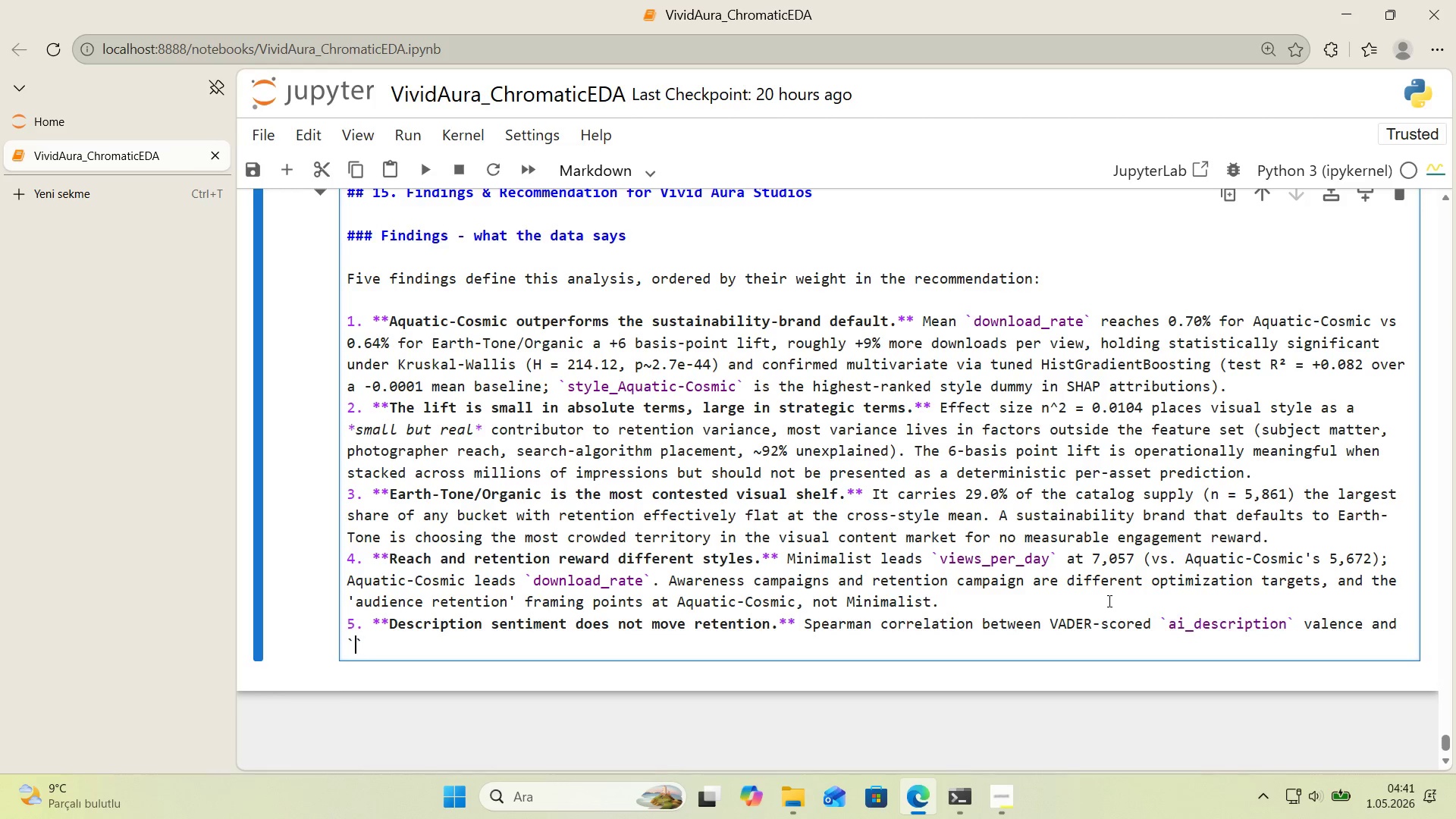 
key(ArrowLeft)
 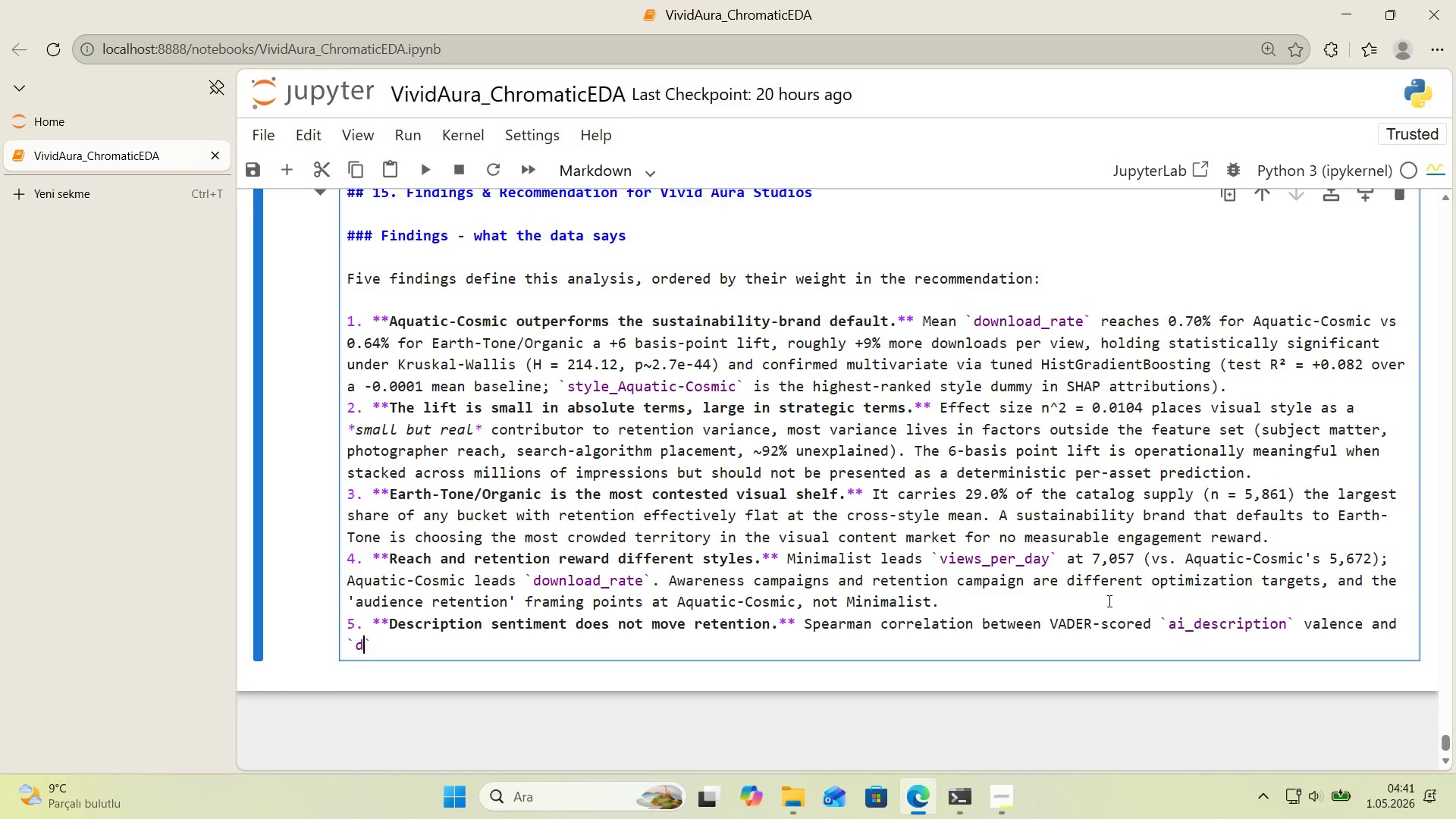 
type(download_rate)
 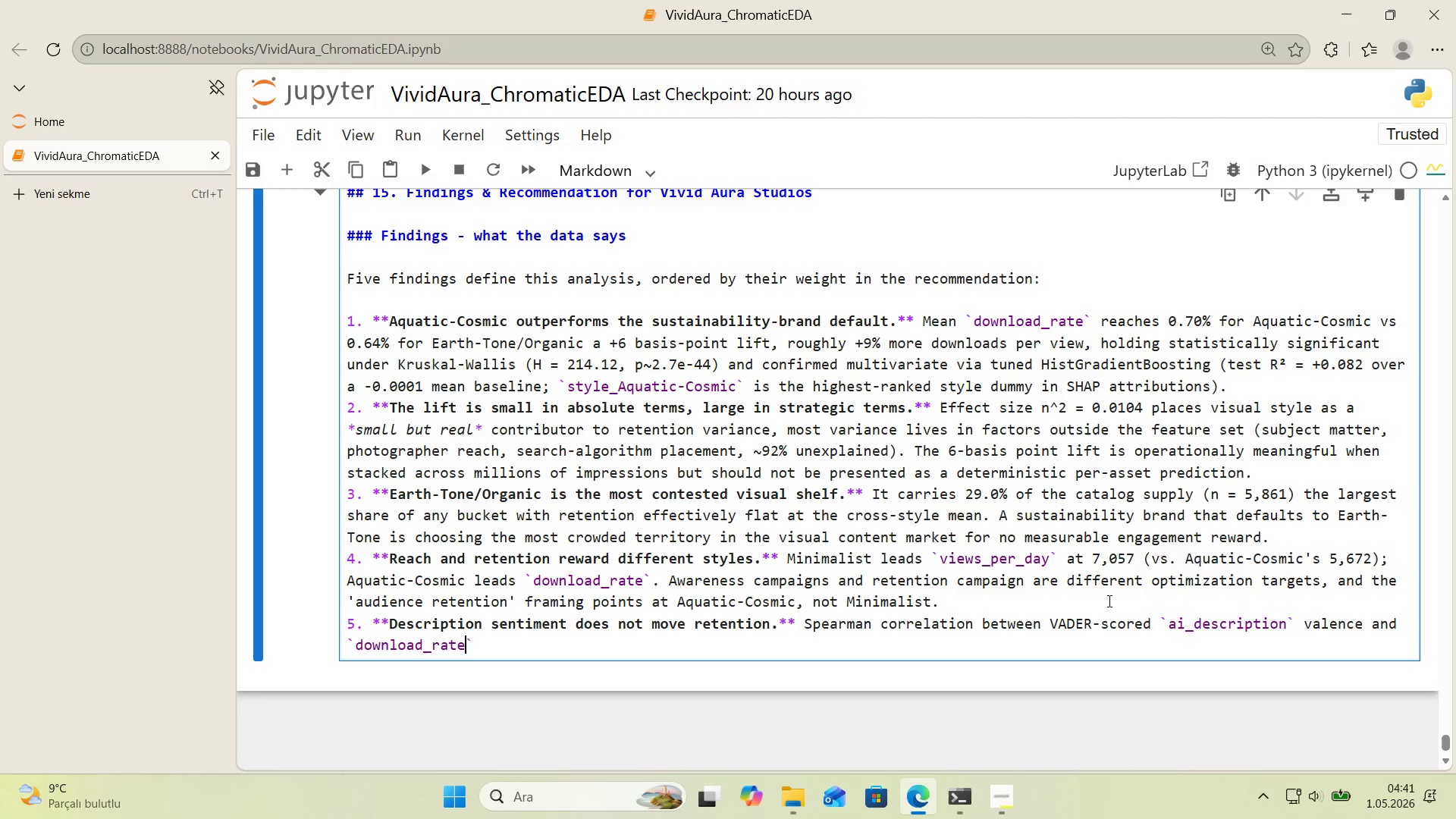 
key(ArrowRight)
 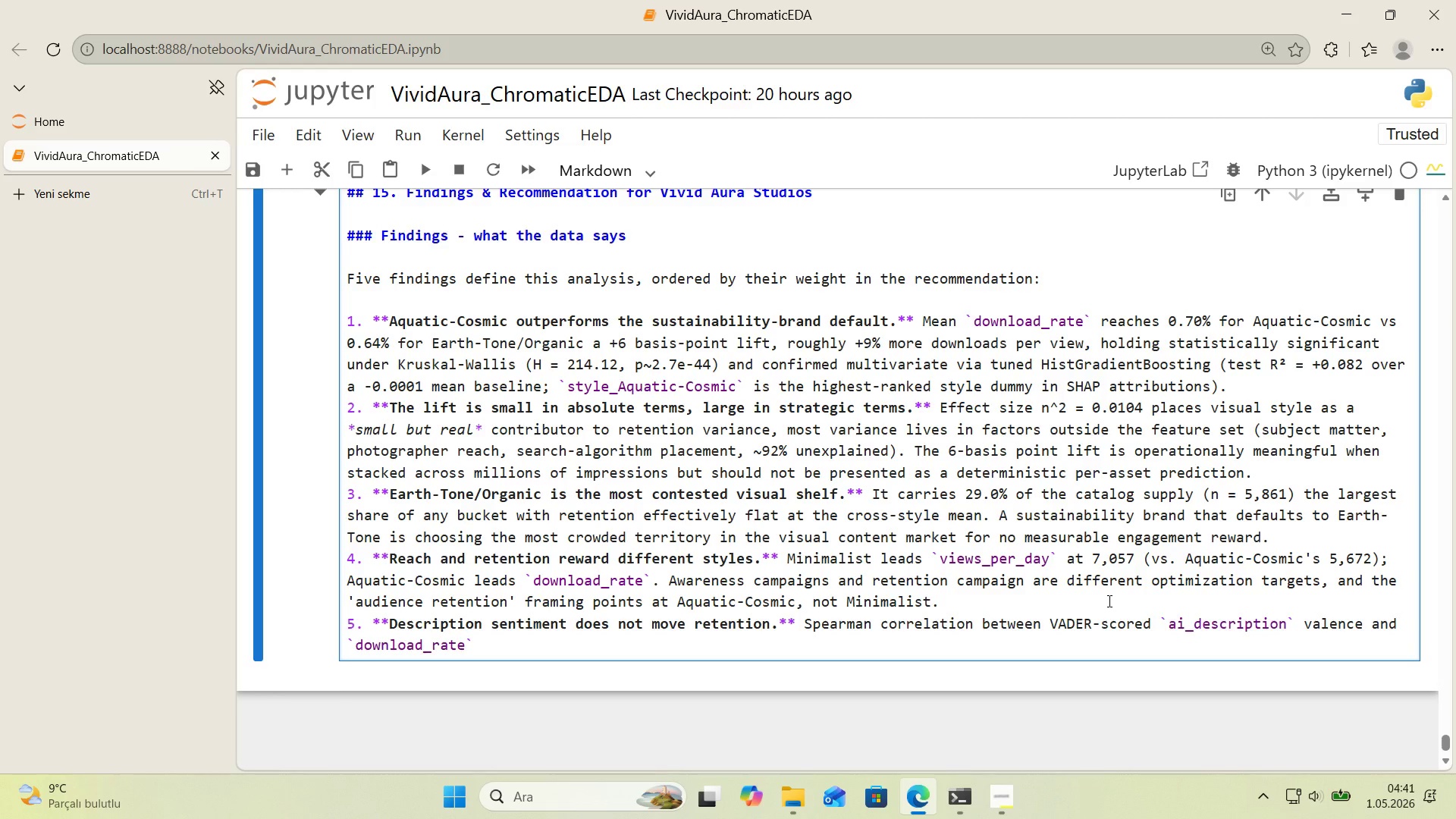 
type( 's +0.003 *()
 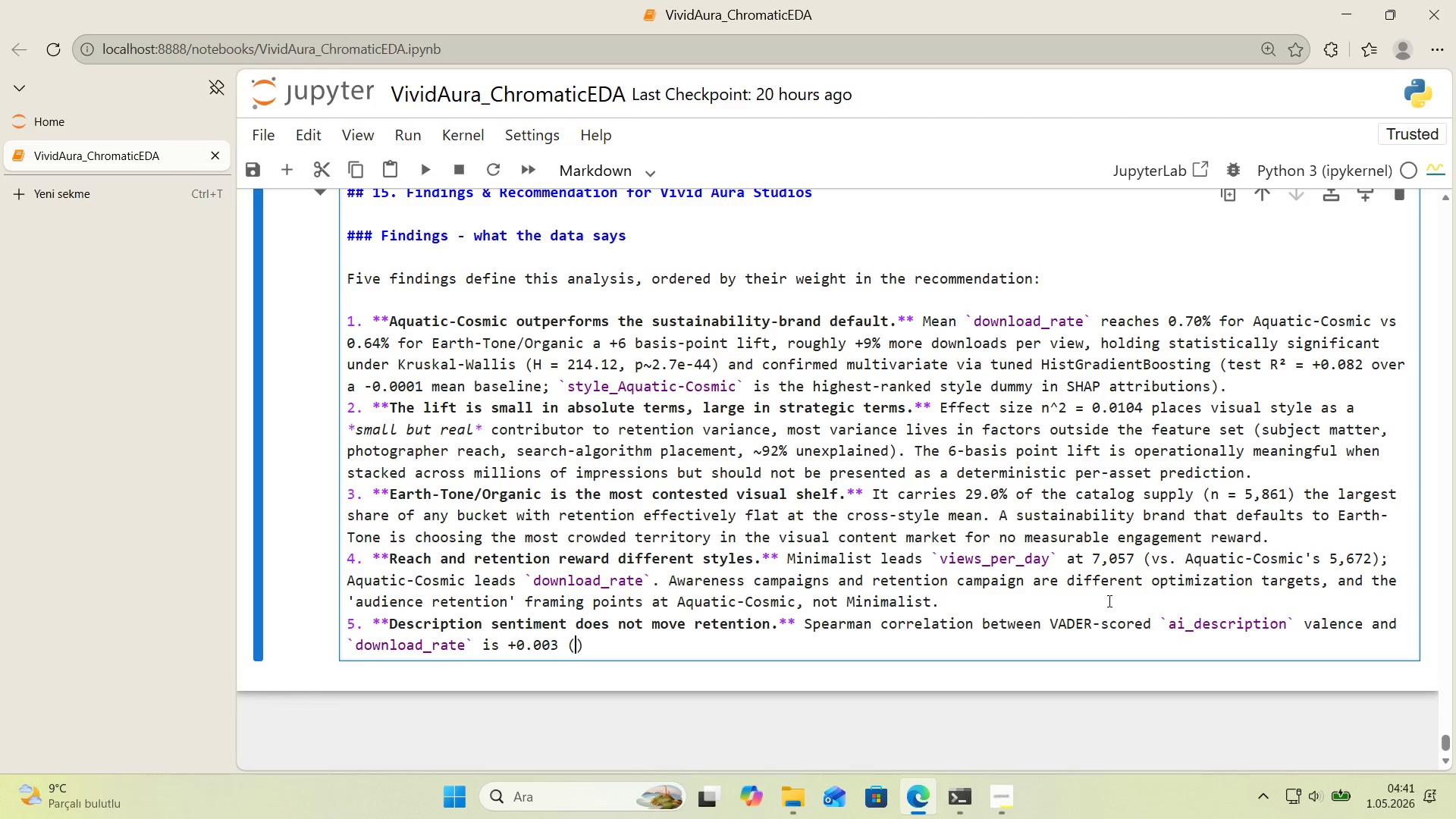 
 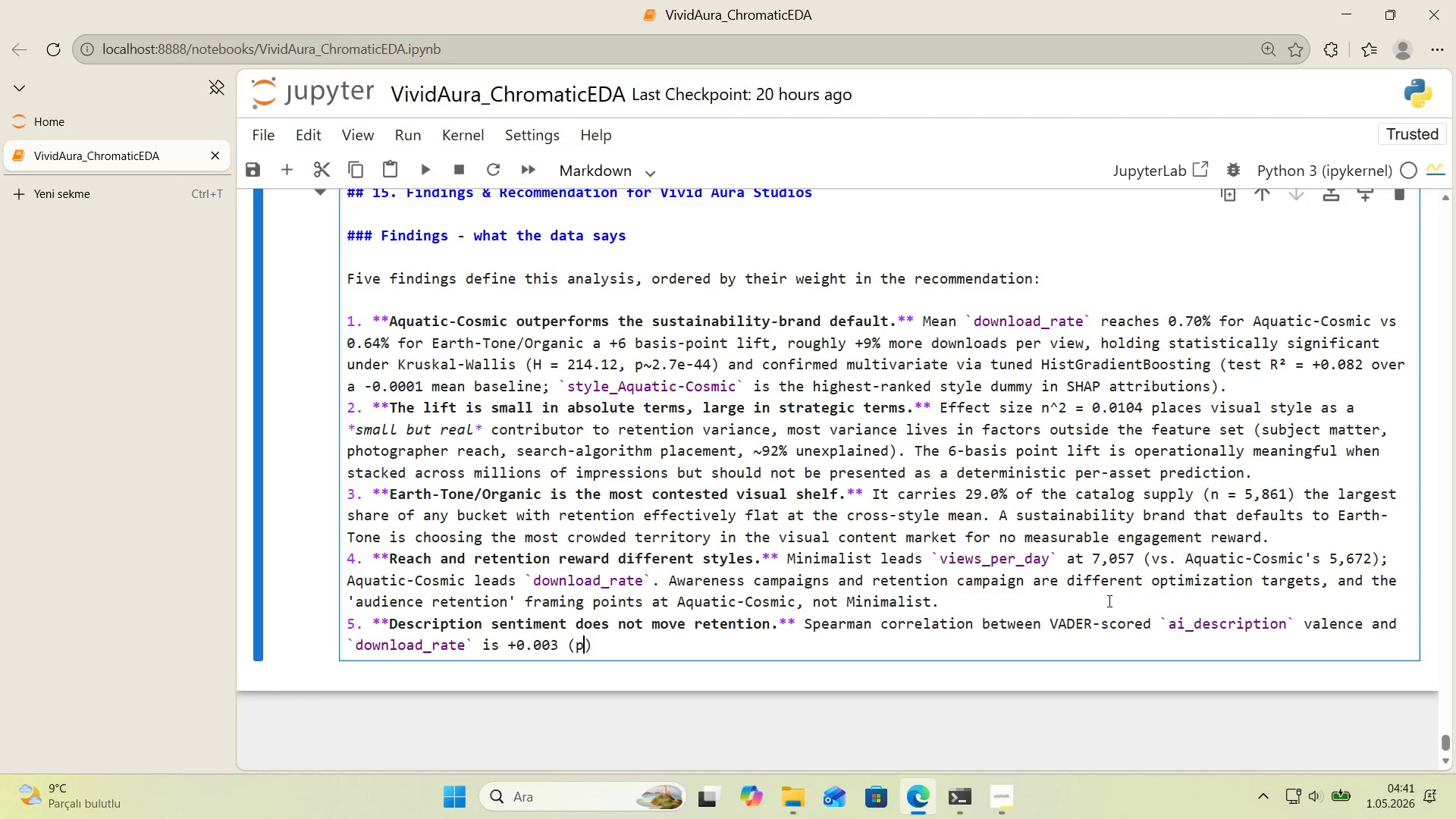 
key(ArrowLeft)
 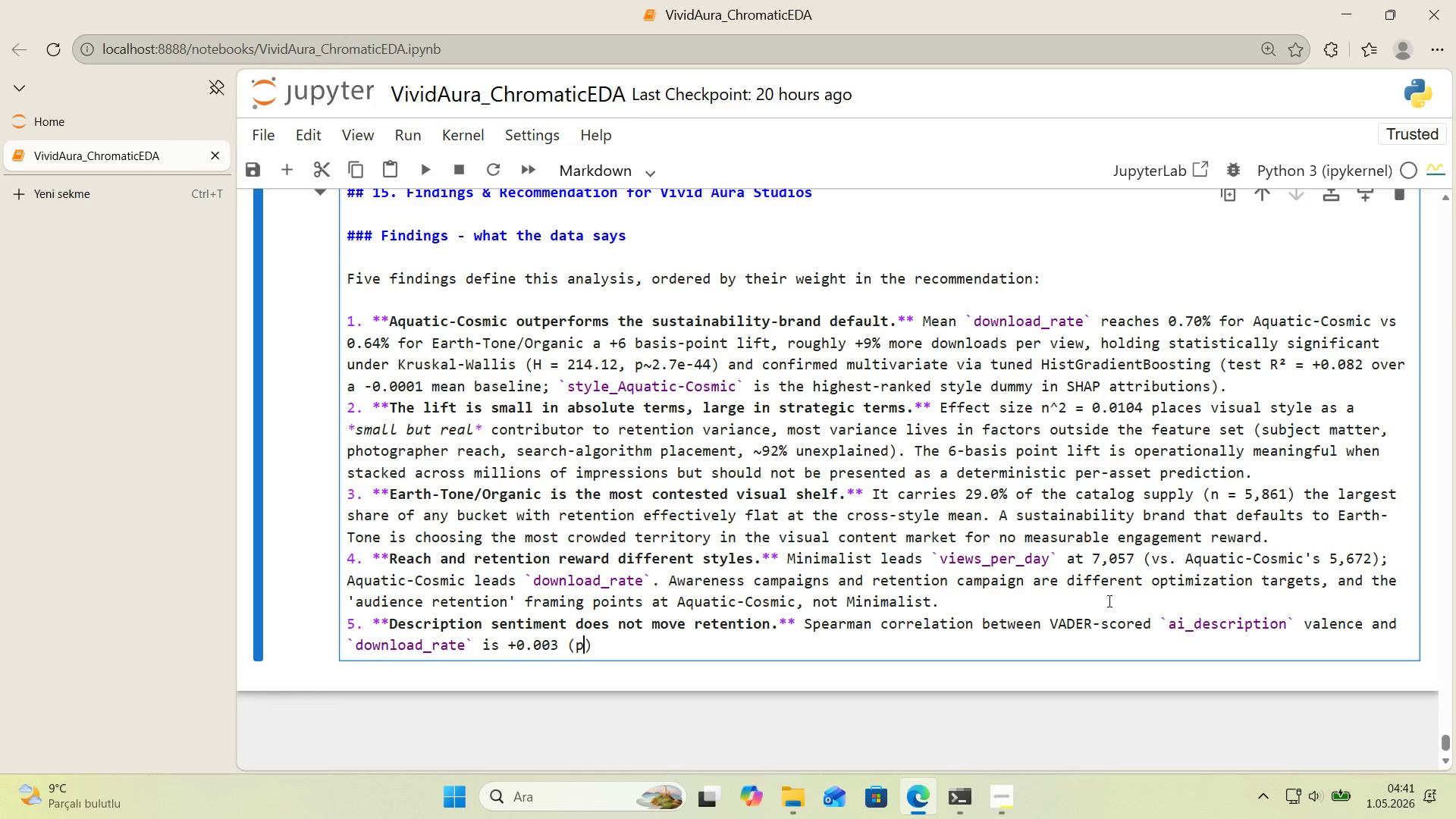 
type(p))
 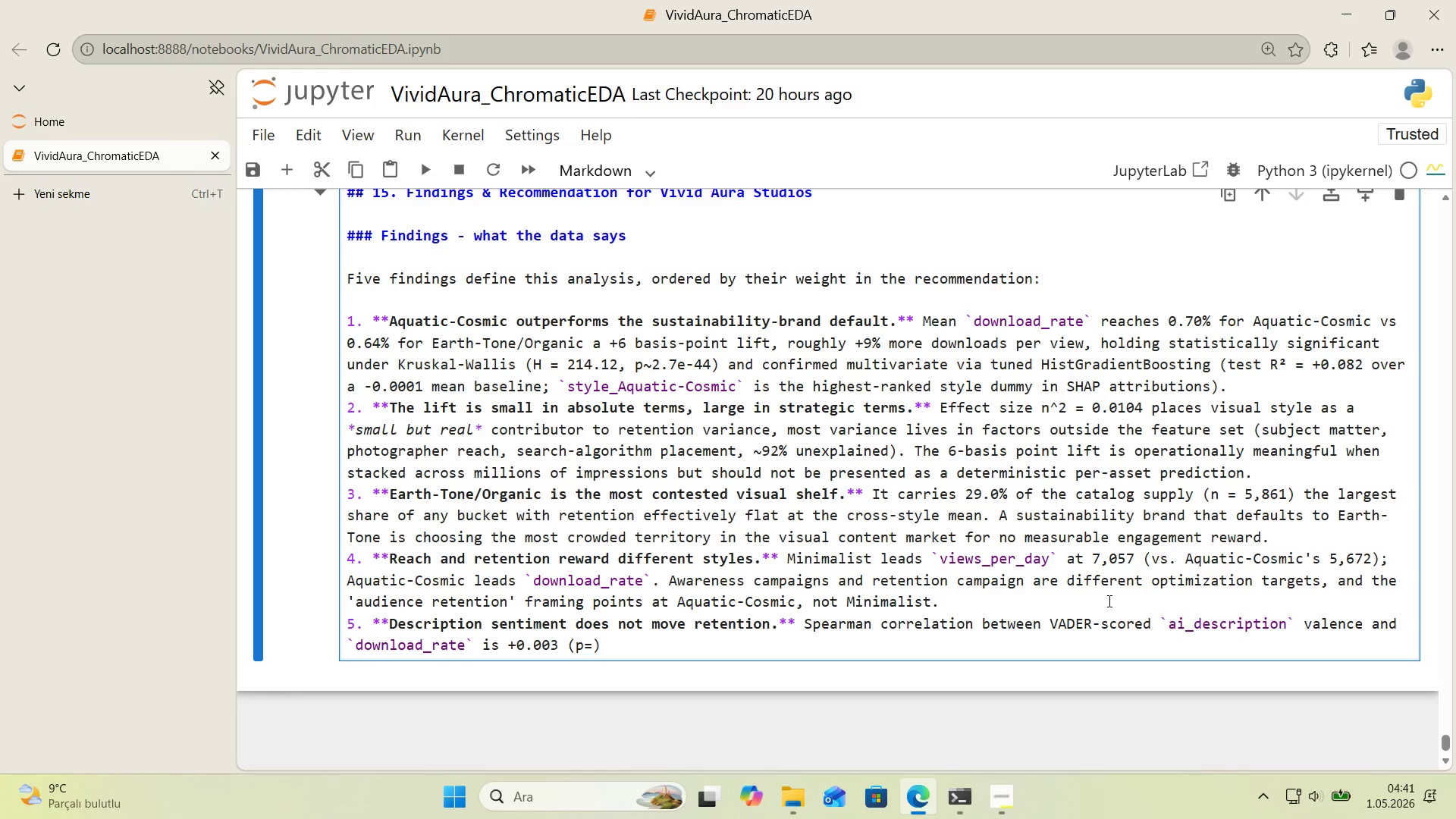 
key(ArrowLeft)
 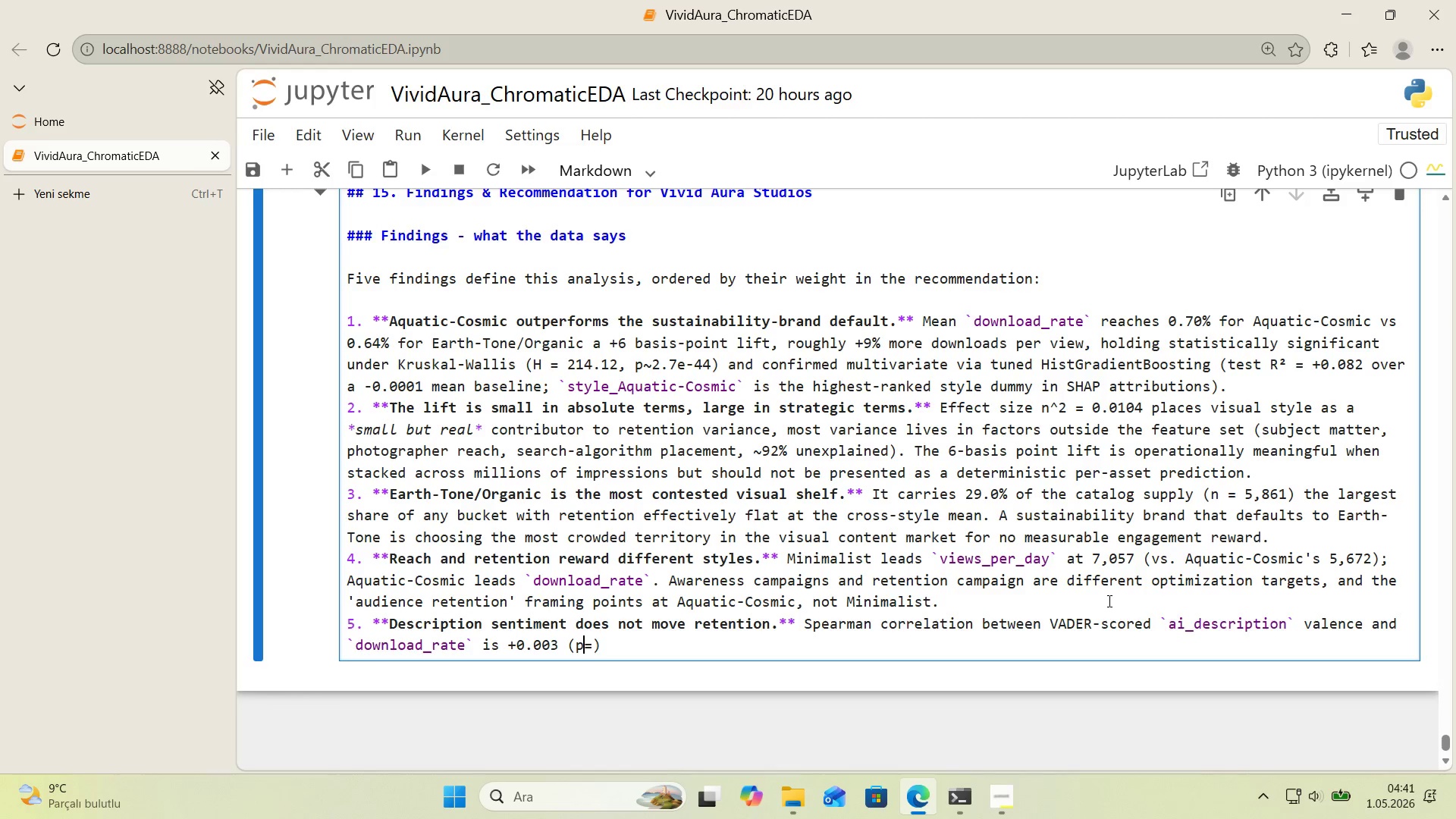 
key(Space)
 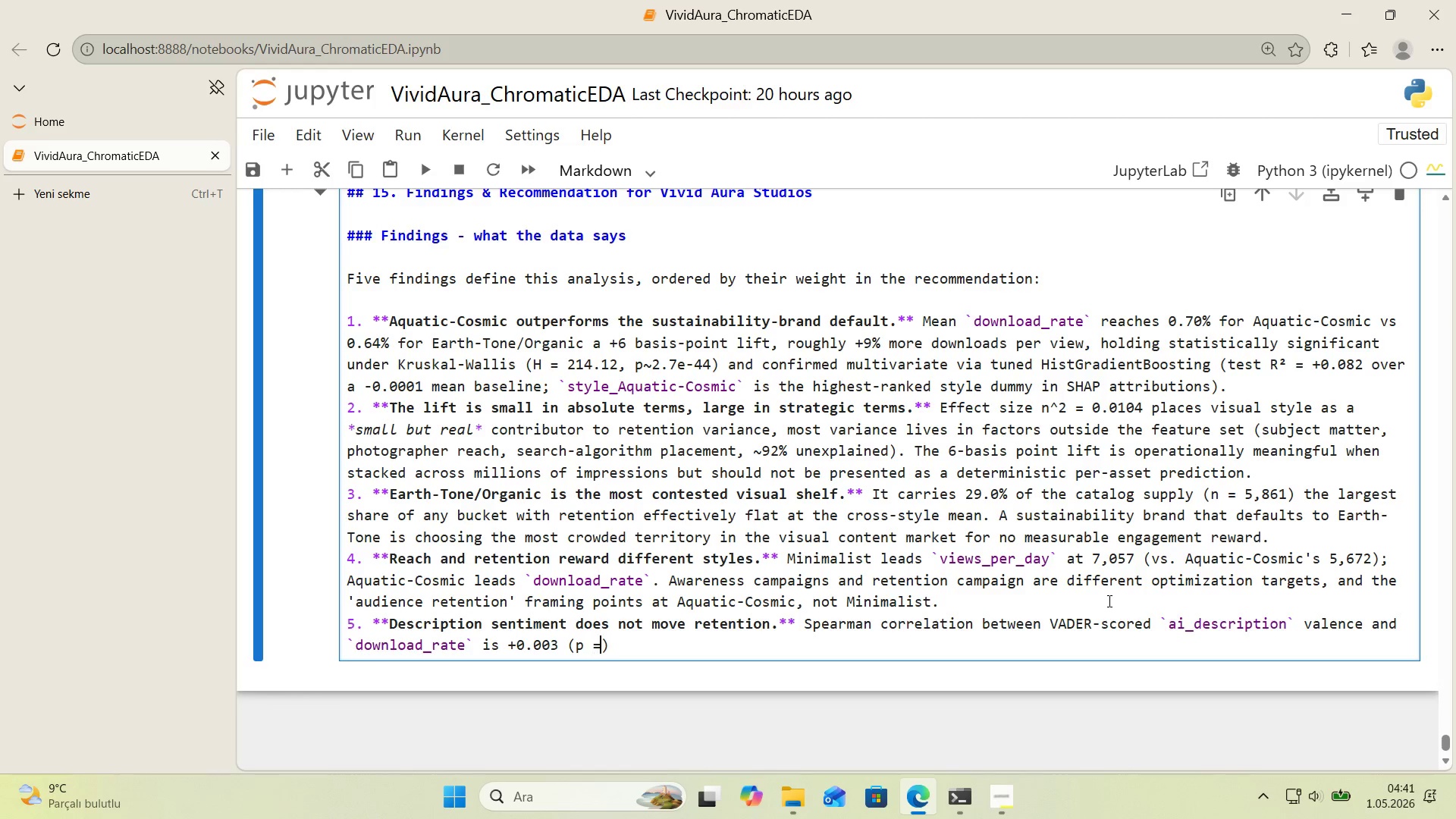 
key(ArrowRight)
 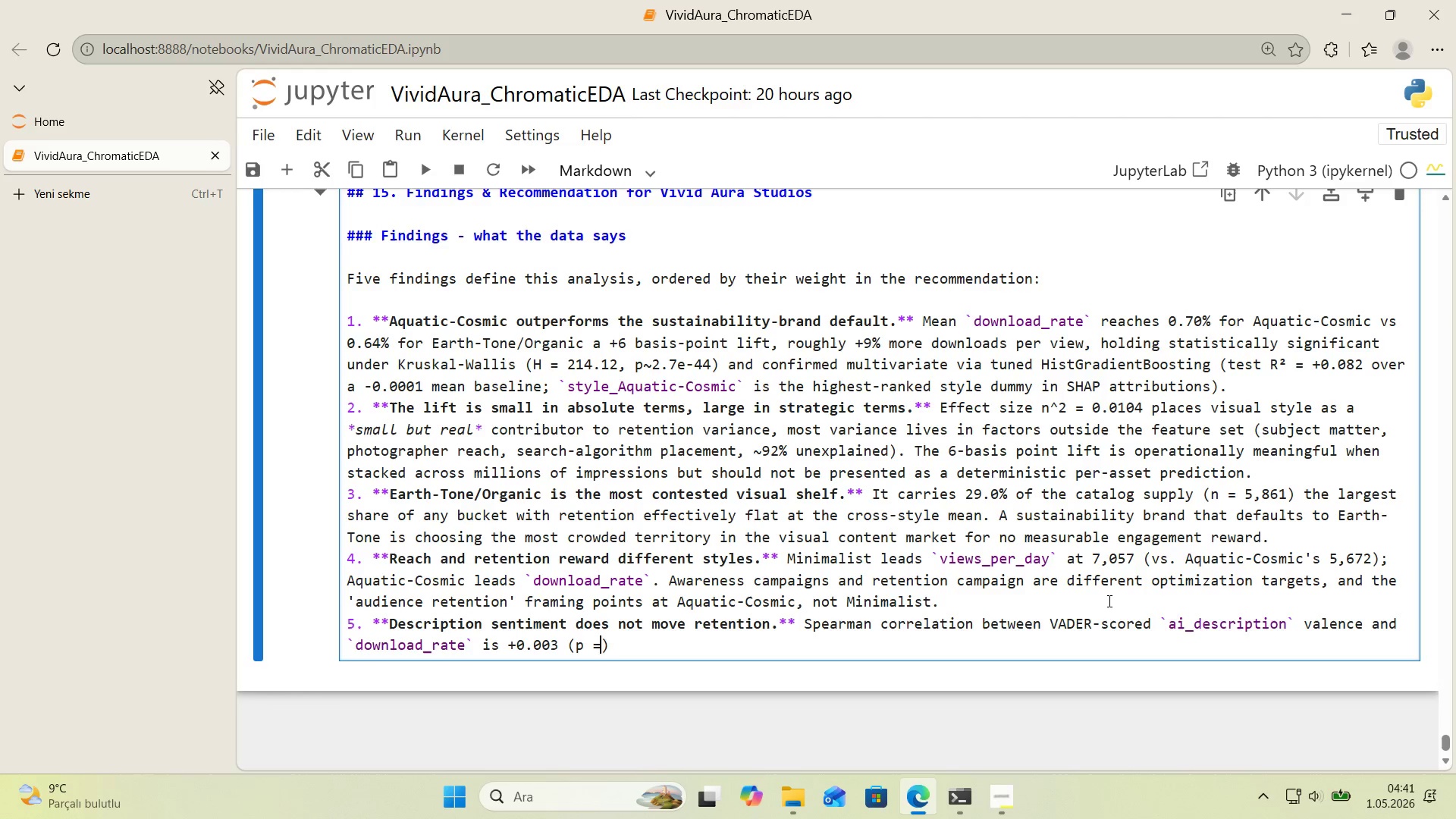 
type( 0.65)
 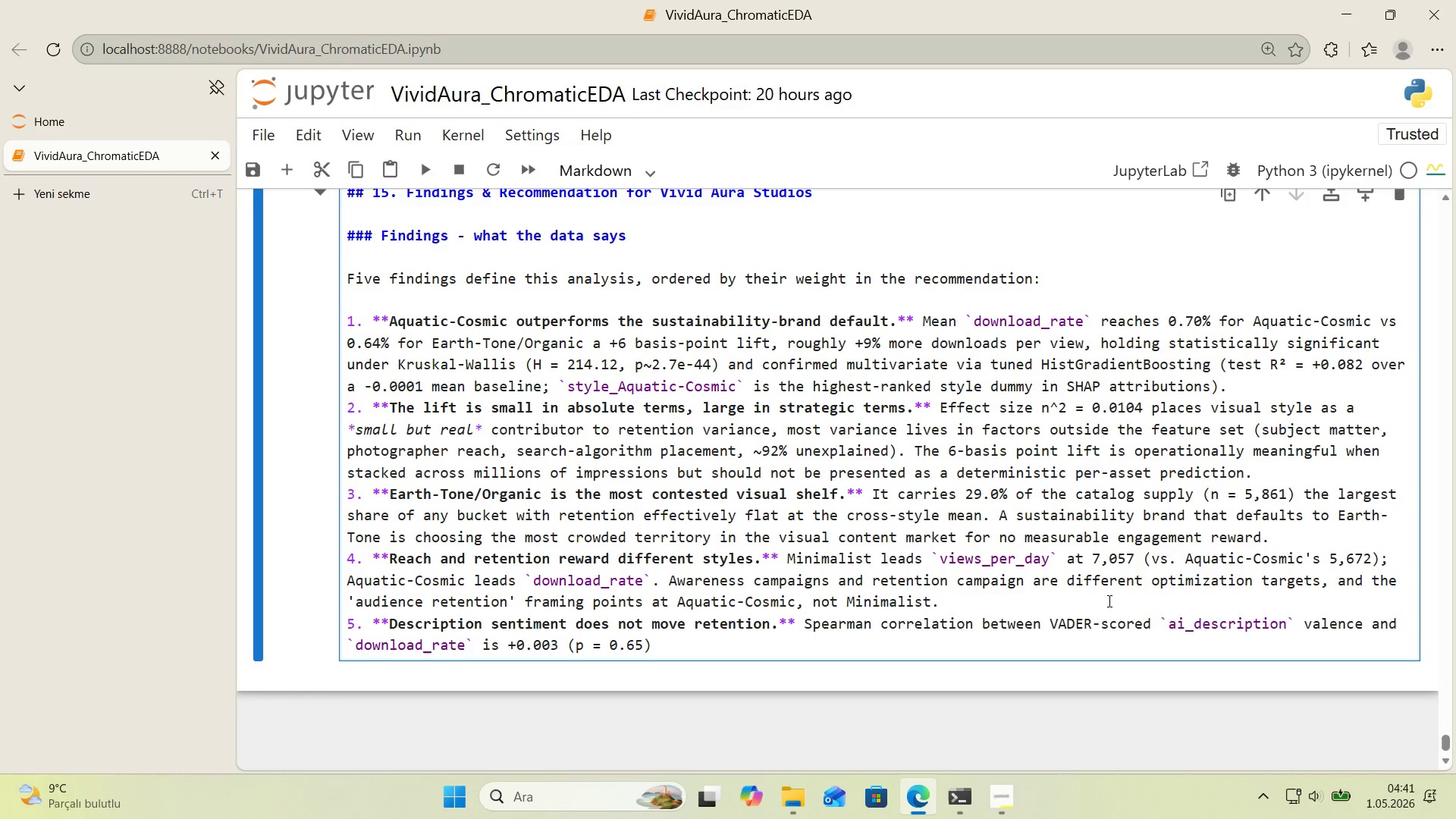 
key(ArrowRight)
 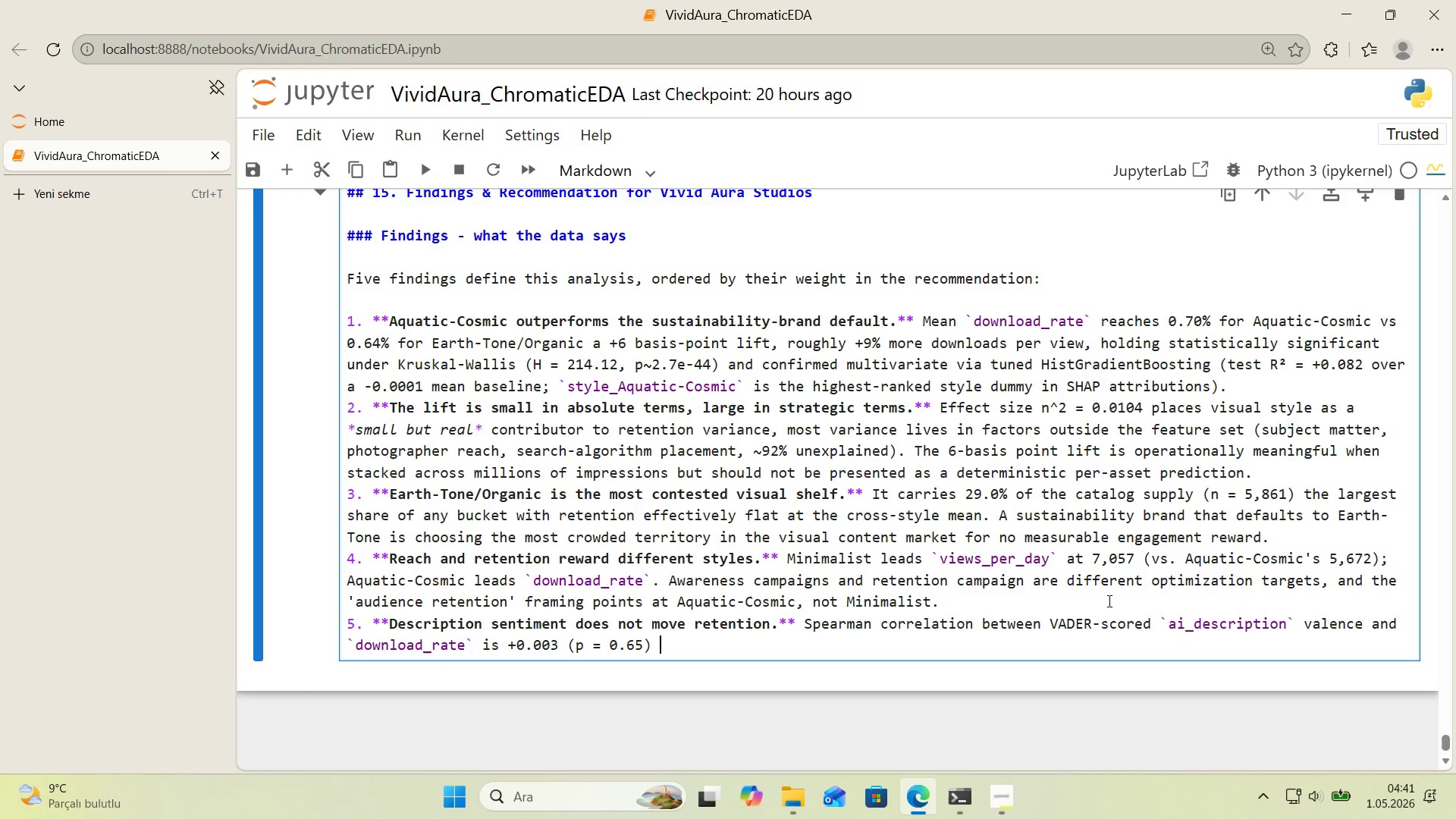 
type( pooled, and stays under )
 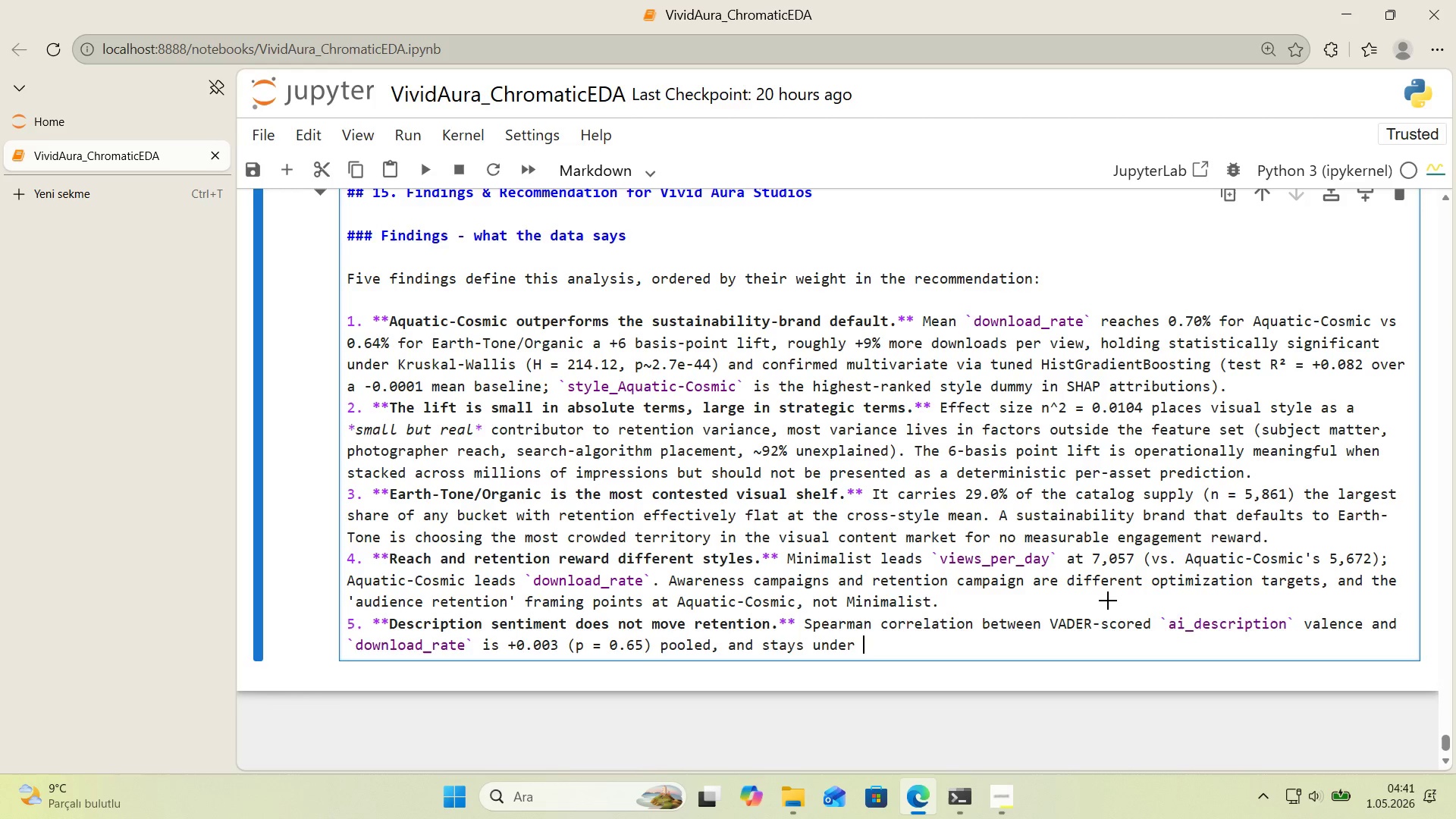 
key(Alt+Control+Minus)
 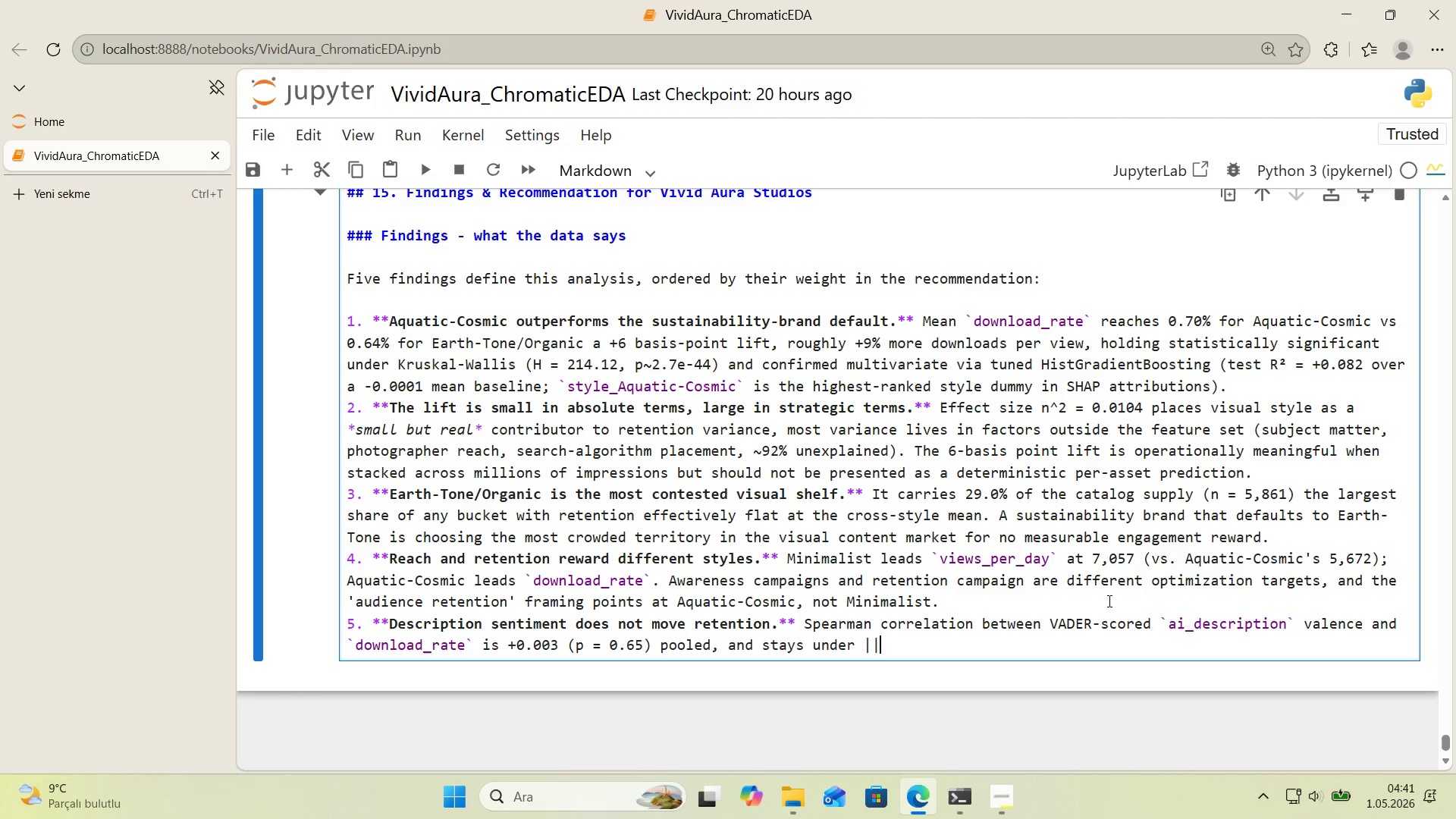 
key(Alt+Control+Minus)
 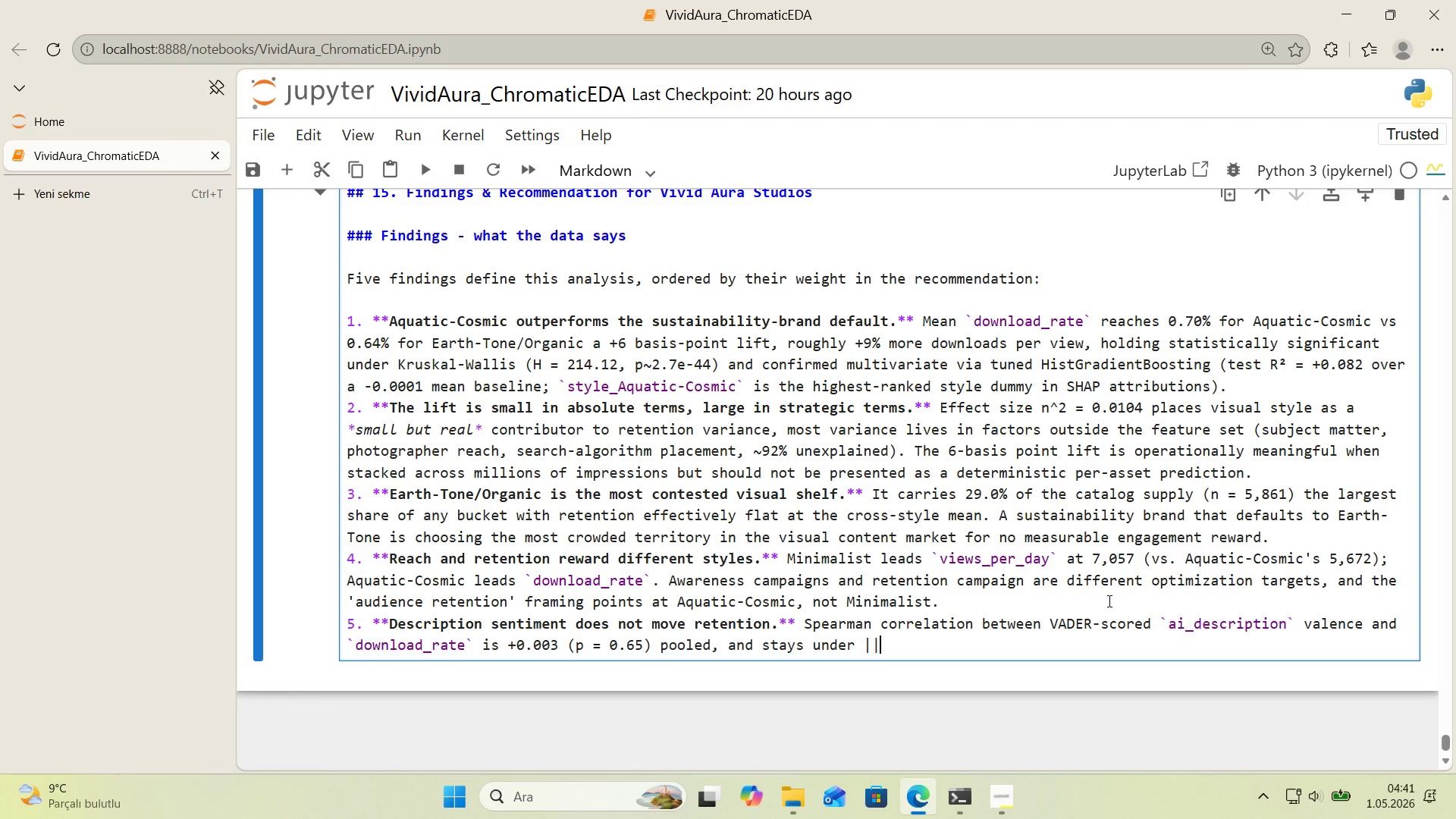 
key(ArrowLeft)
 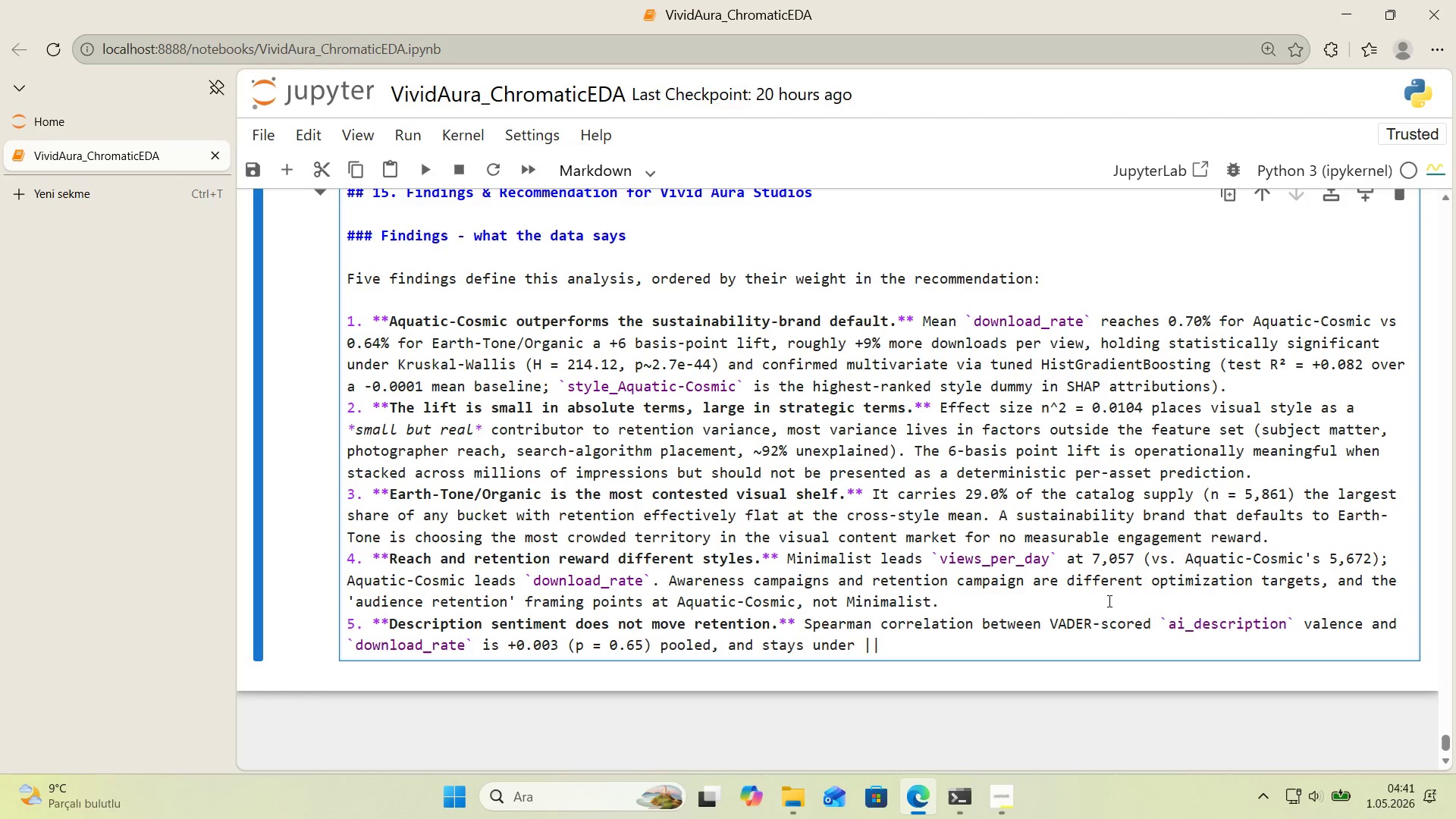 
key(Numpad0)
 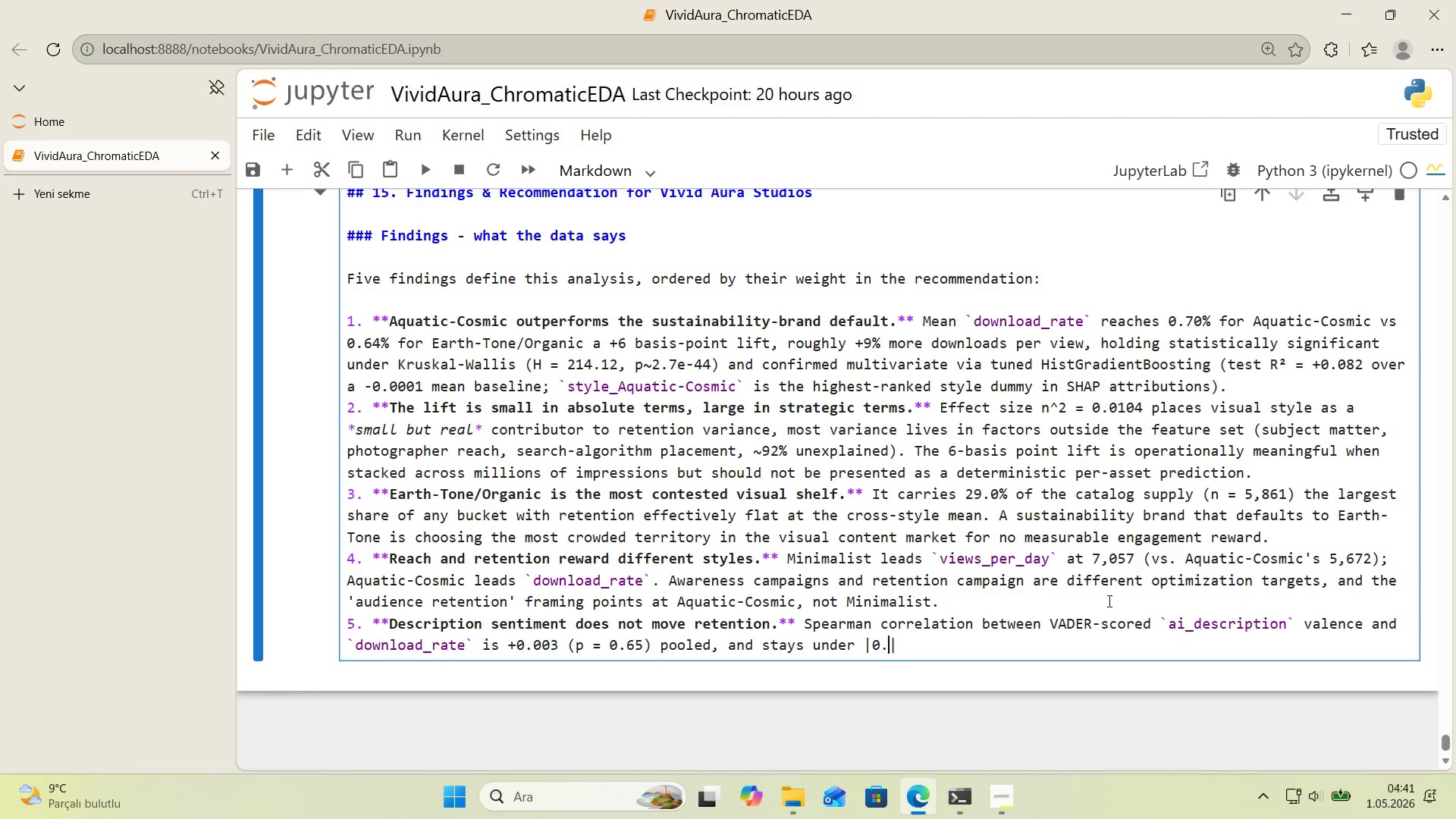 
key(Period)
 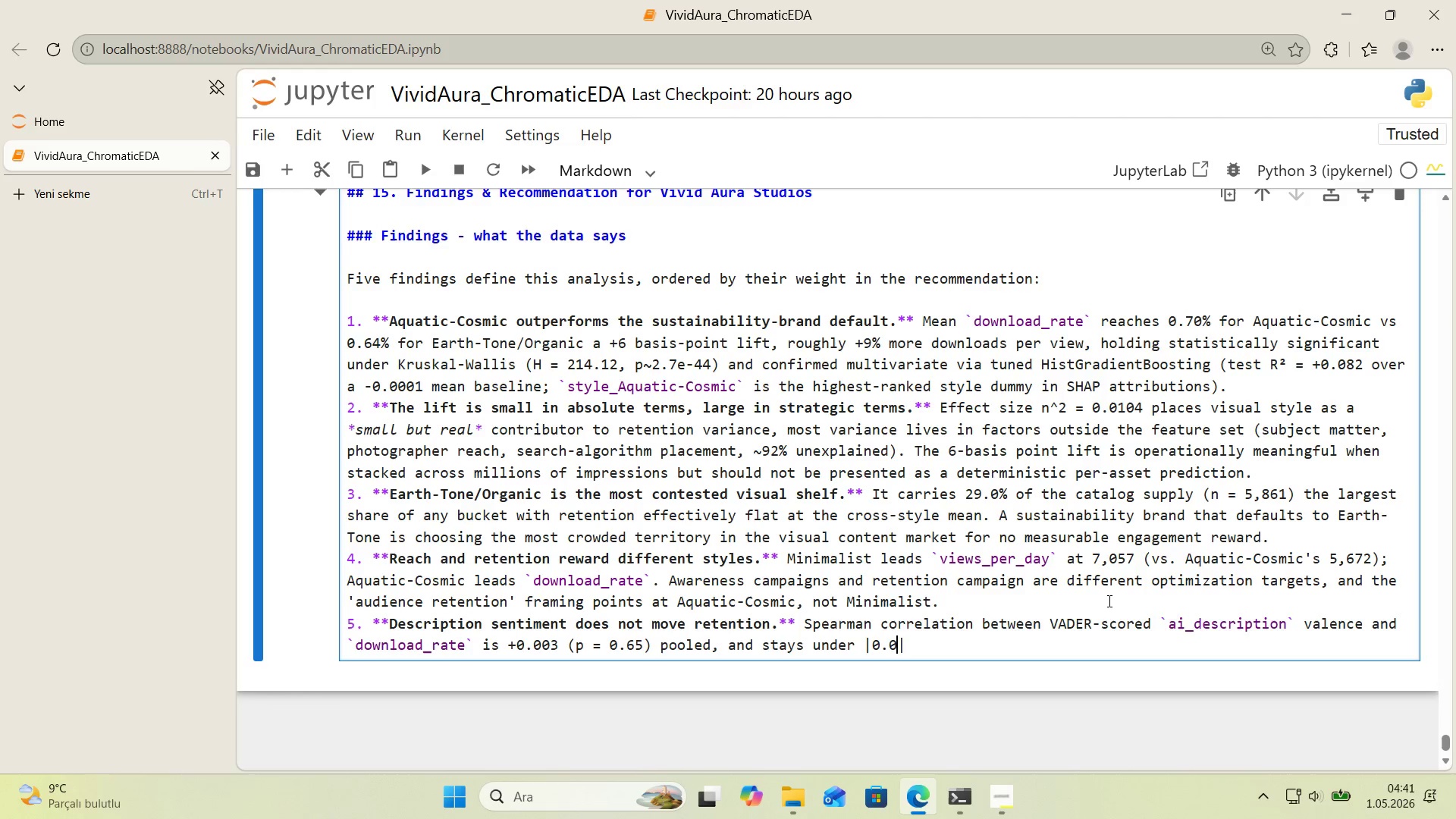 
key(Numpad0)
 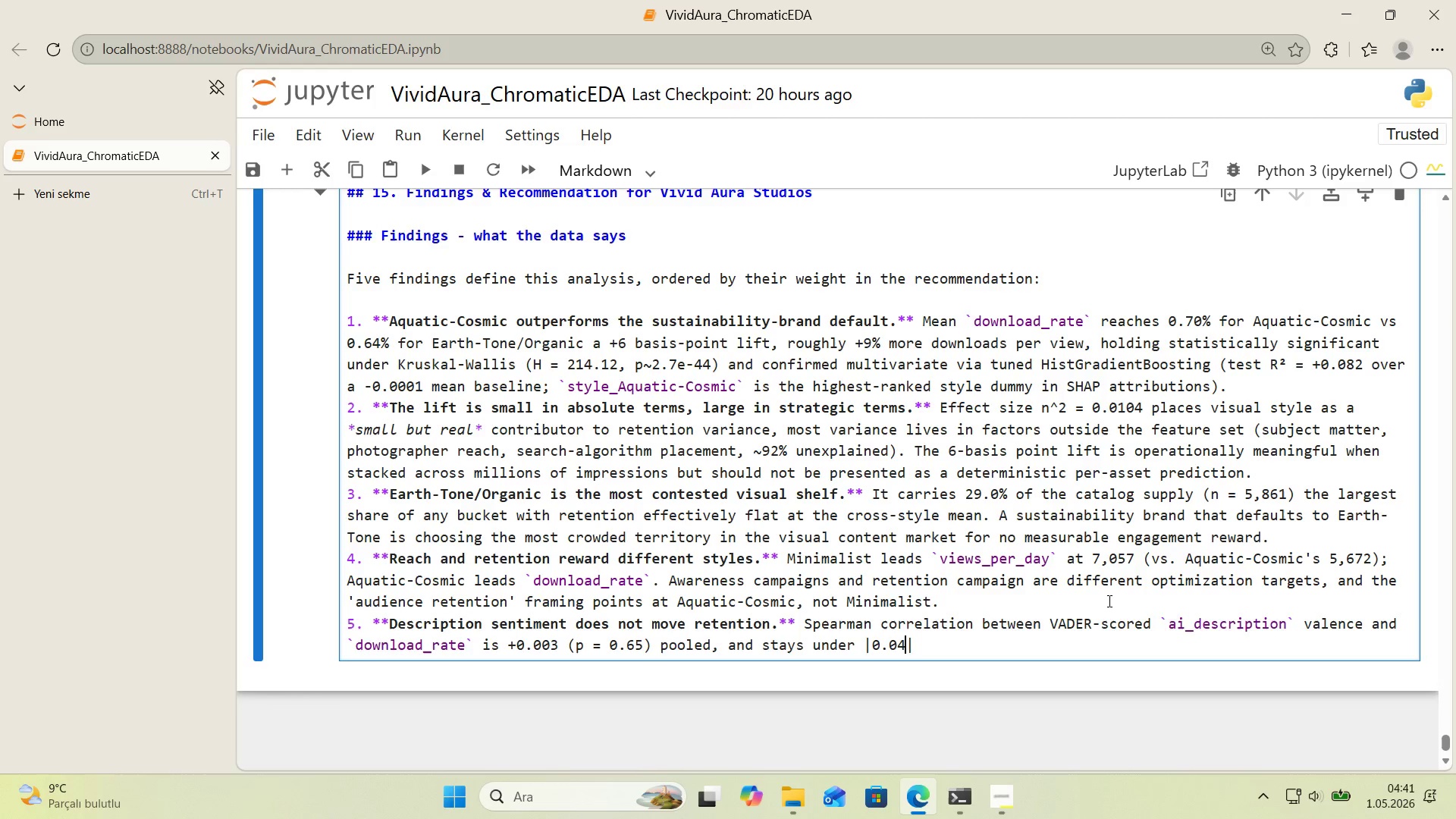 
key(Numpad4)
 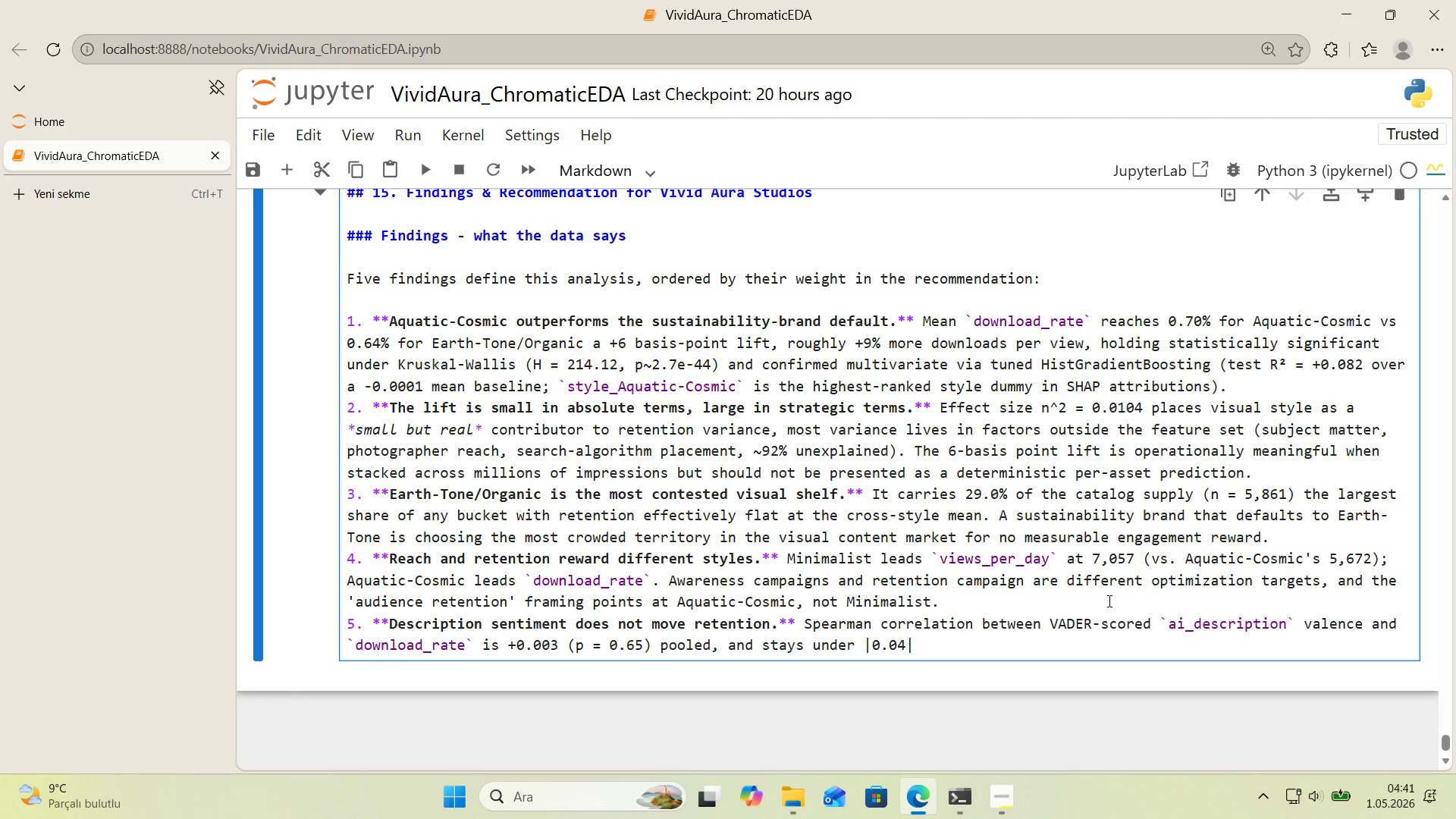 
key(ArrowRight)
 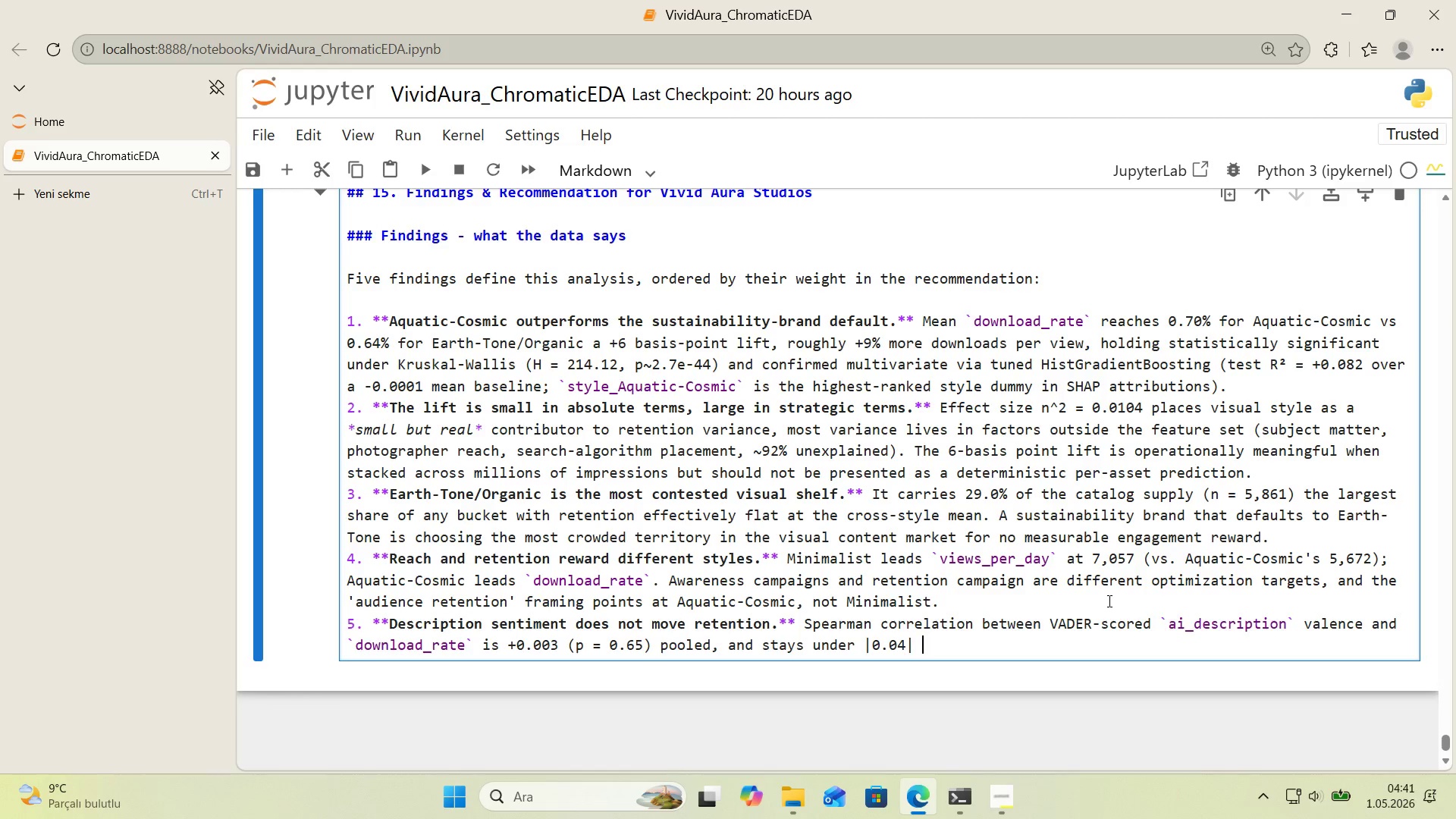 
type( w'th'n every 'nd'v'dual style )
key(Backspace)
type(. The v'sual cho'ce a)
key(Backspace)
type(carr'es the re)
 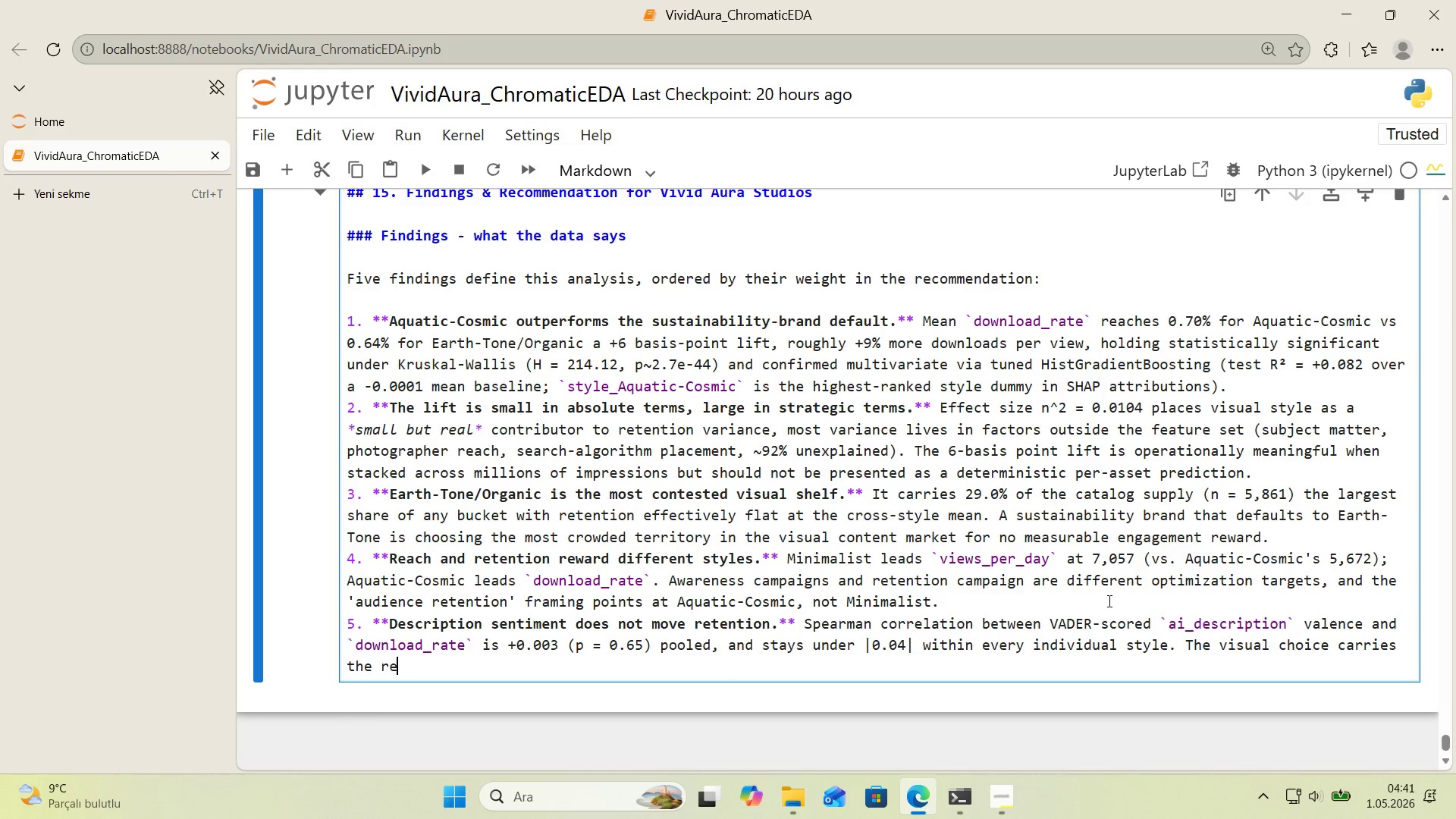 
type(tent'on s'gnal< copy tone oe)
key(Backspace)
key(Backspace)
key(Backspace)
type( does not *()
 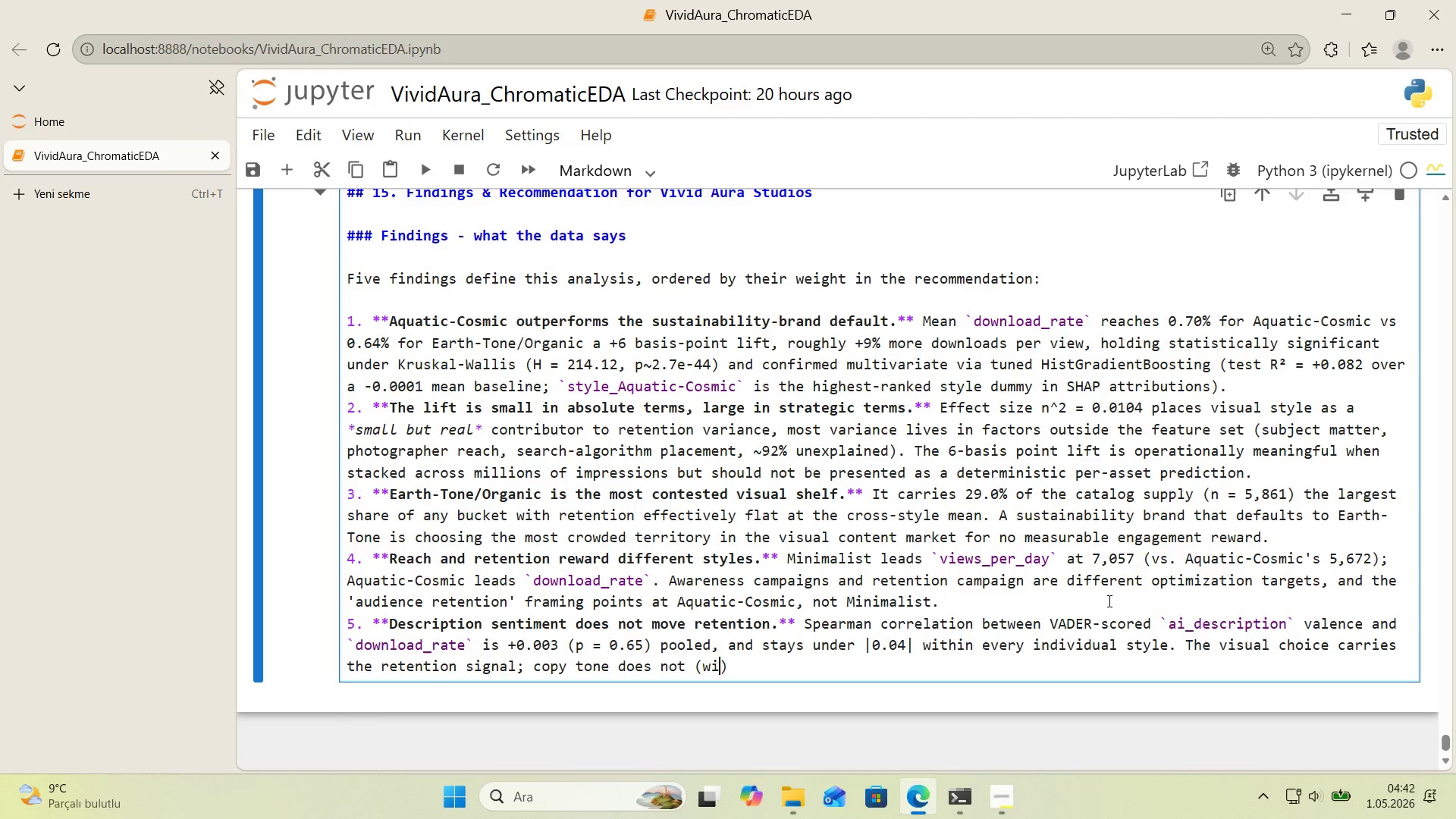 
 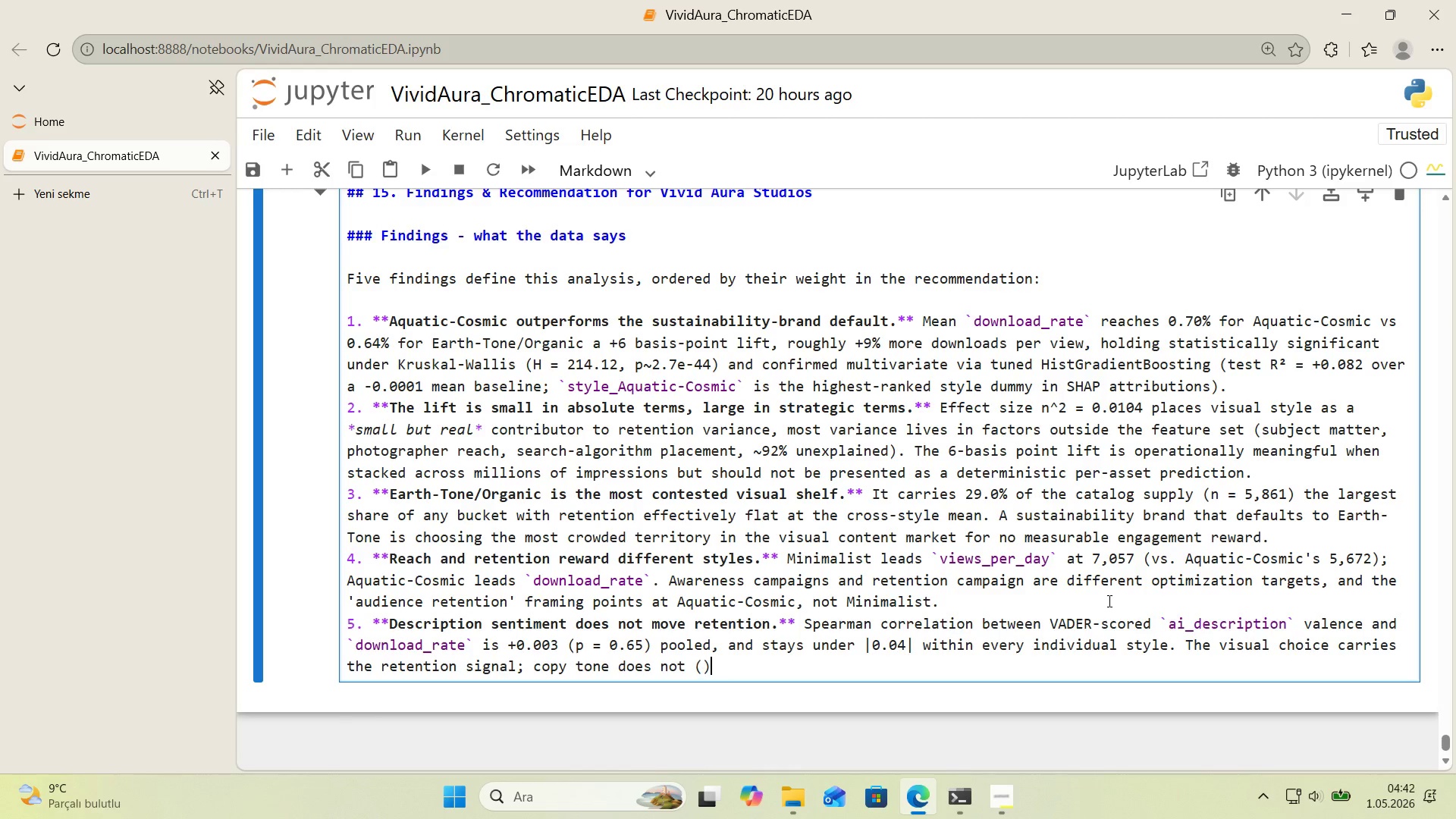 
key(ArrowLeft)
 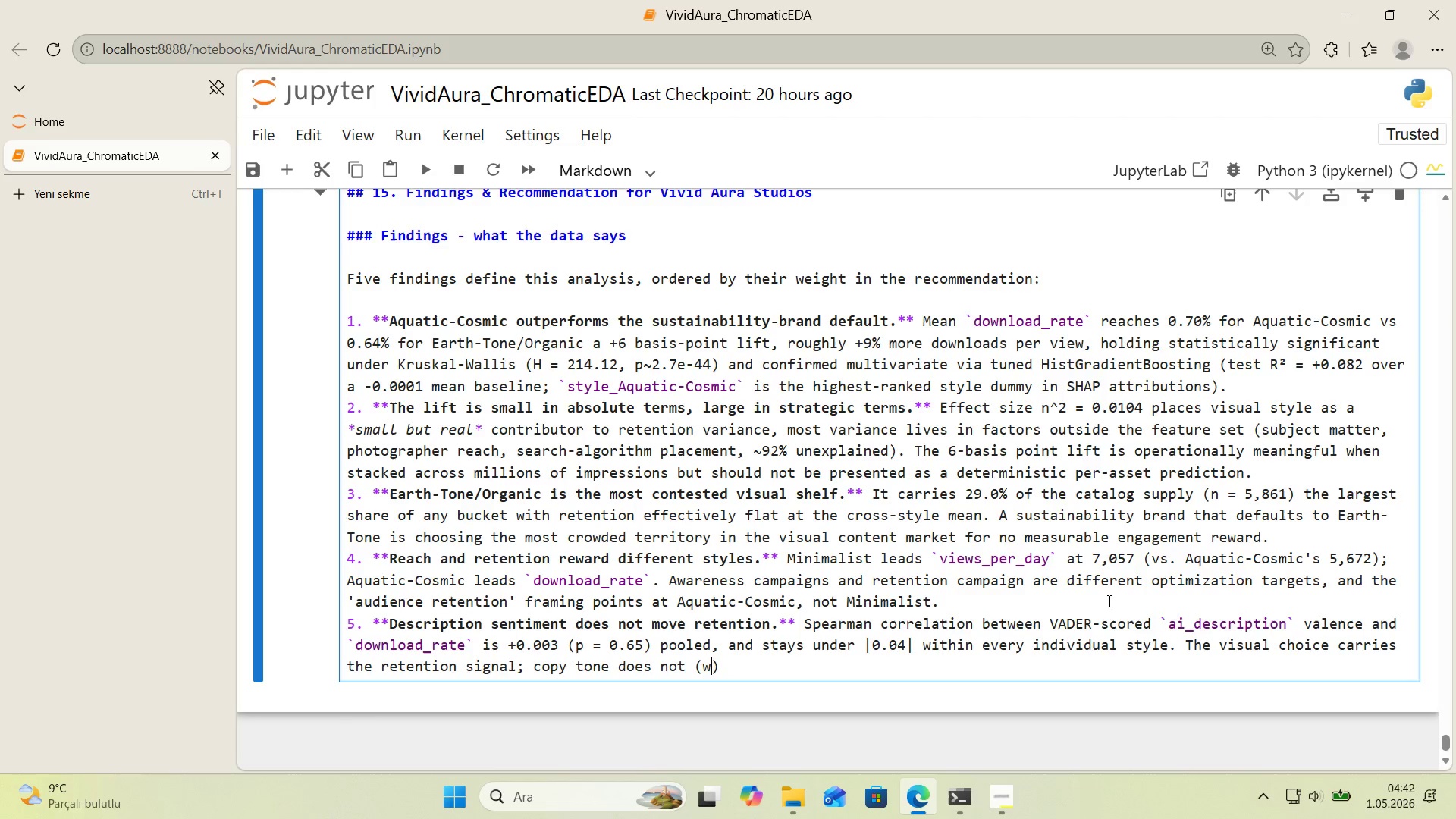 
type(w'th one narrow except'on> pos't've-)
 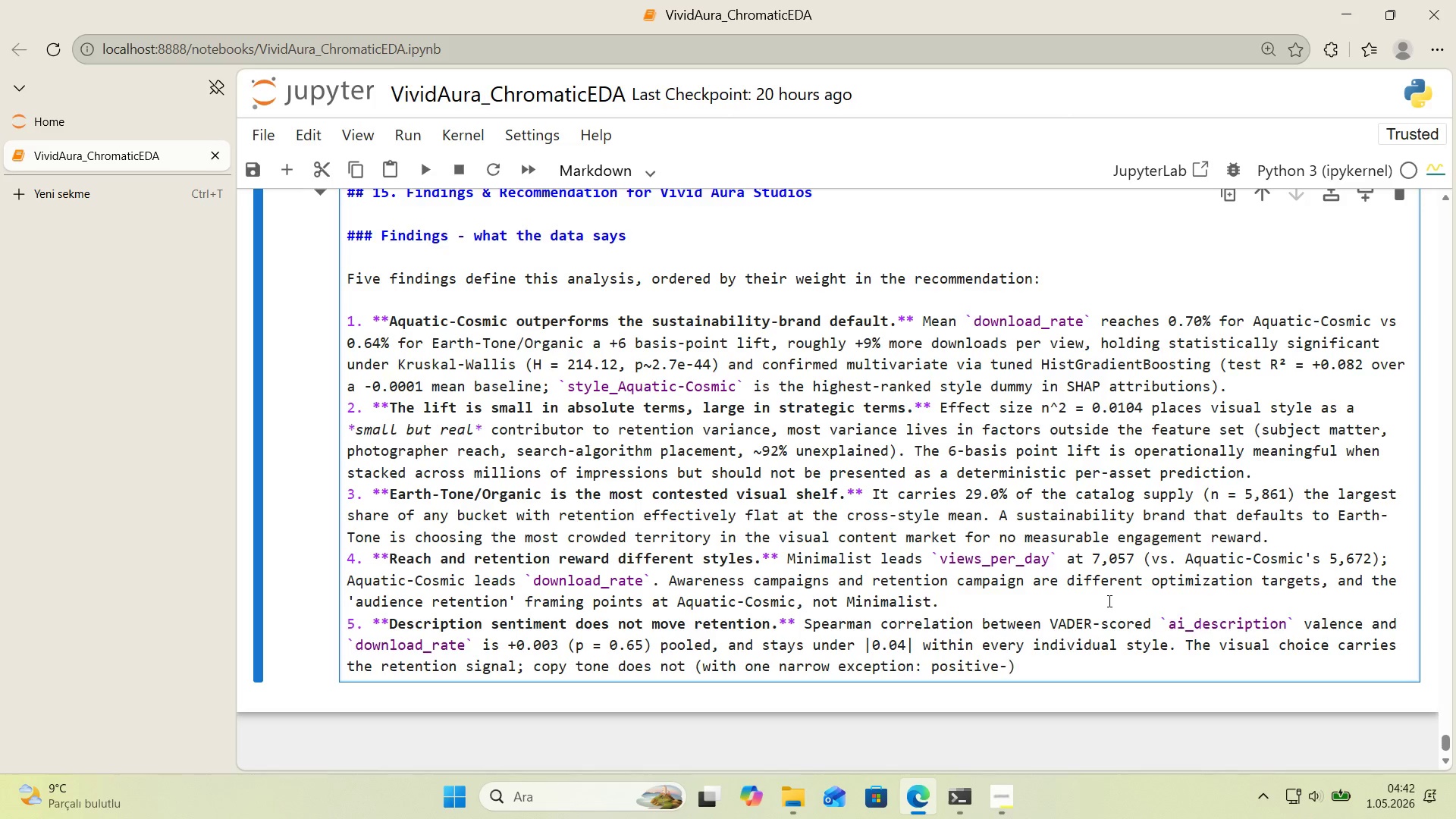 
left_click_drag(start_coordinate=[1029, 672], to_coordinate=[695, 672])
 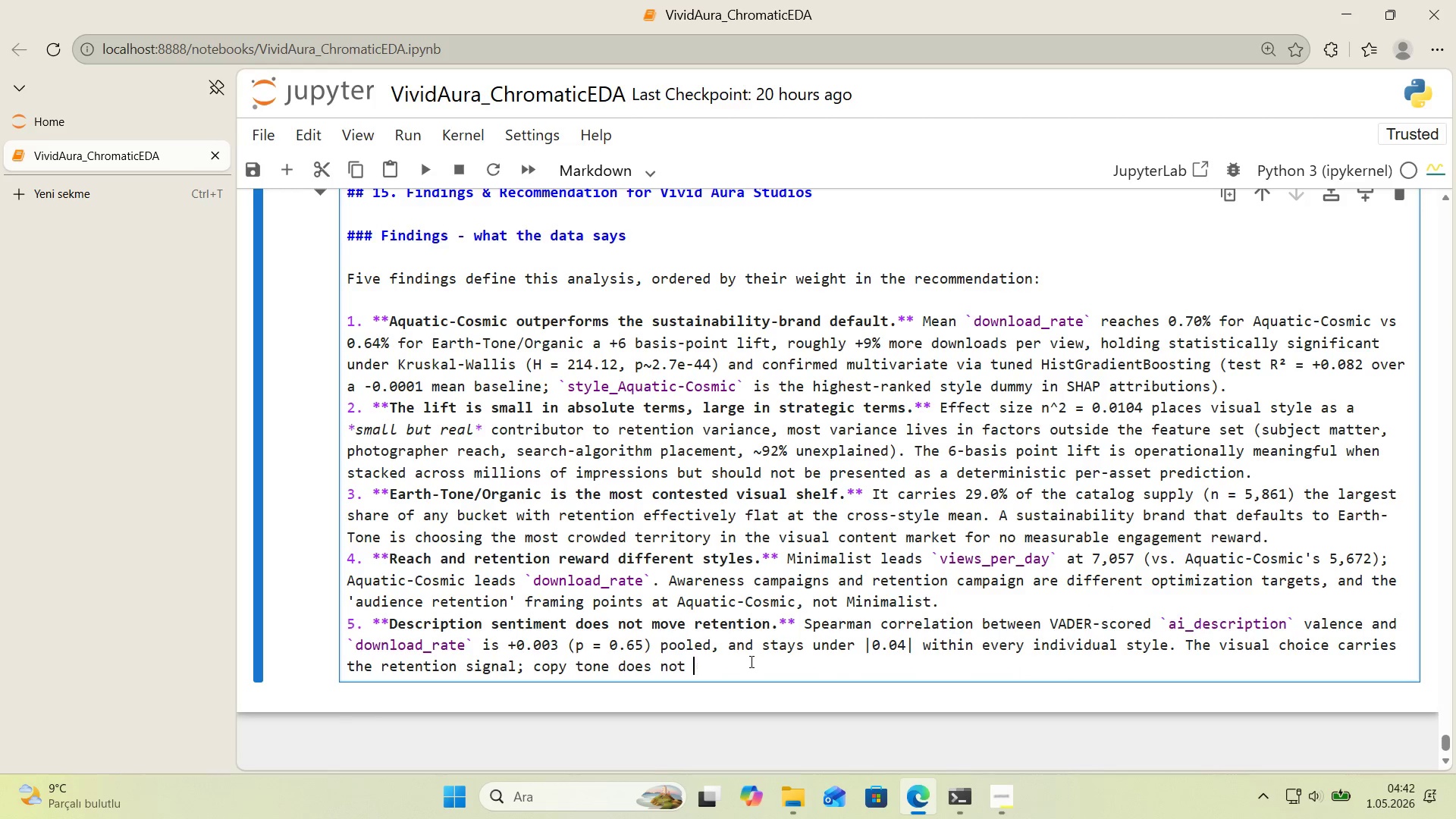 
key(Backspace)
 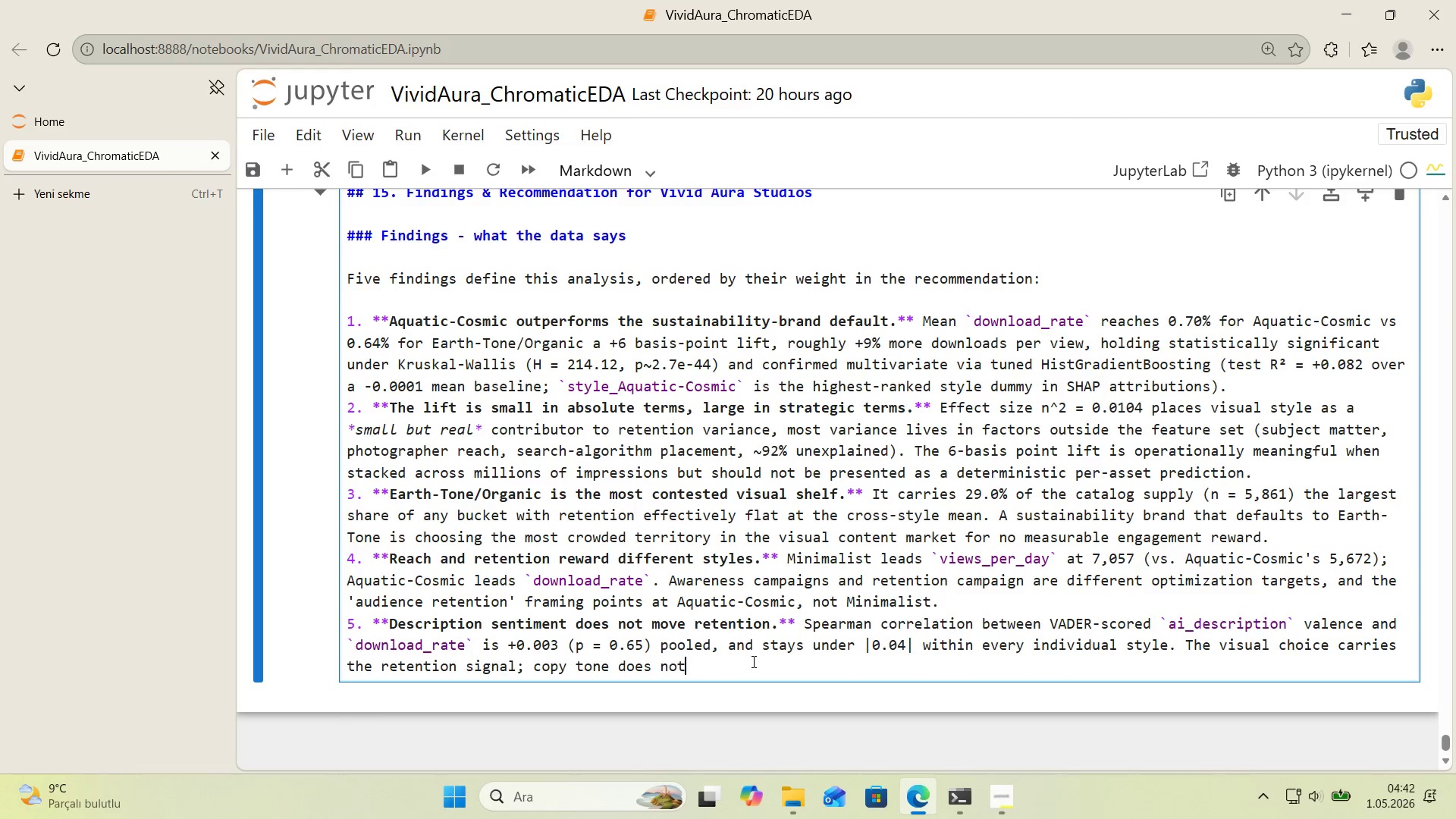 
key(Backspace)
 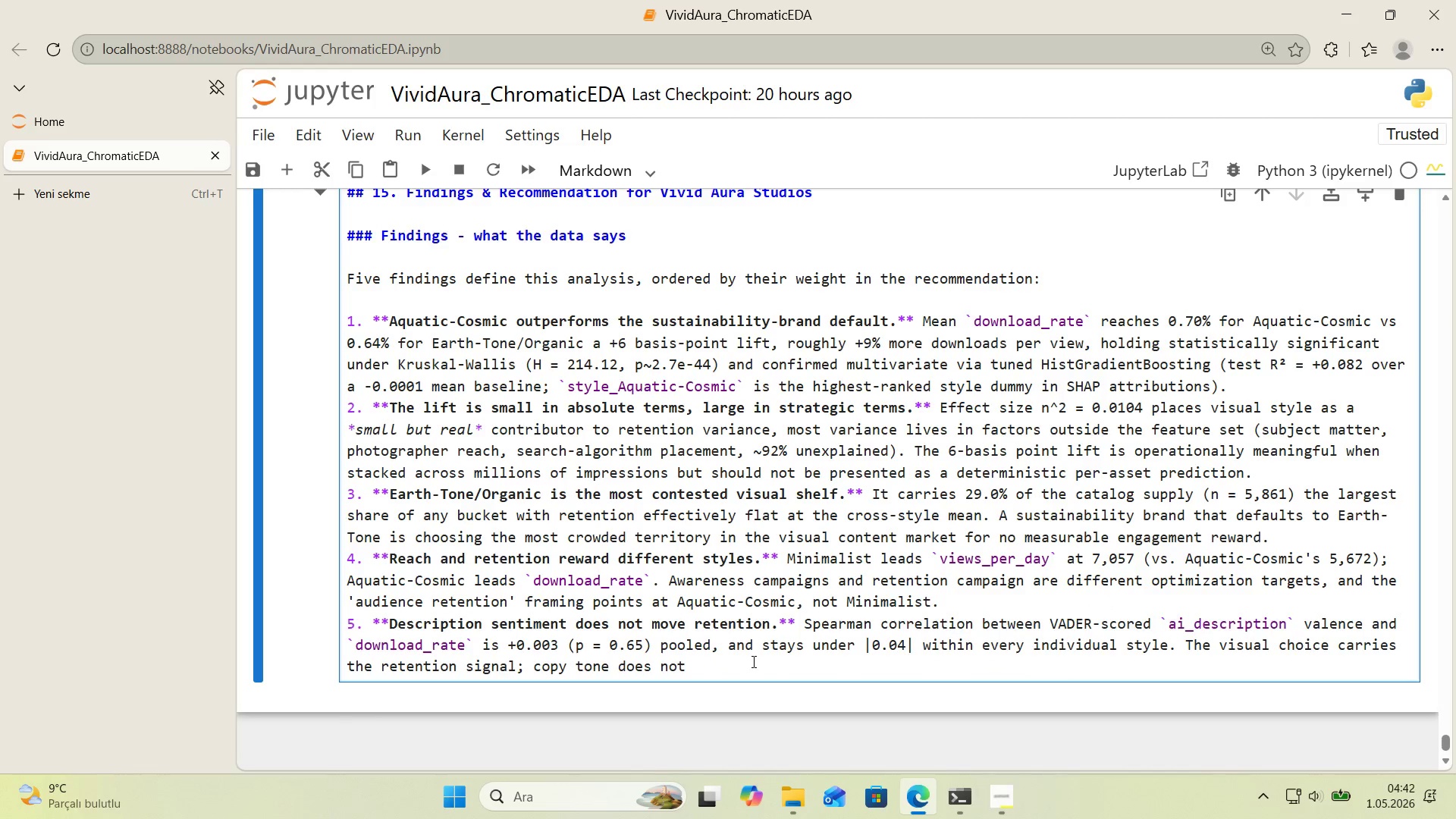 
key(Space)
 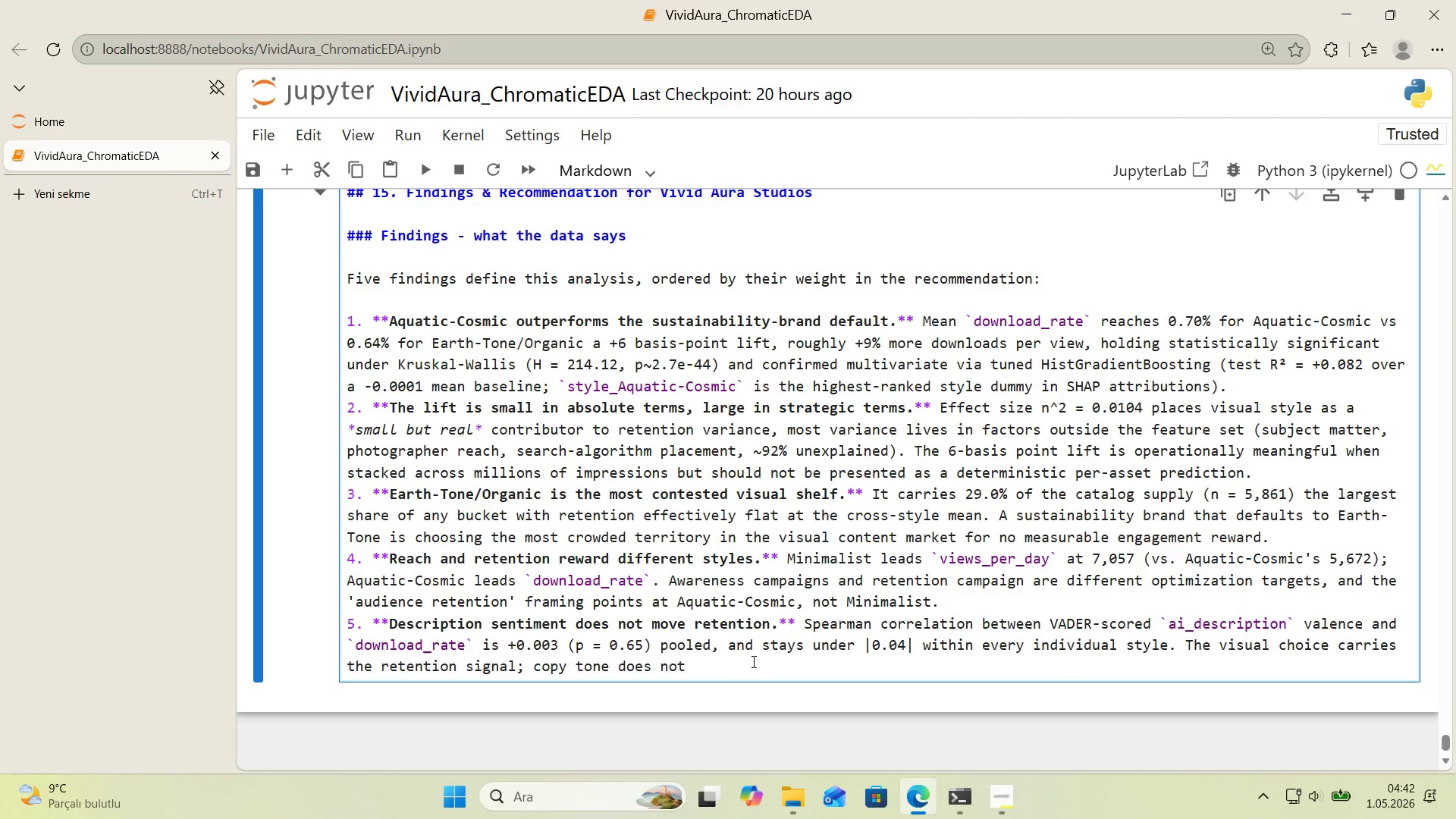 
wait(20.0)
 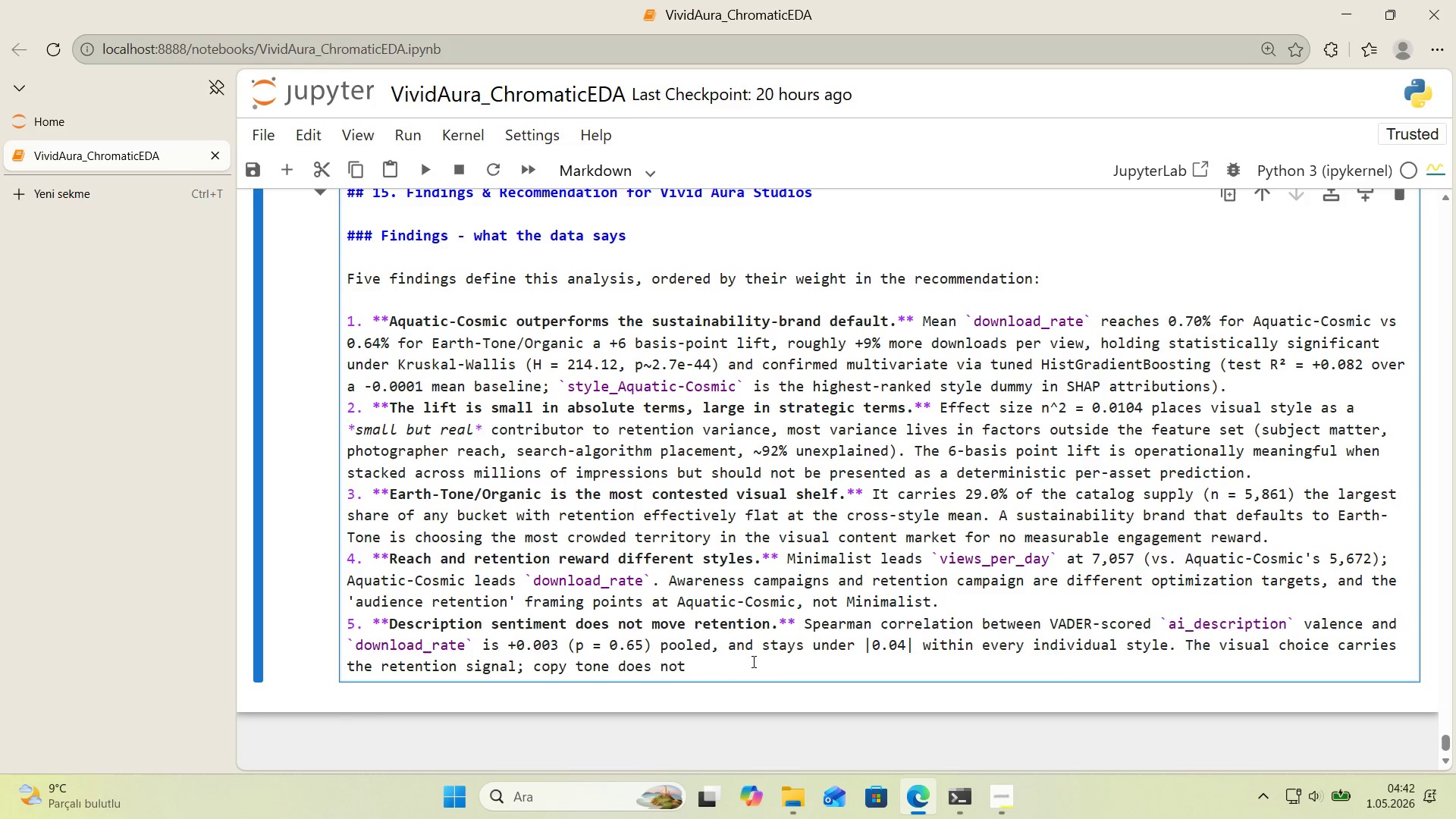 
key(Backspace)
 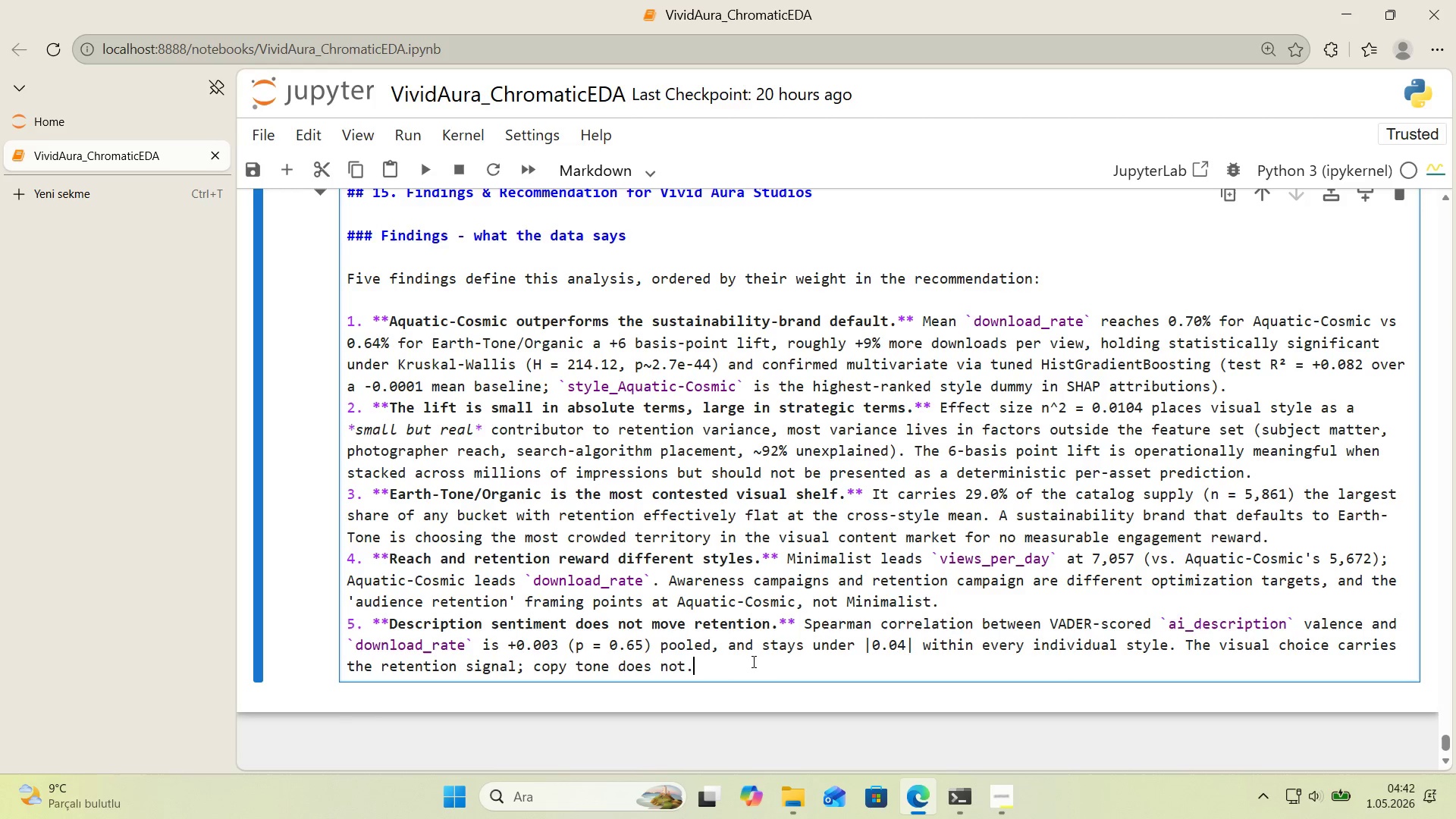 
key(Period)
 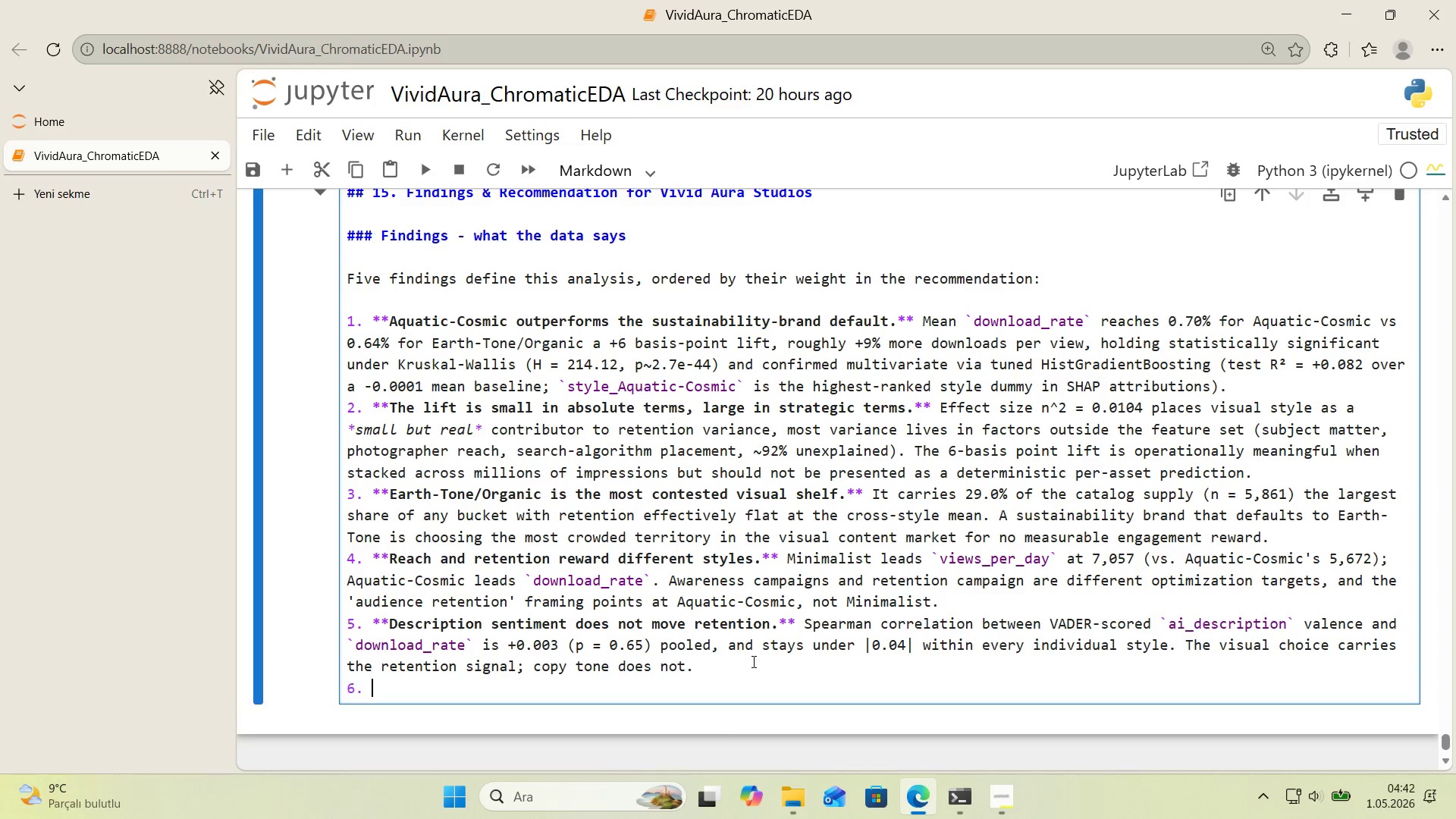 
key(Enter)
 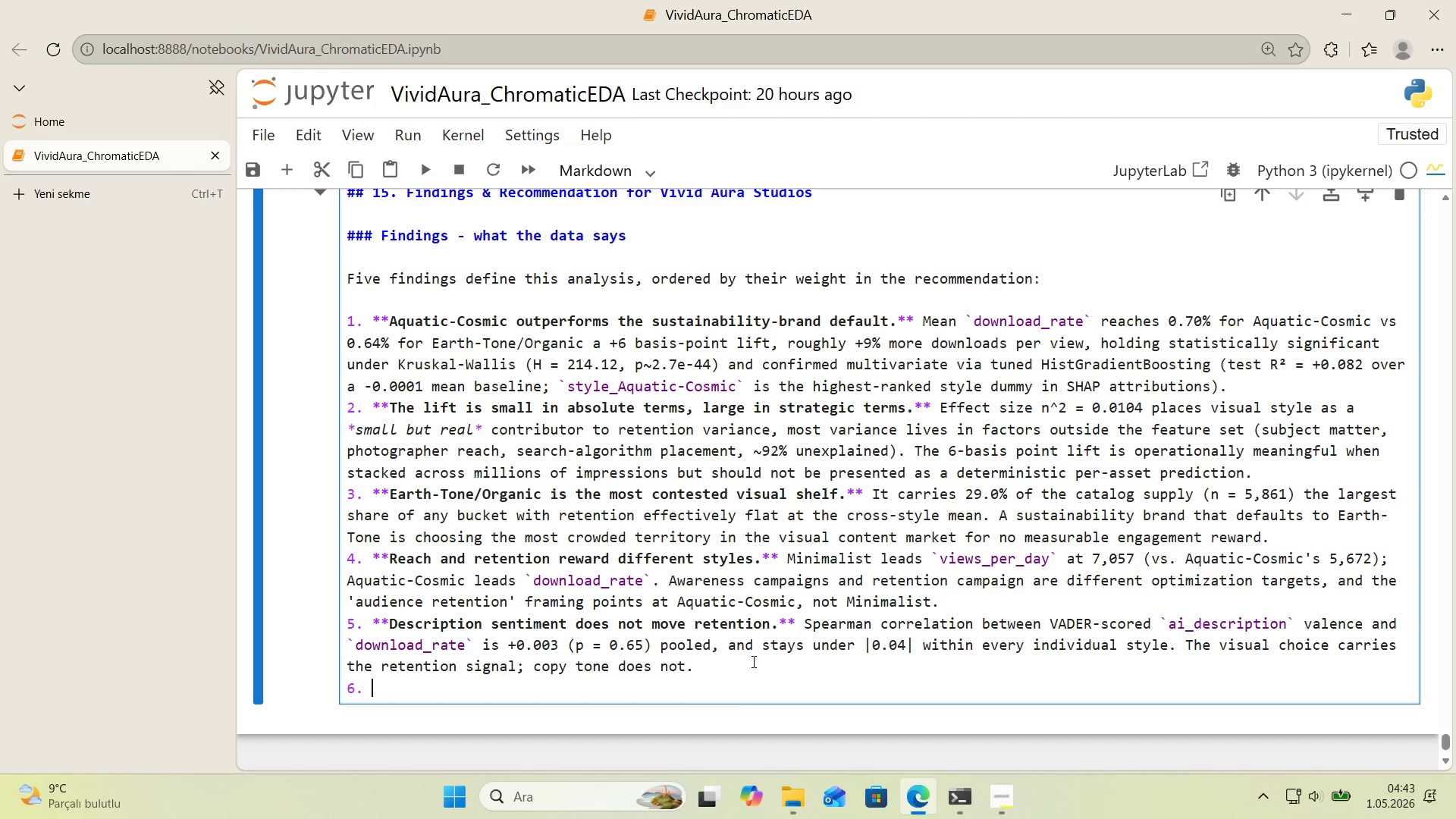 
wait(60.45)
 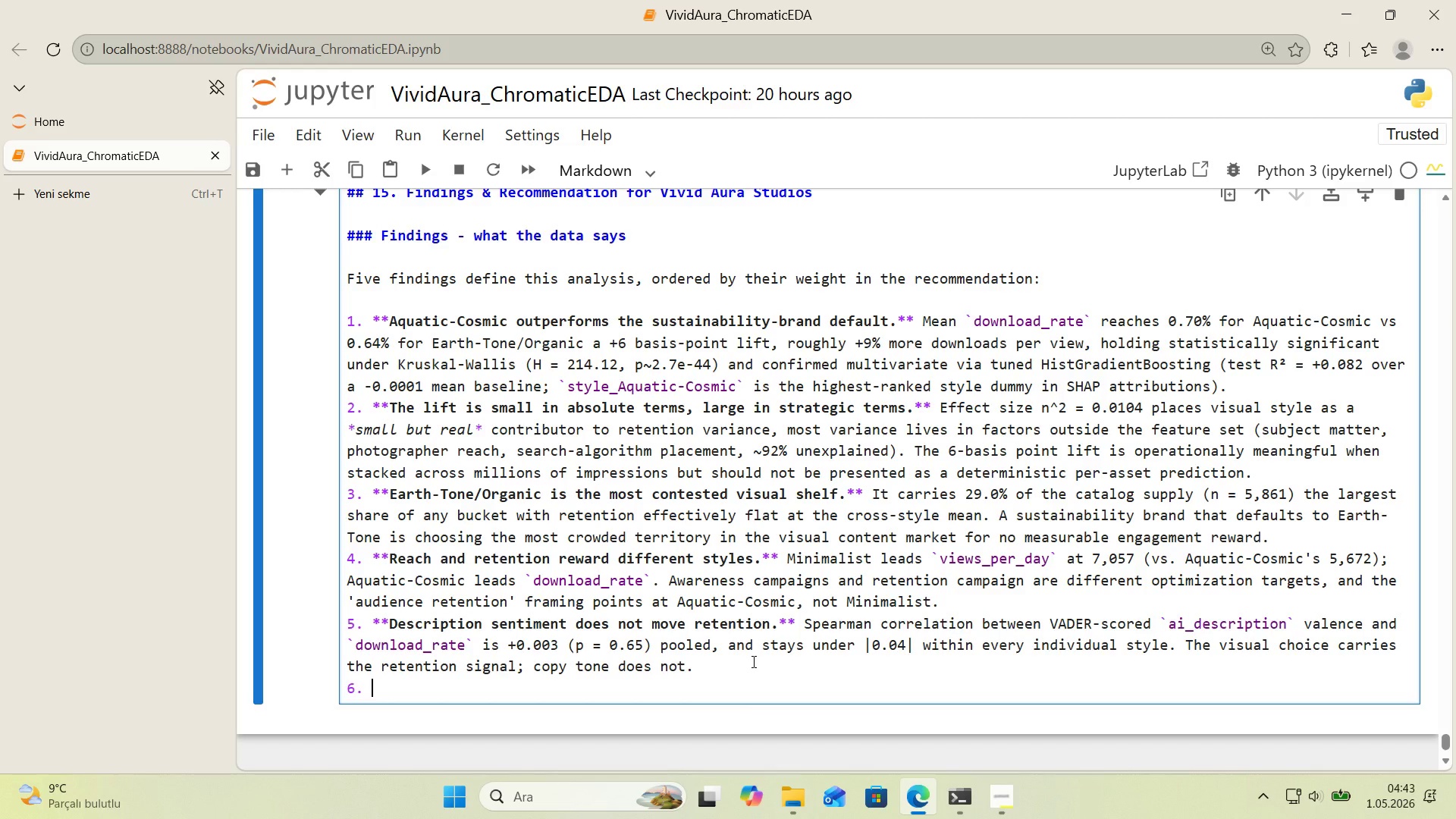 
key(Backspace)
 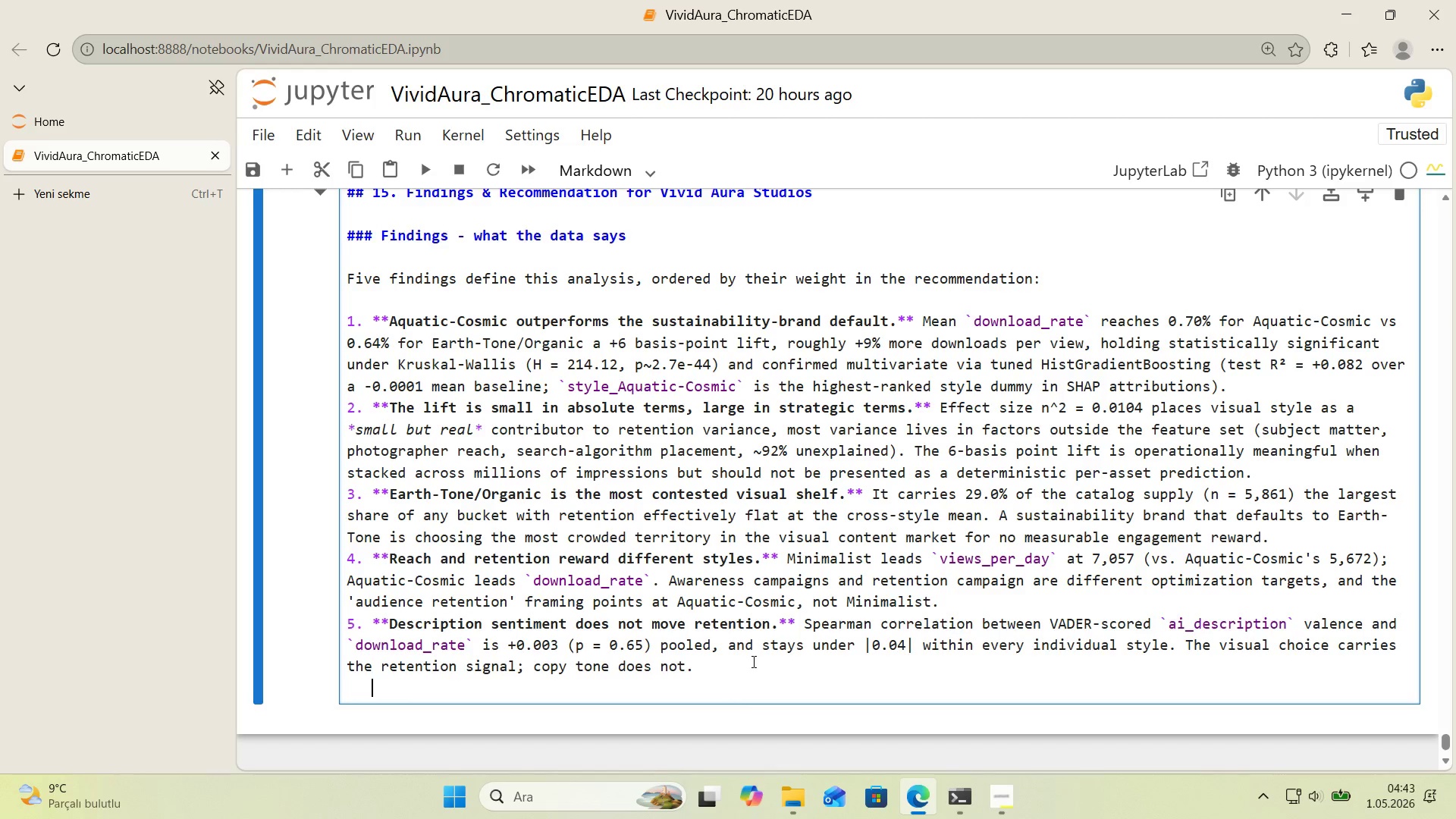 
key(Backspace)
 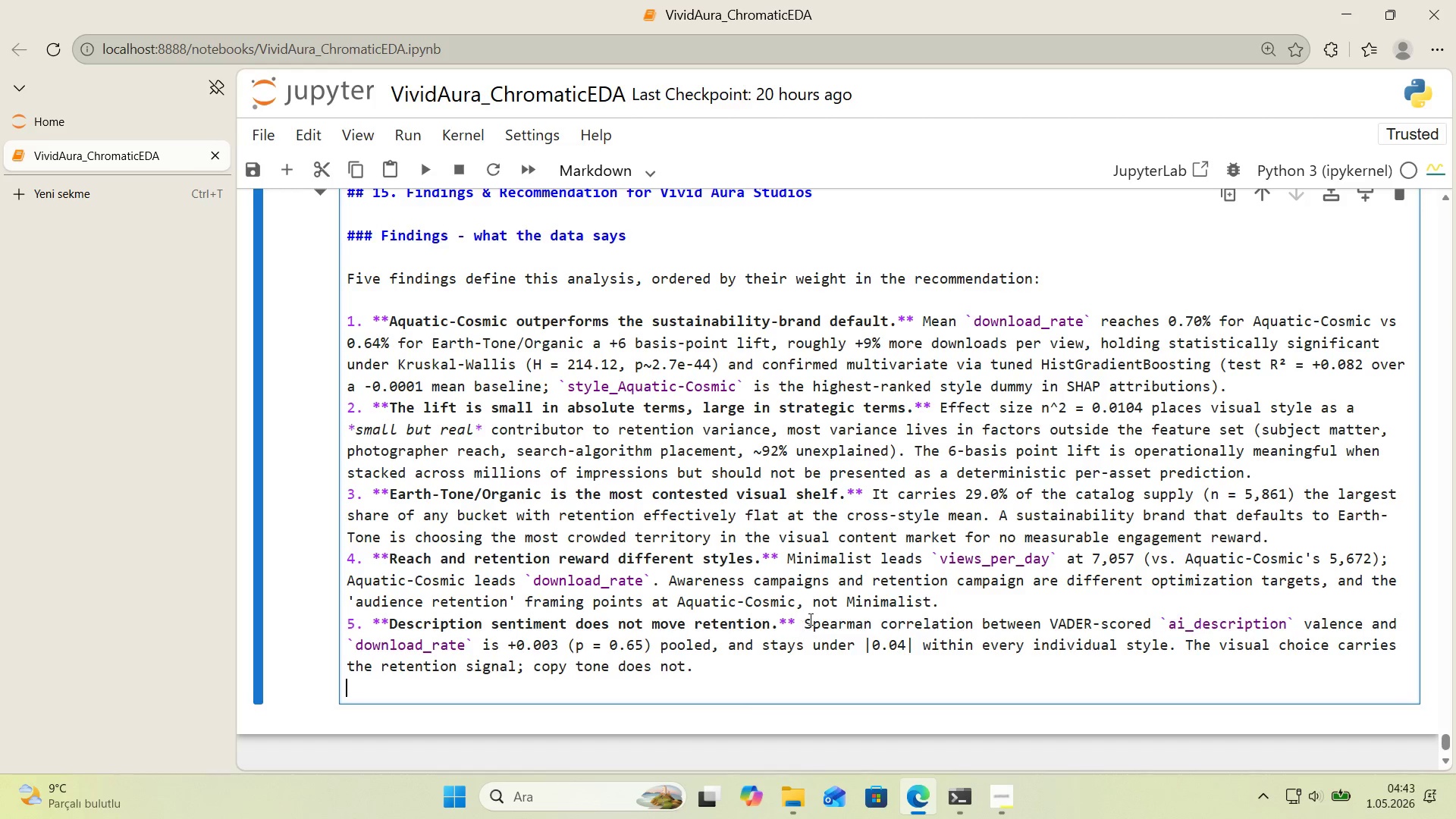 
key(Enter)
 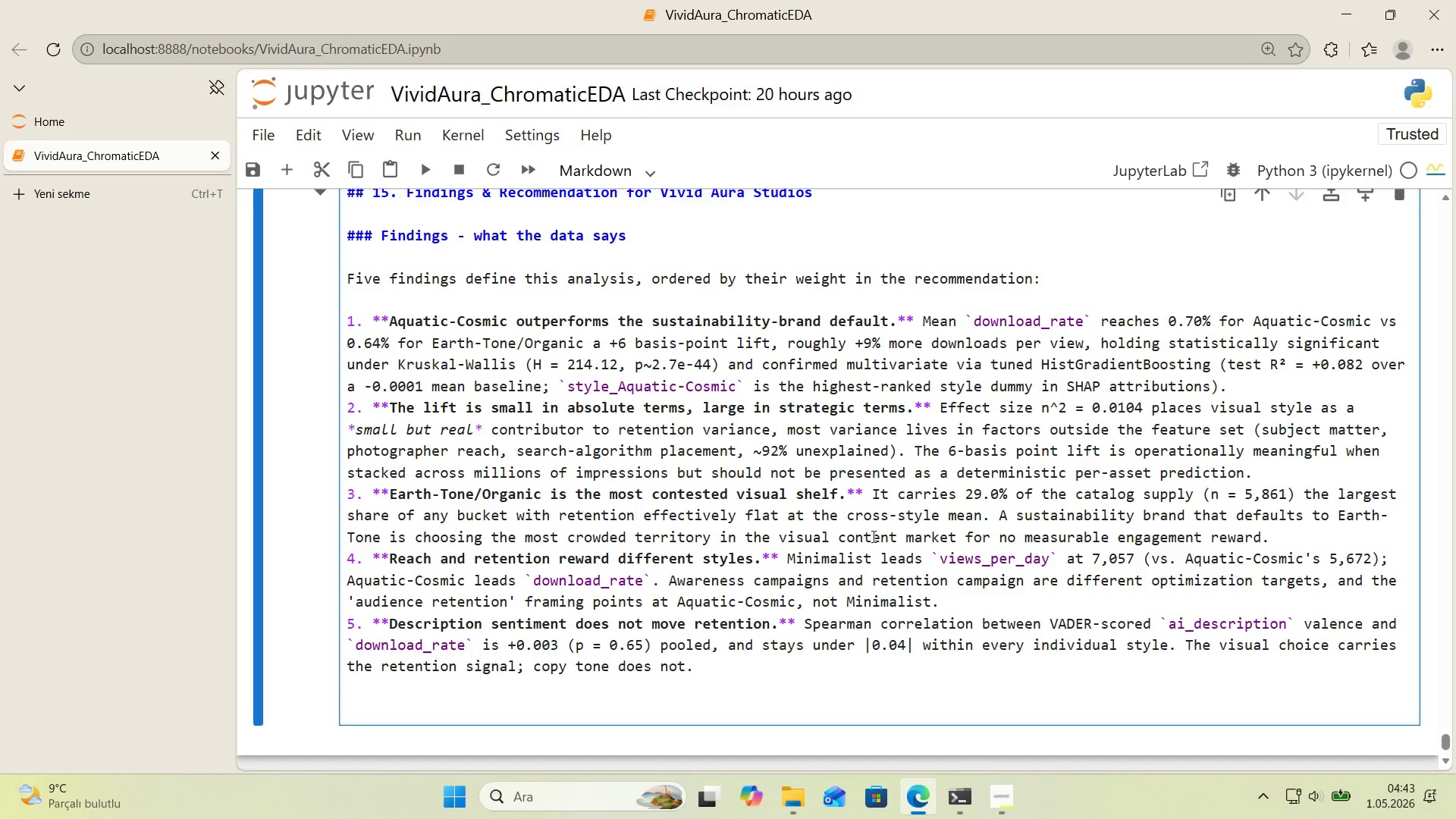 
scroll: coordinate [872, 536], scroll_direction: down, amount: 1.0
 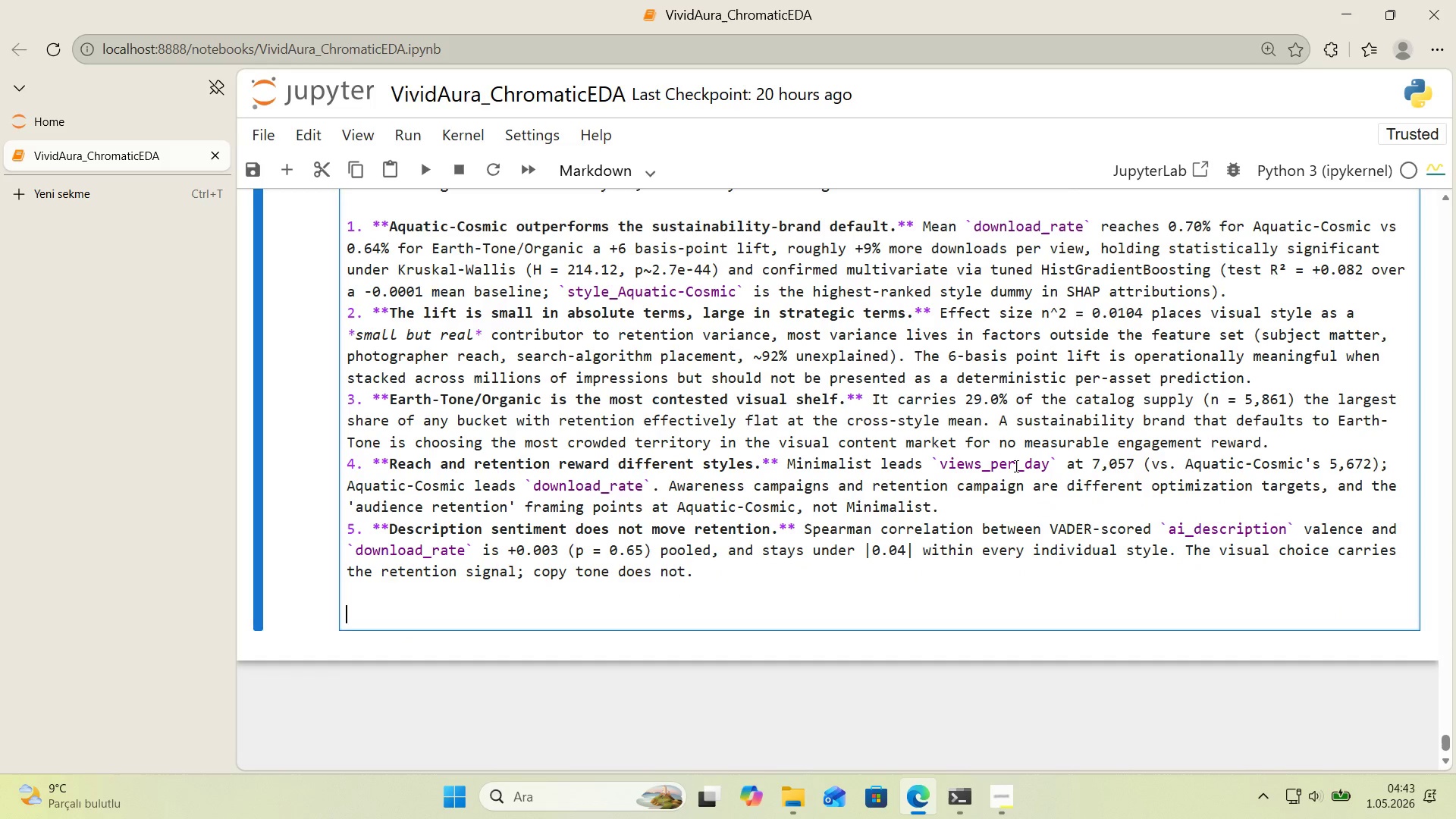 
key(Alt+Control+3)
 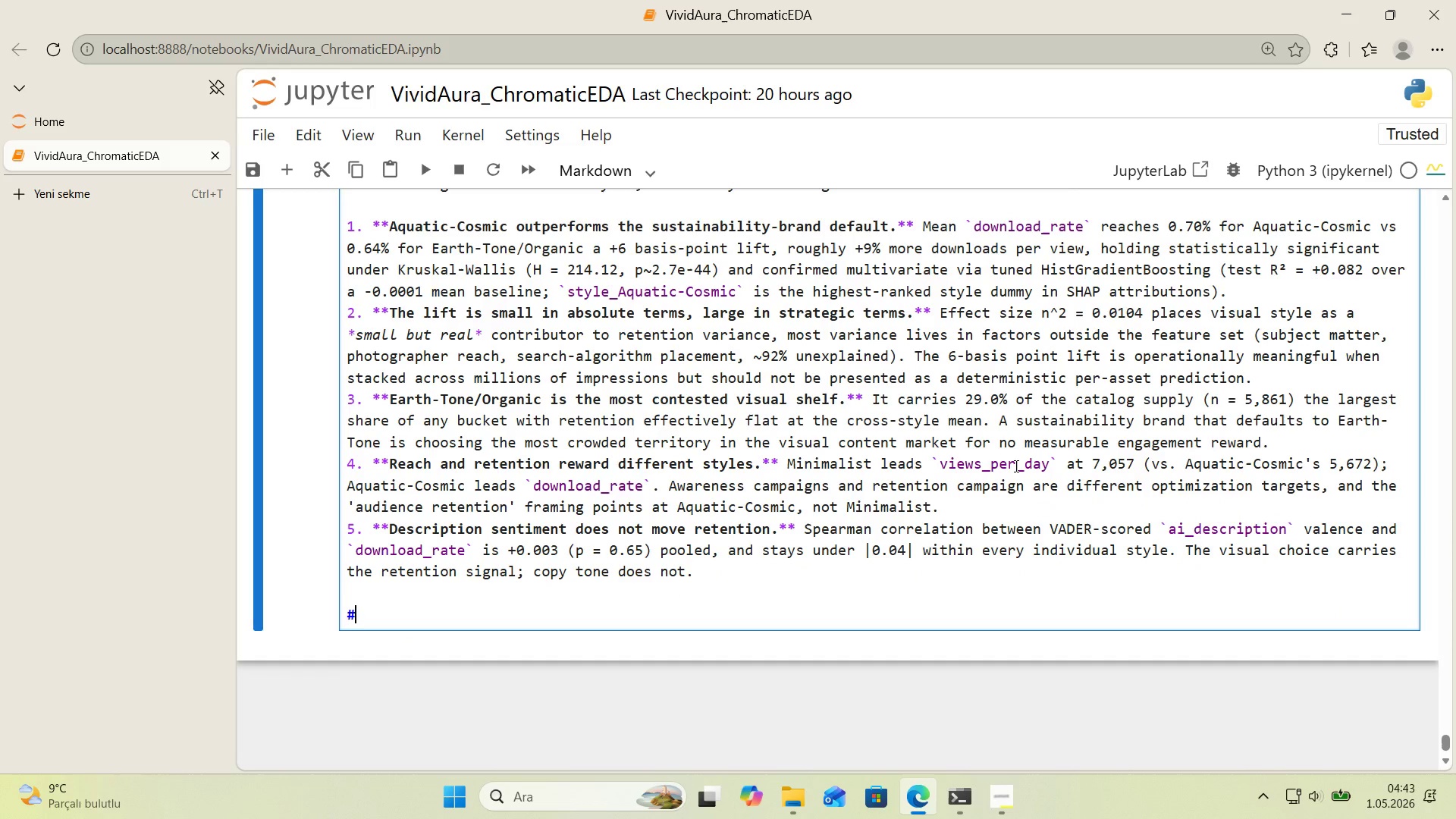 
key(Alt+Control+3)
 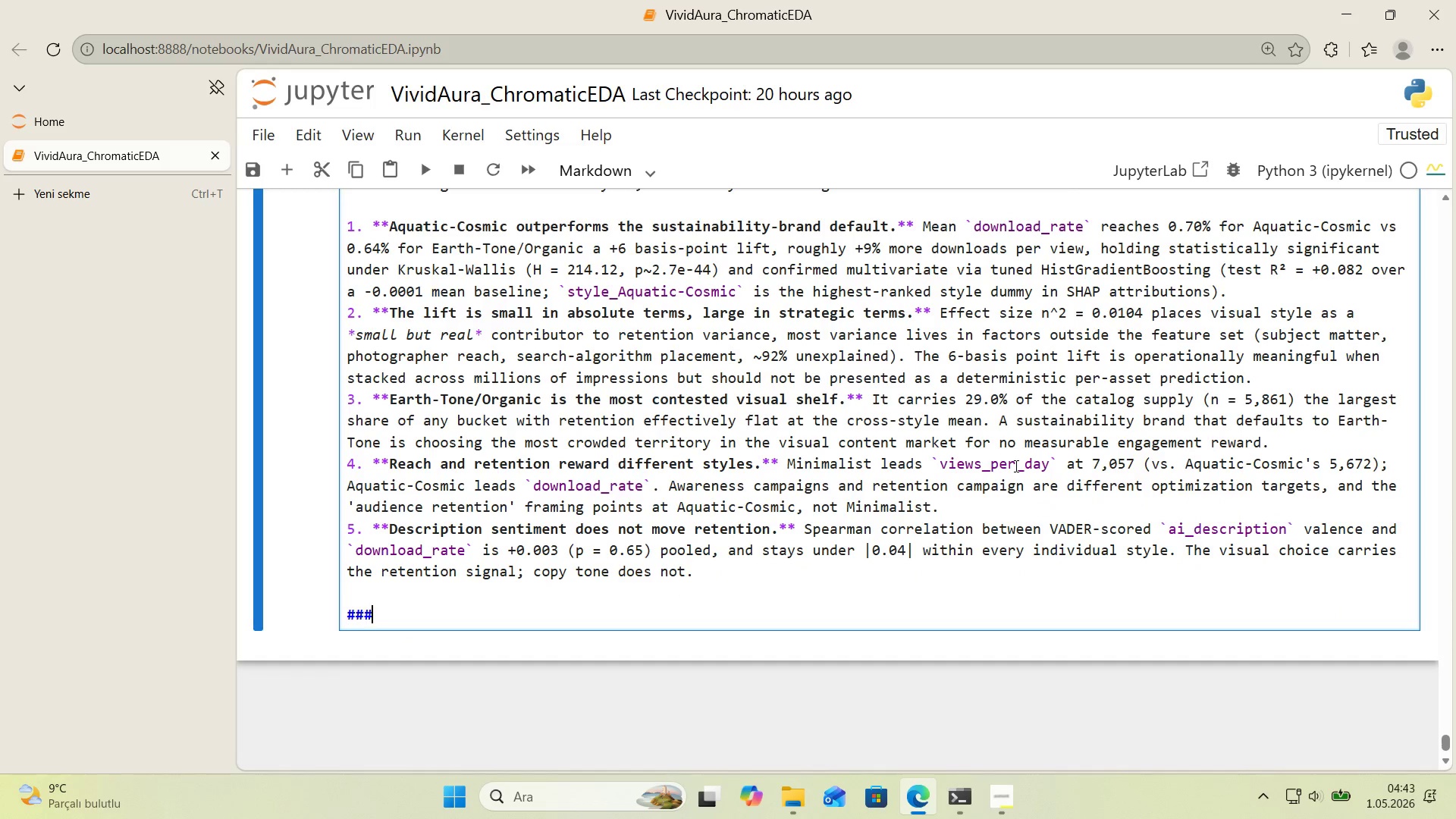 
key(Alt+Control+3)
 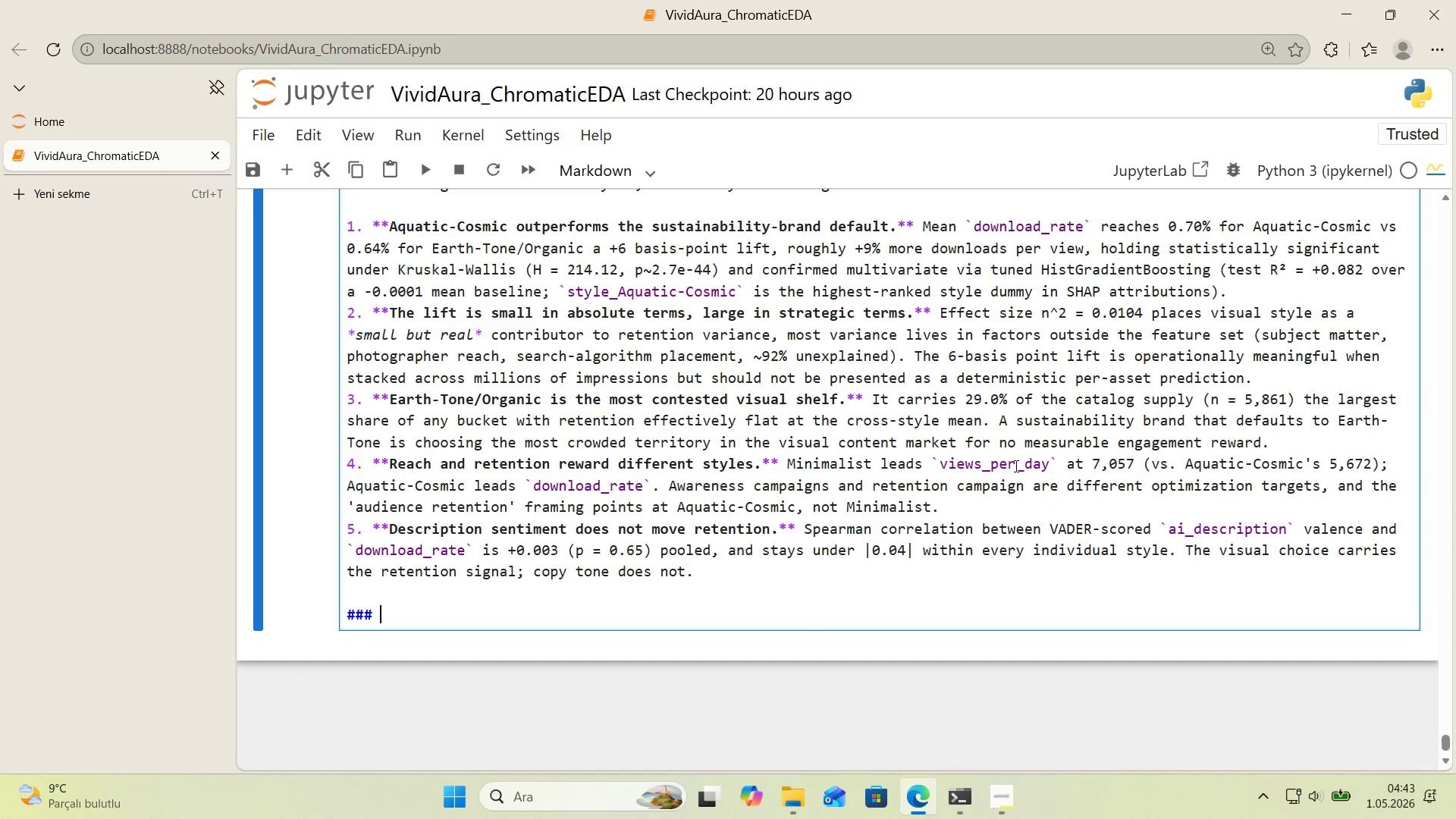 
type( Recommendat'on - what the agency shoudd)
key(Backspace)
key(Backspace)
type(ld p'tch)
 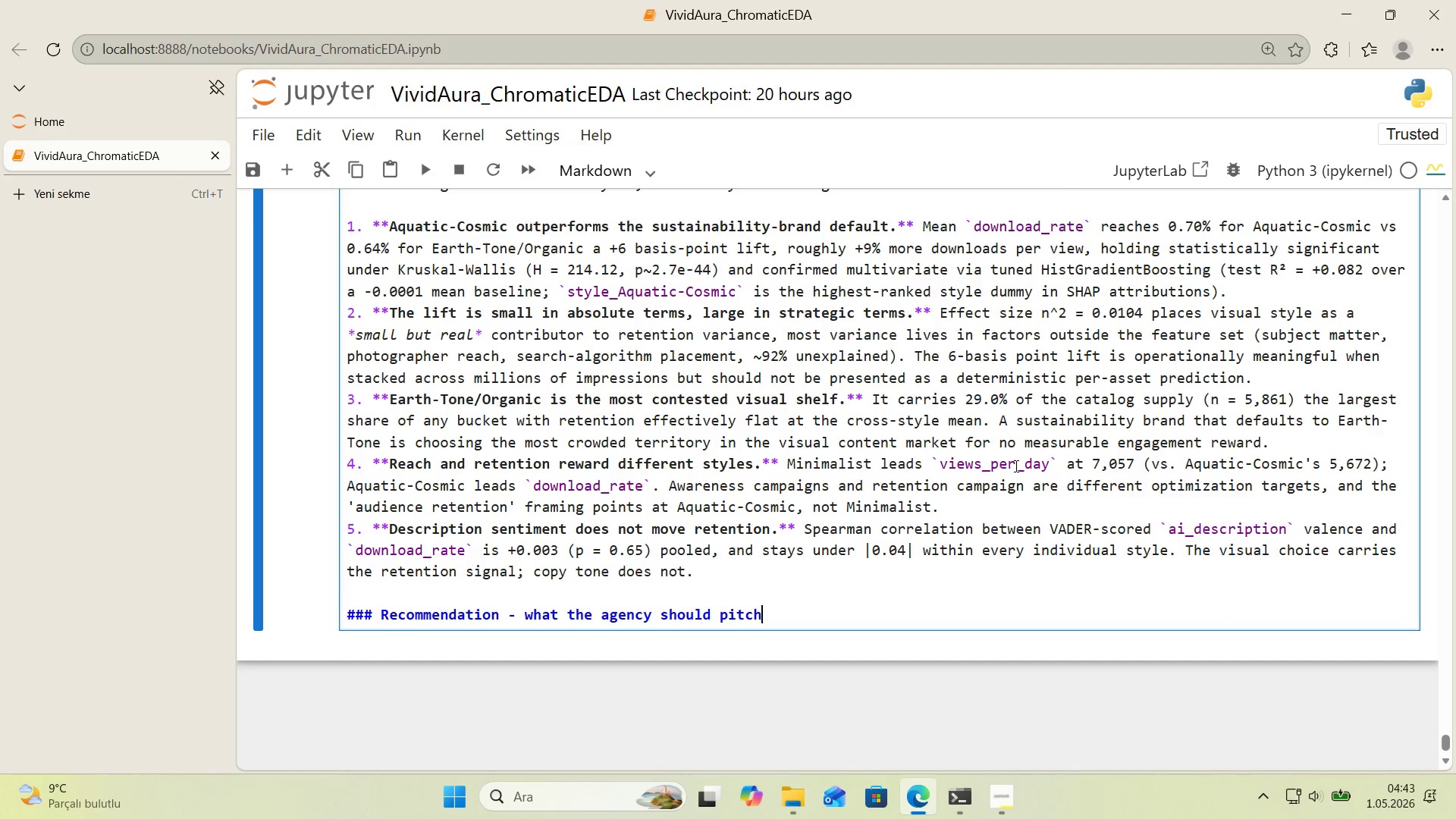 
key(Enter)
 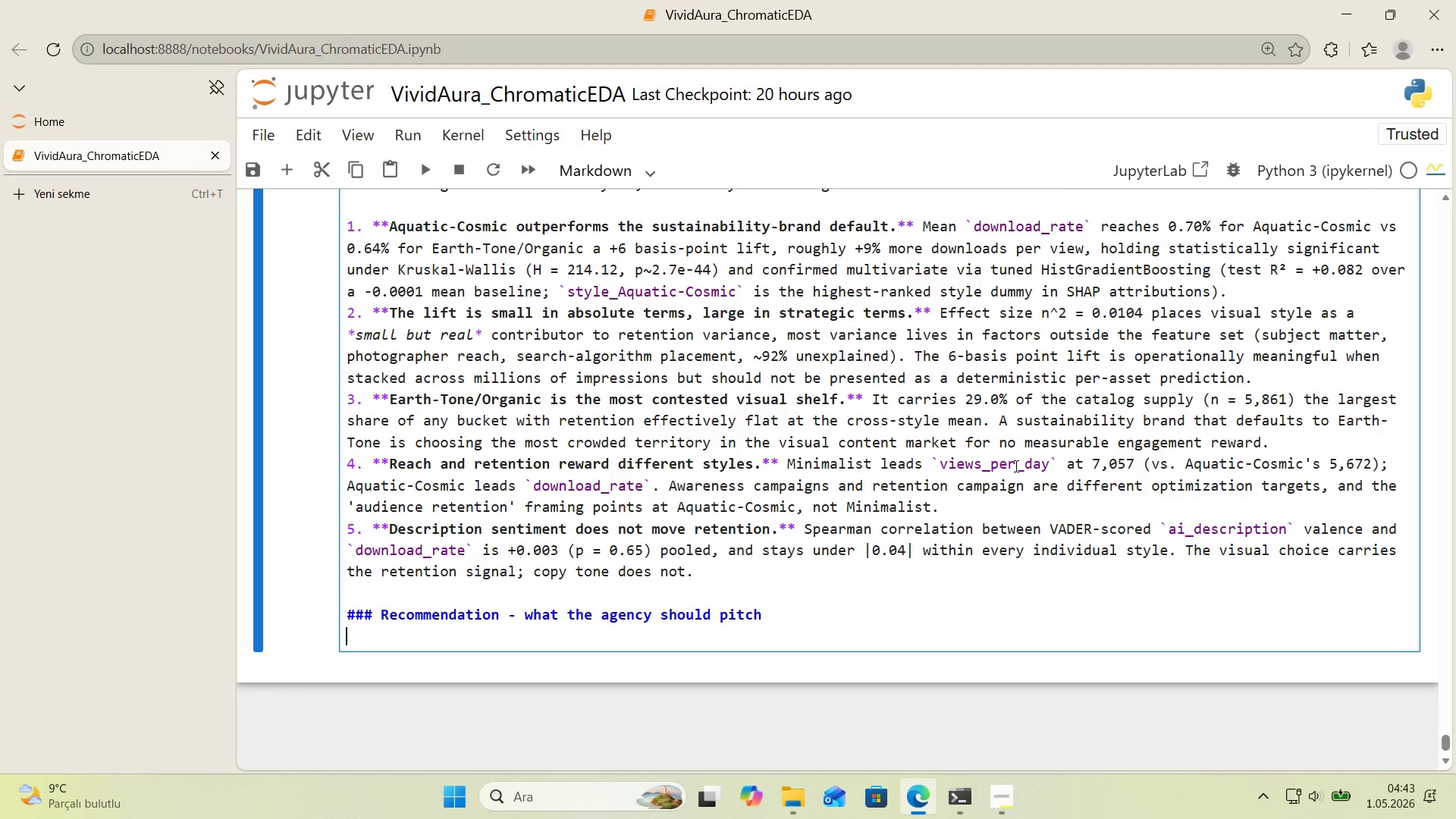 
key(NumpadMultiply)
 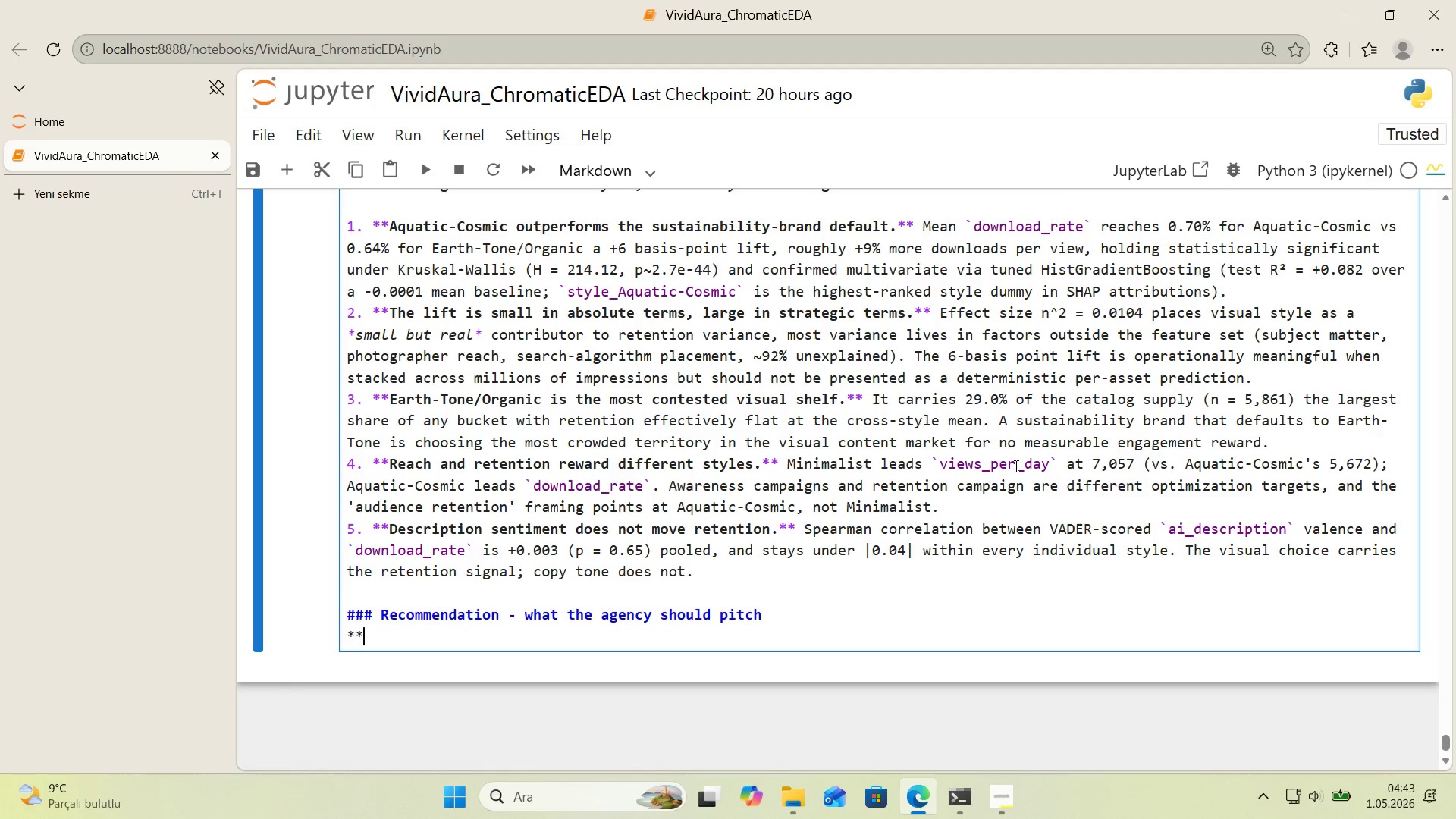 
key(NumpadMultiply)
 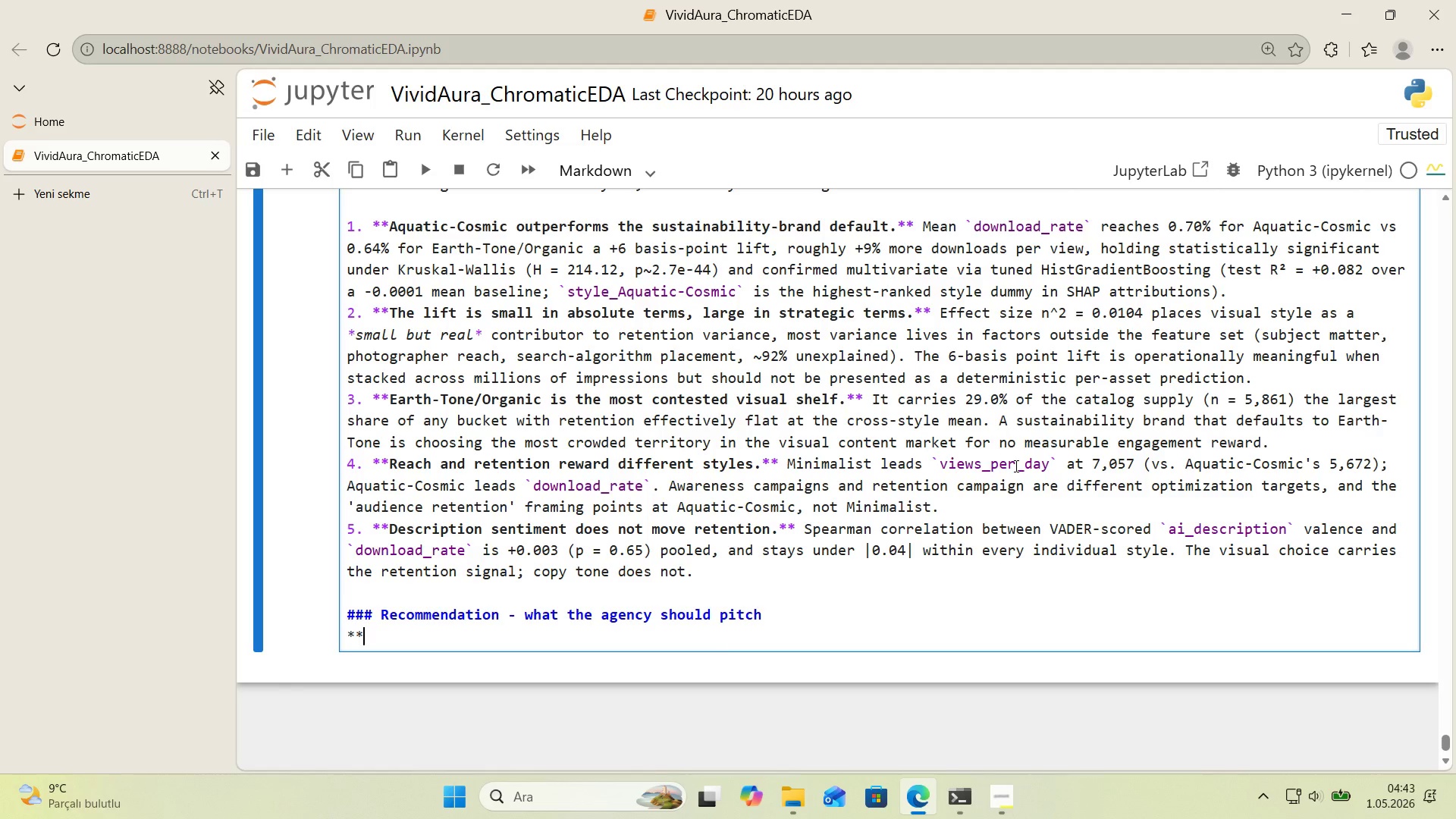 
key(Backspace)
 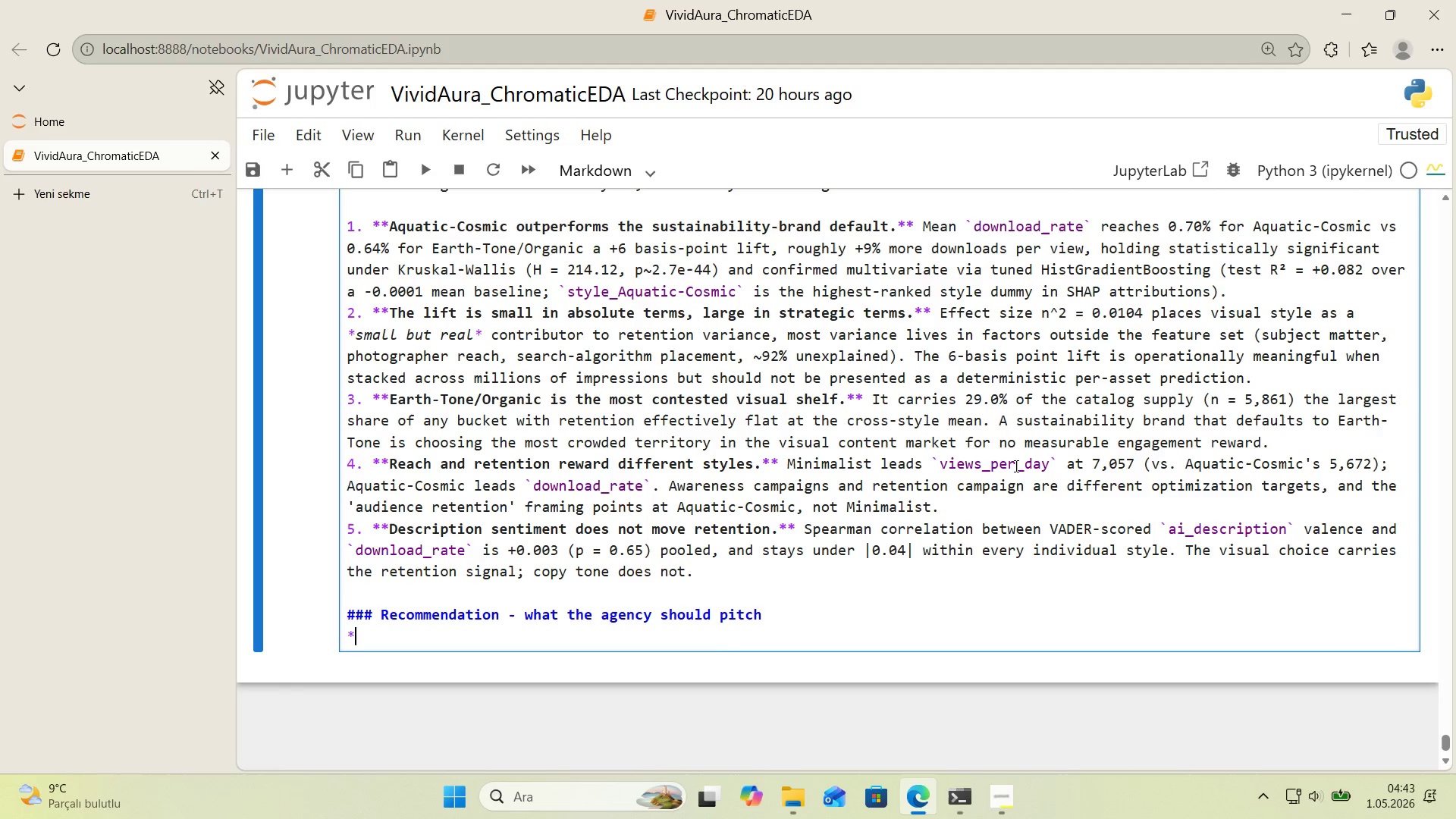 
key(Backspace)
 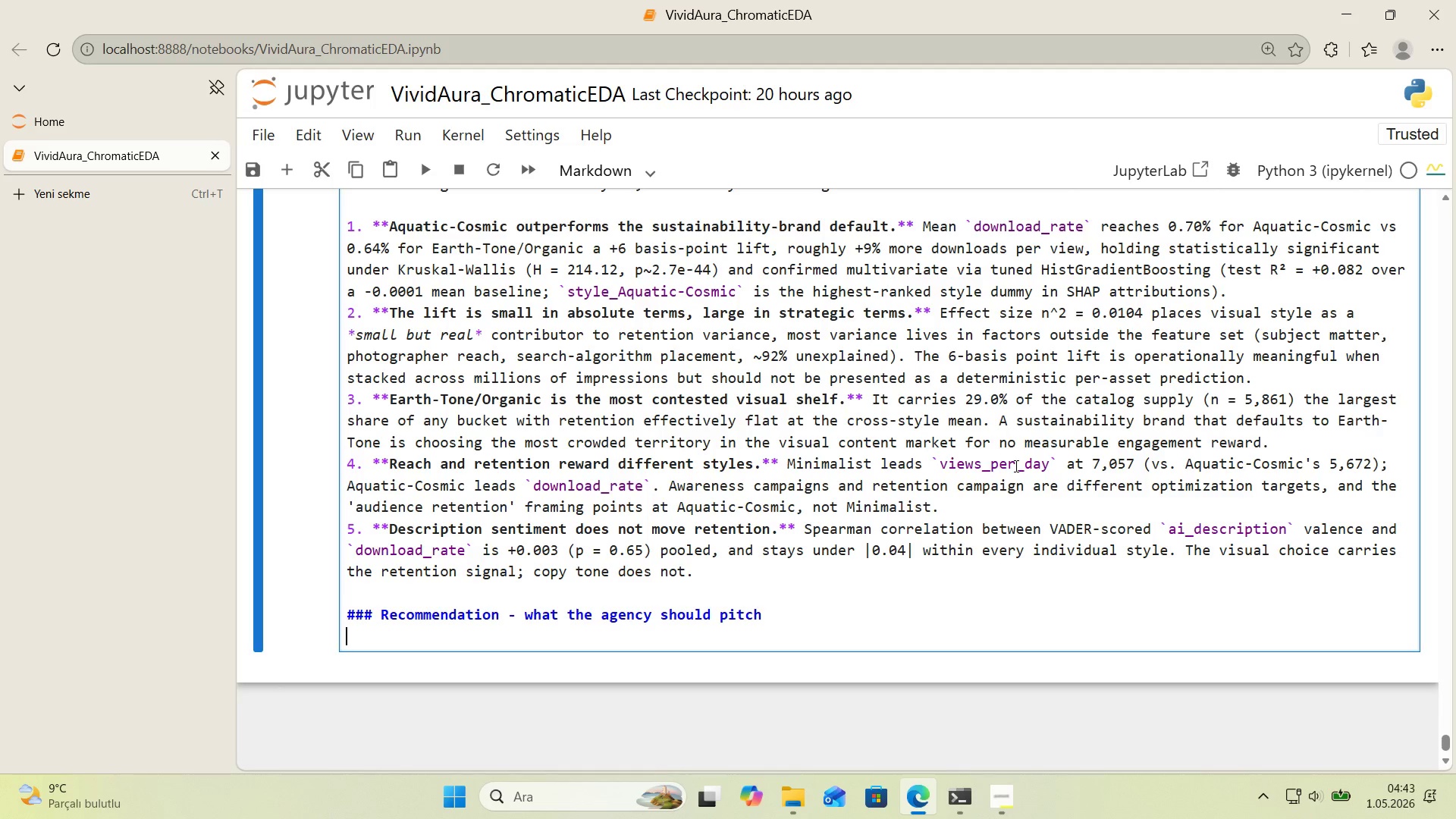 
key(Enter)
 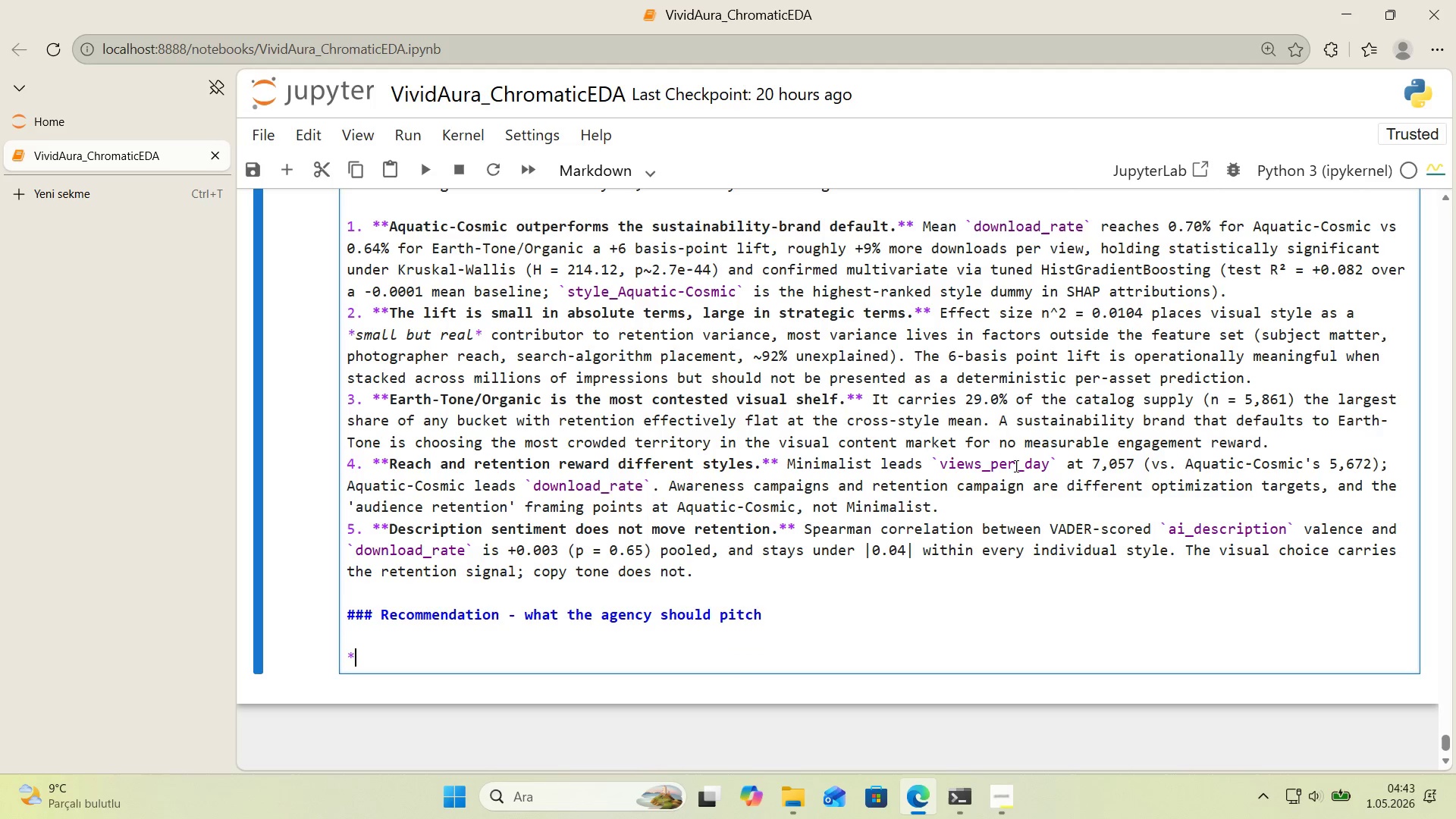 
type(**Pr'mary aesthet'c d'ret')
key(Backspace)
key(Backspace)
type(ct'on> H'gh-Cons)
key(Backspace)
type(trast Tech, operat'onal'zed as Aquat'c-Cosm'c *()
 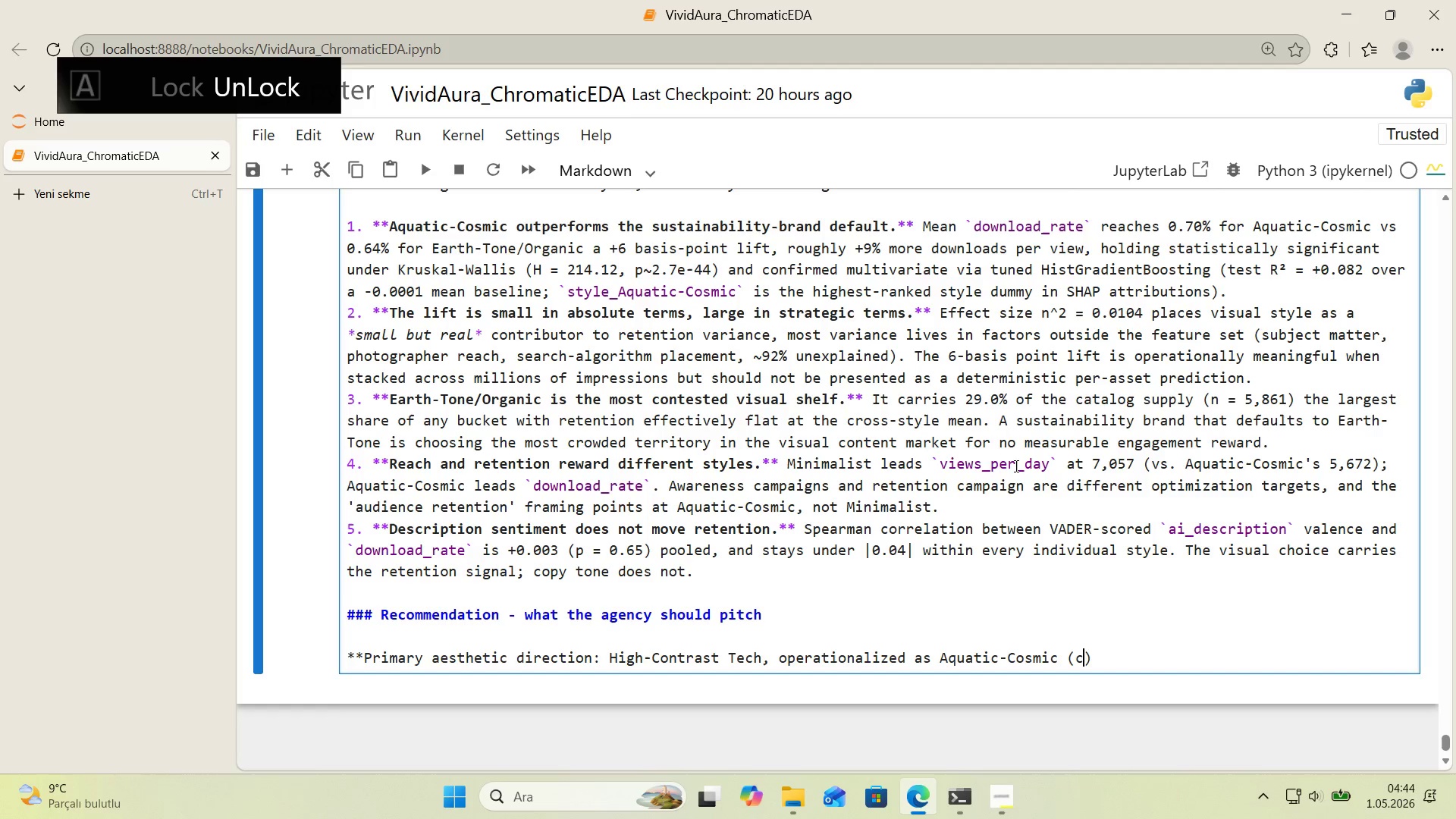 
 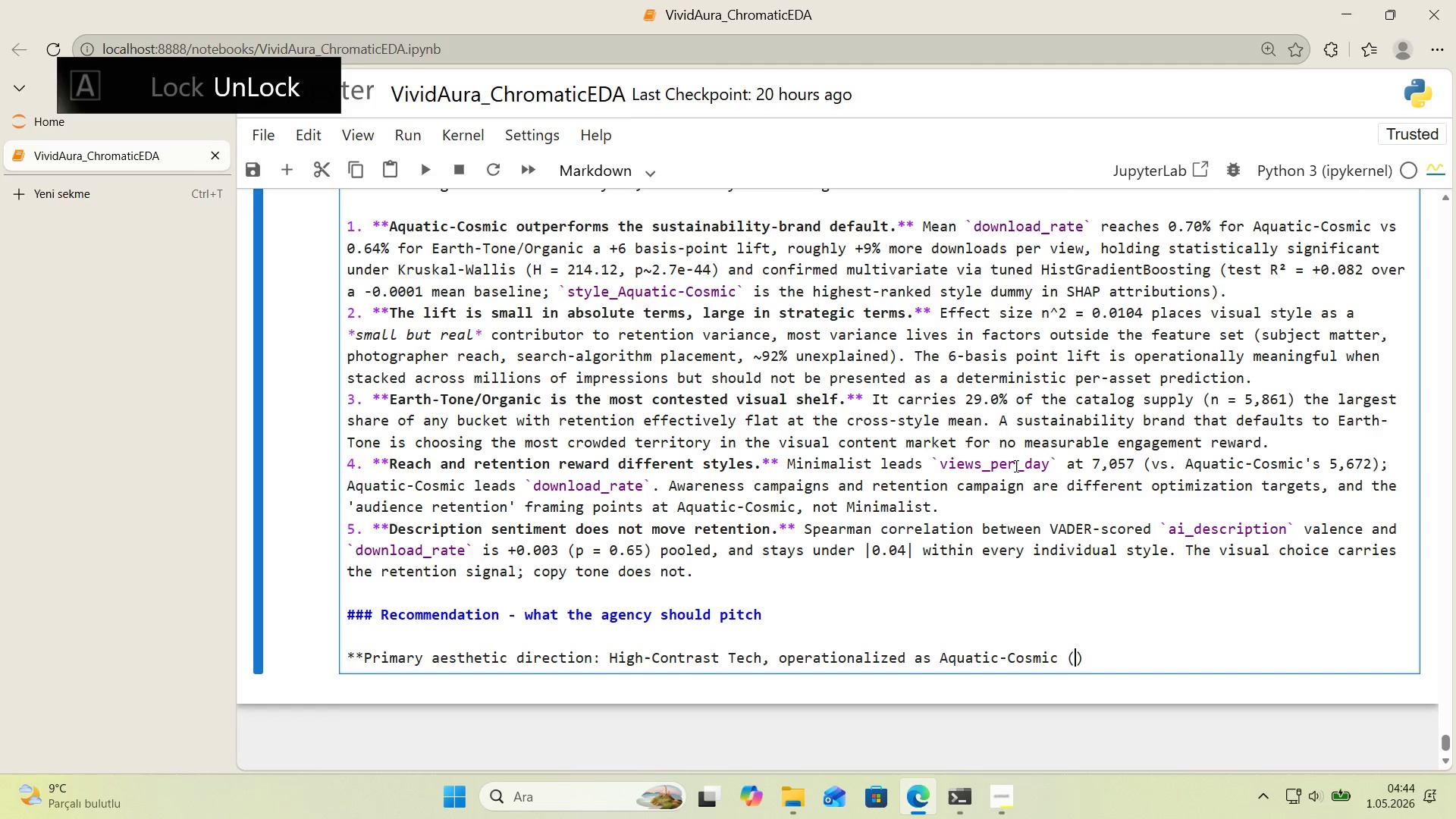 
key(ArrowLeft)
 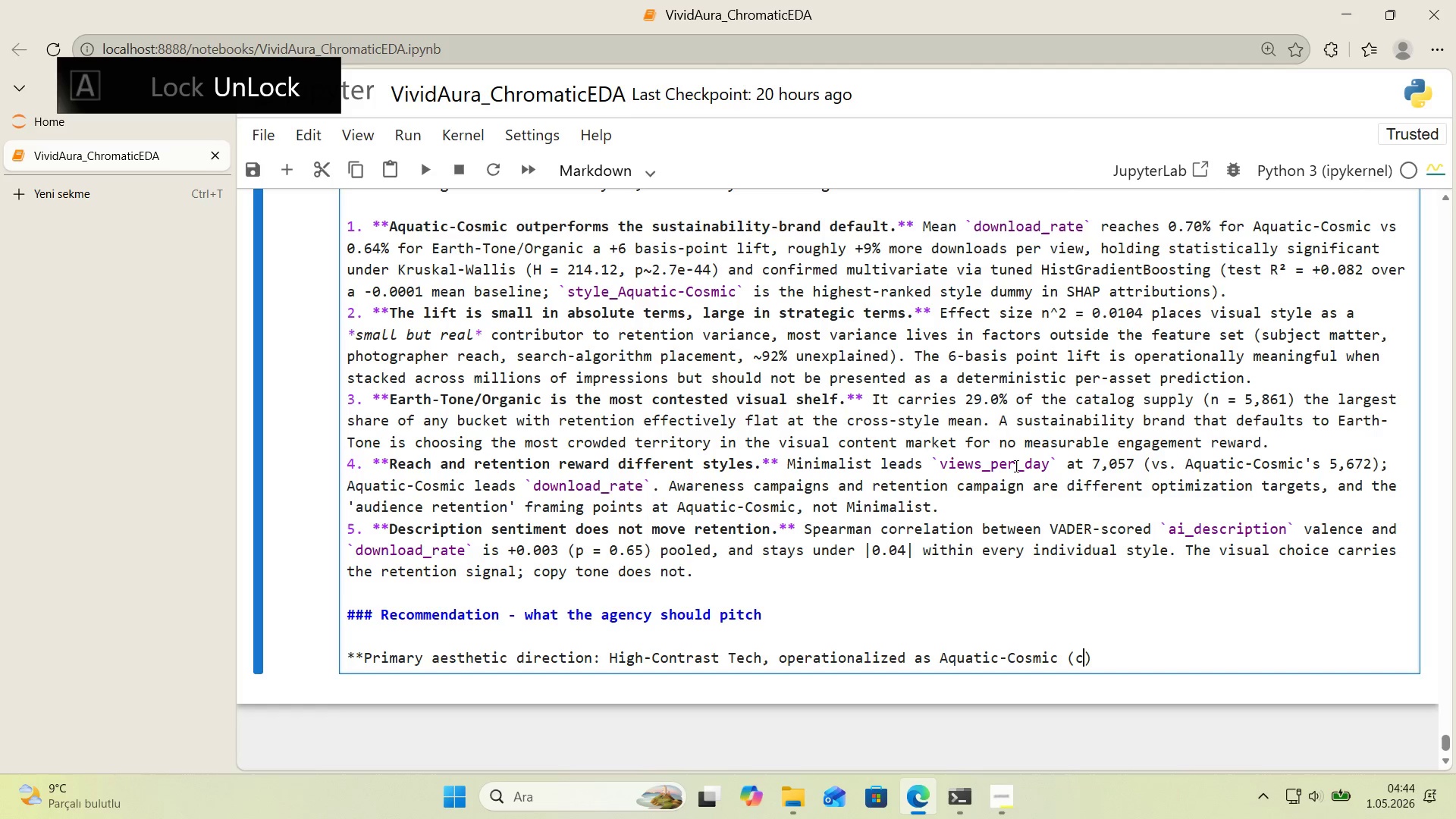 
type(cool-hue HSL band, 180)
 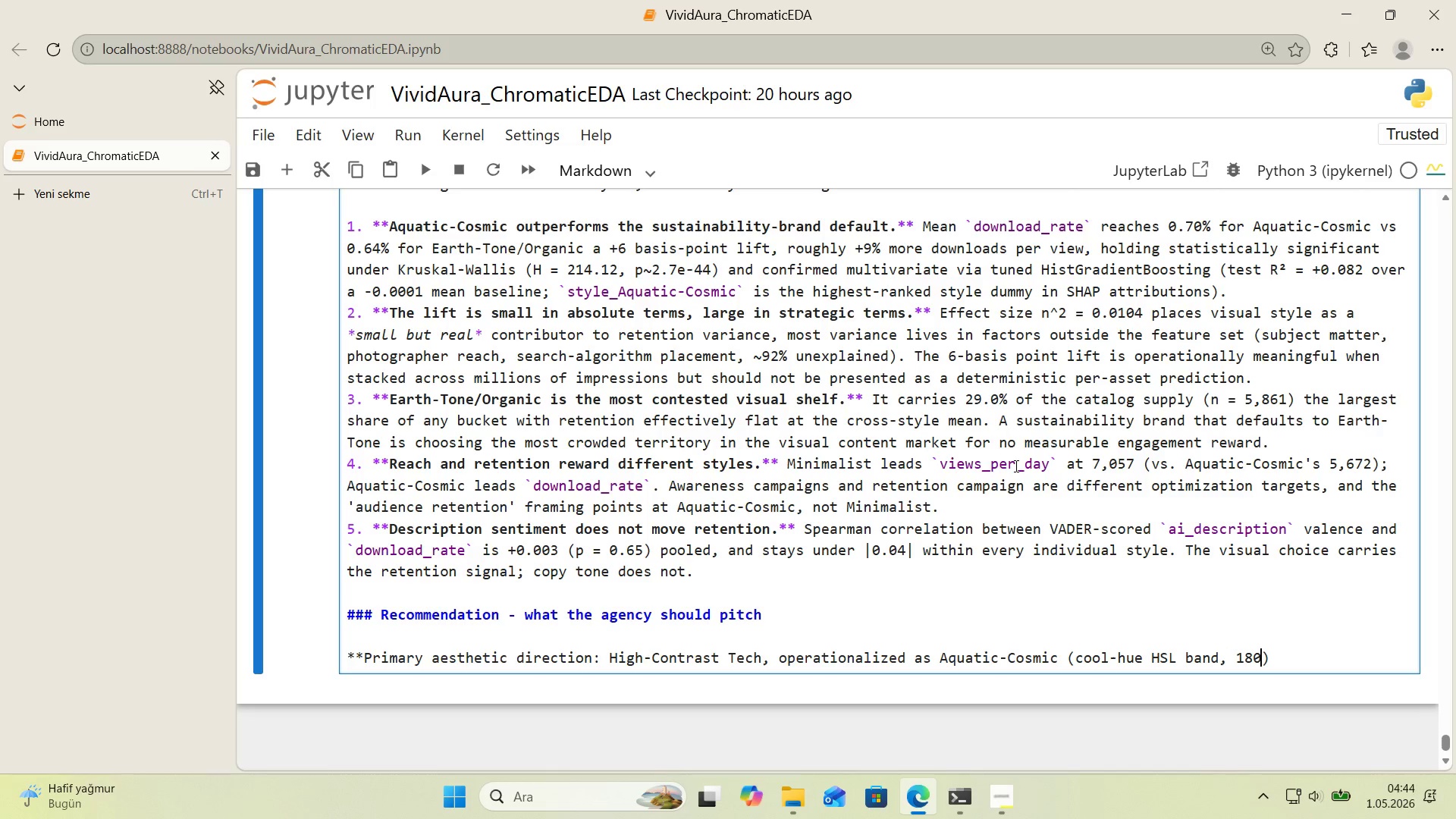 
key(Meta+MetaLeft)
 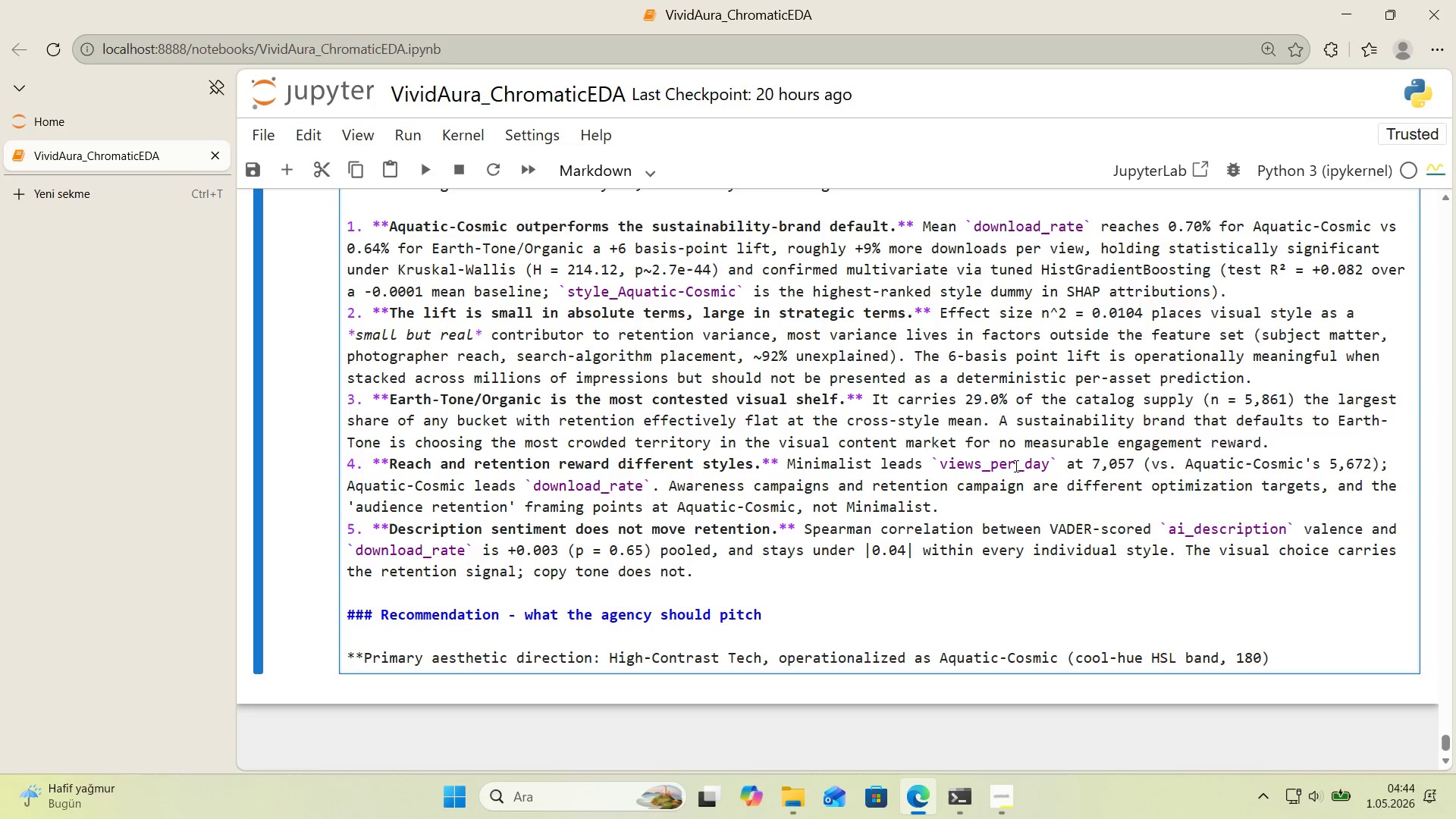 
key(Meta+Period)
 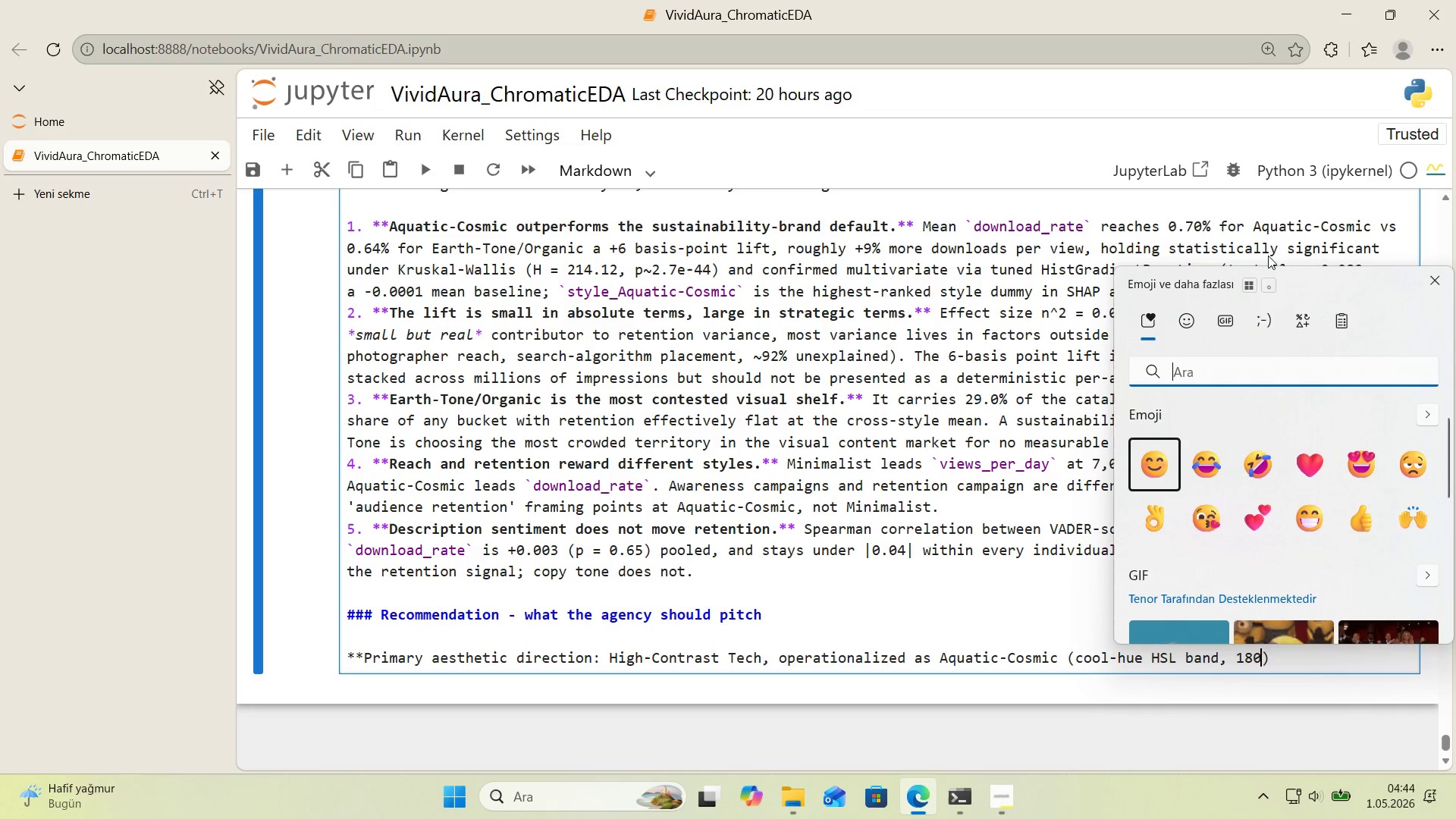 
left_click([1266, 312])
 